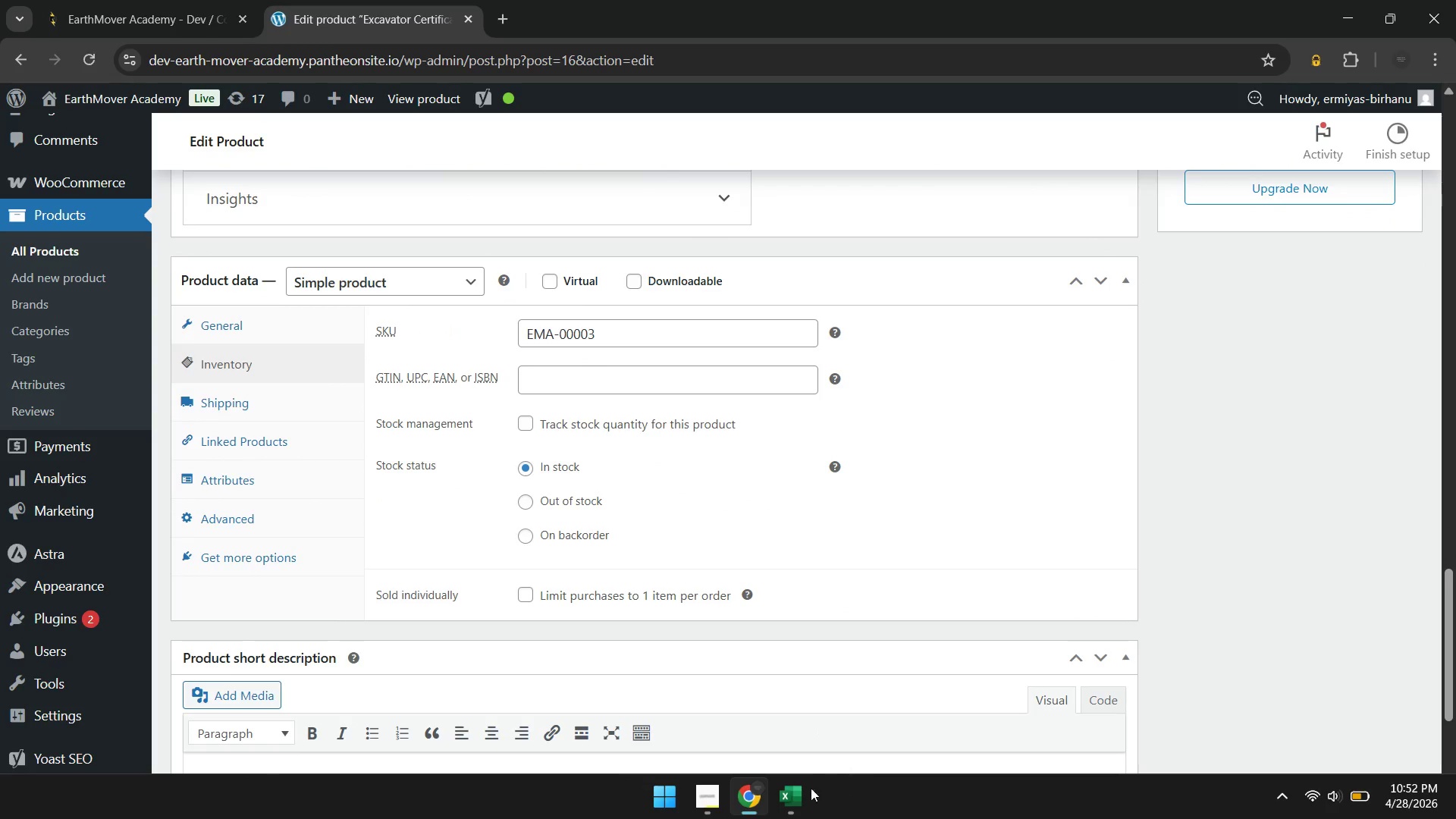 
left_click([796, 789])
 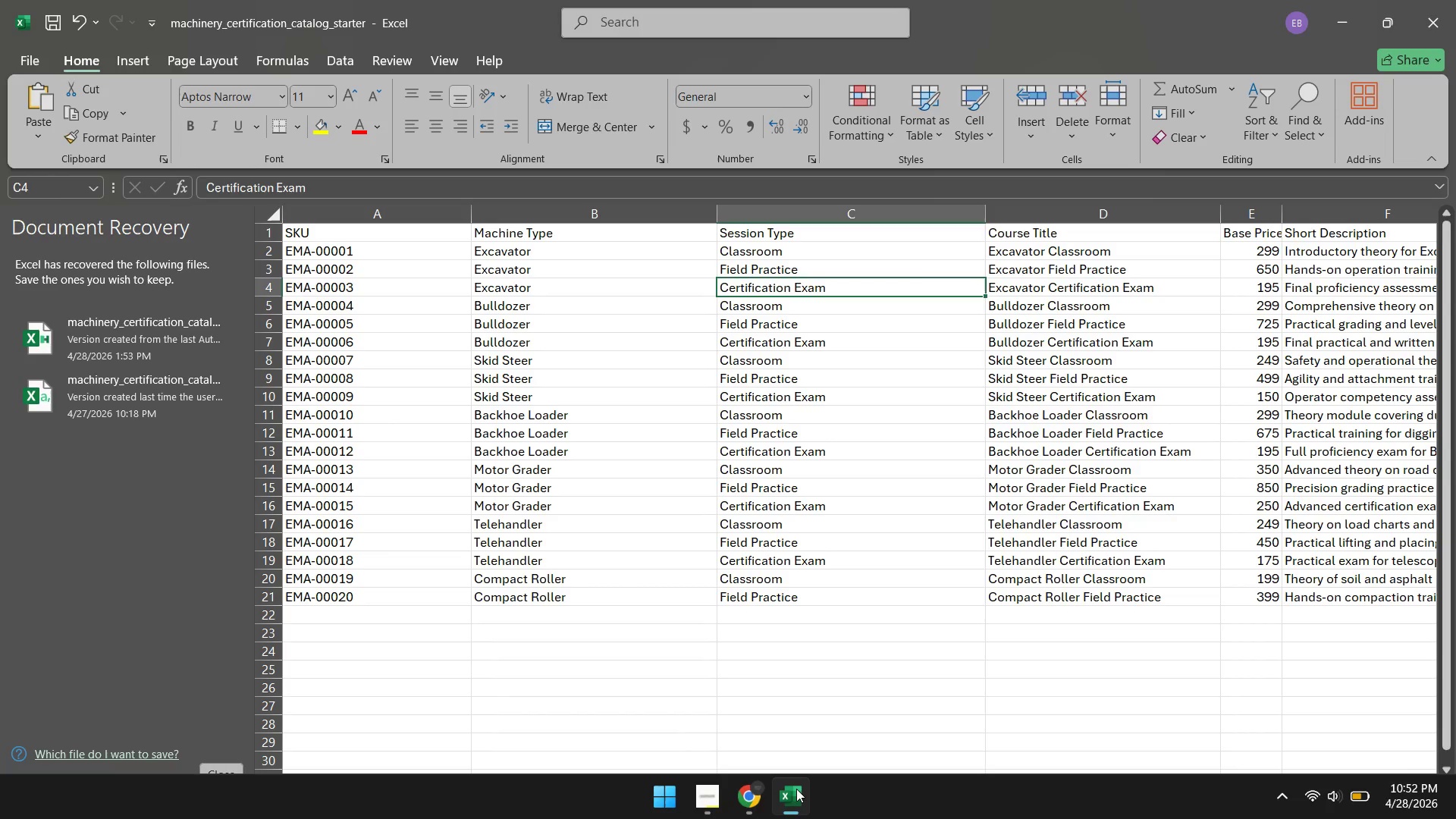 
left_click([796, 789])
 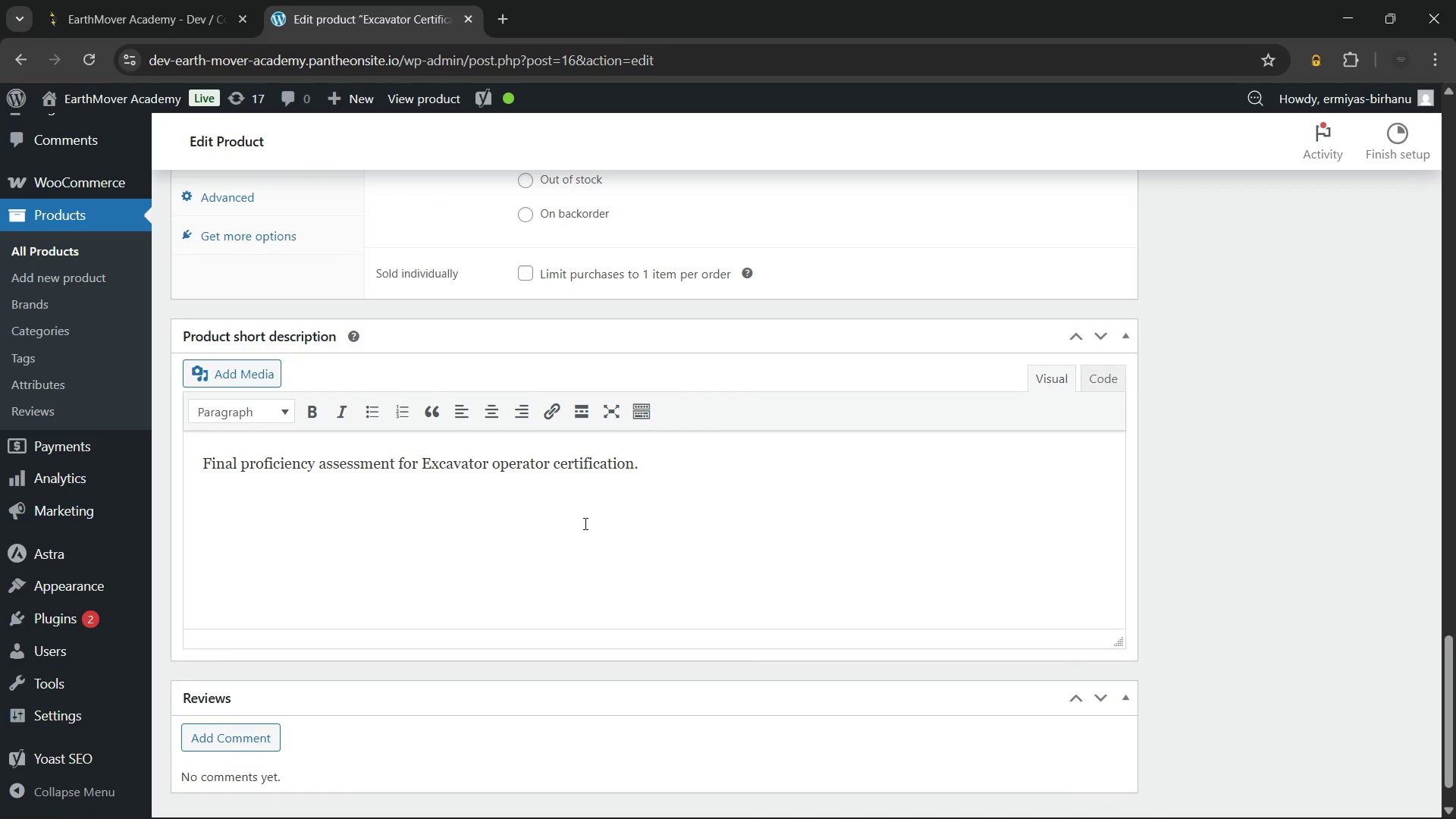 
left_click([708, 450])
 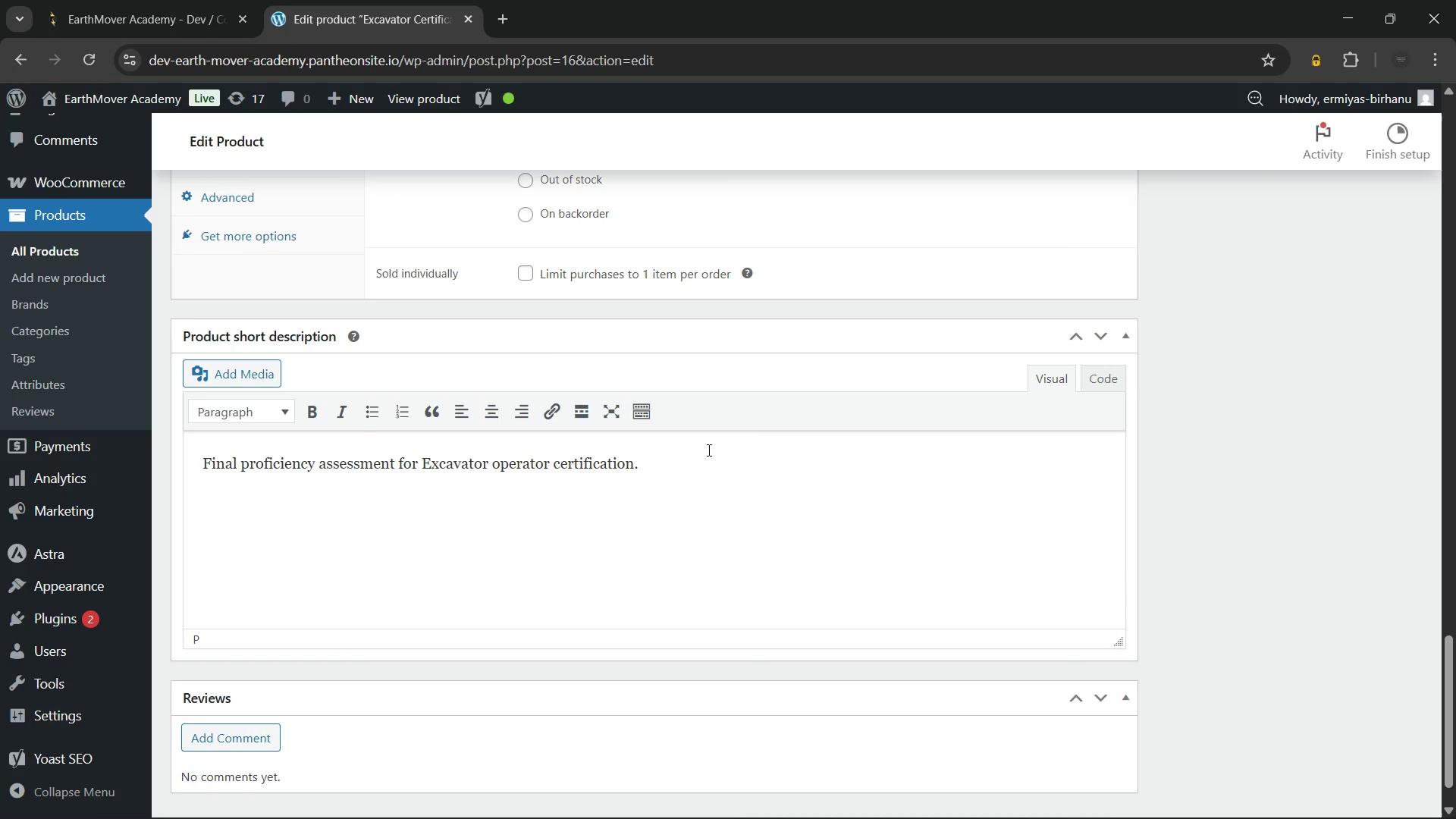 
wait(11.36)
 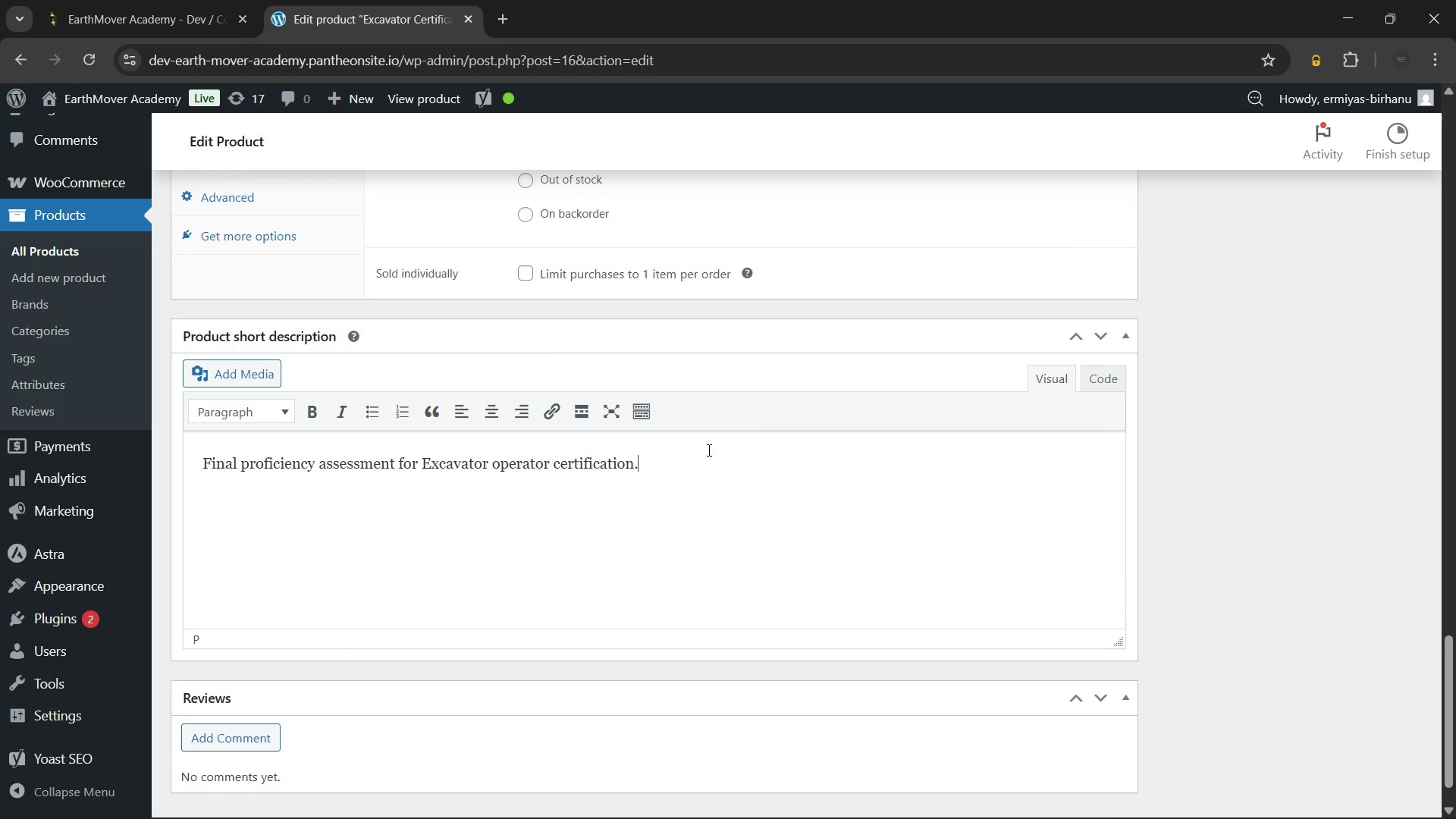 
key(Control+A)
 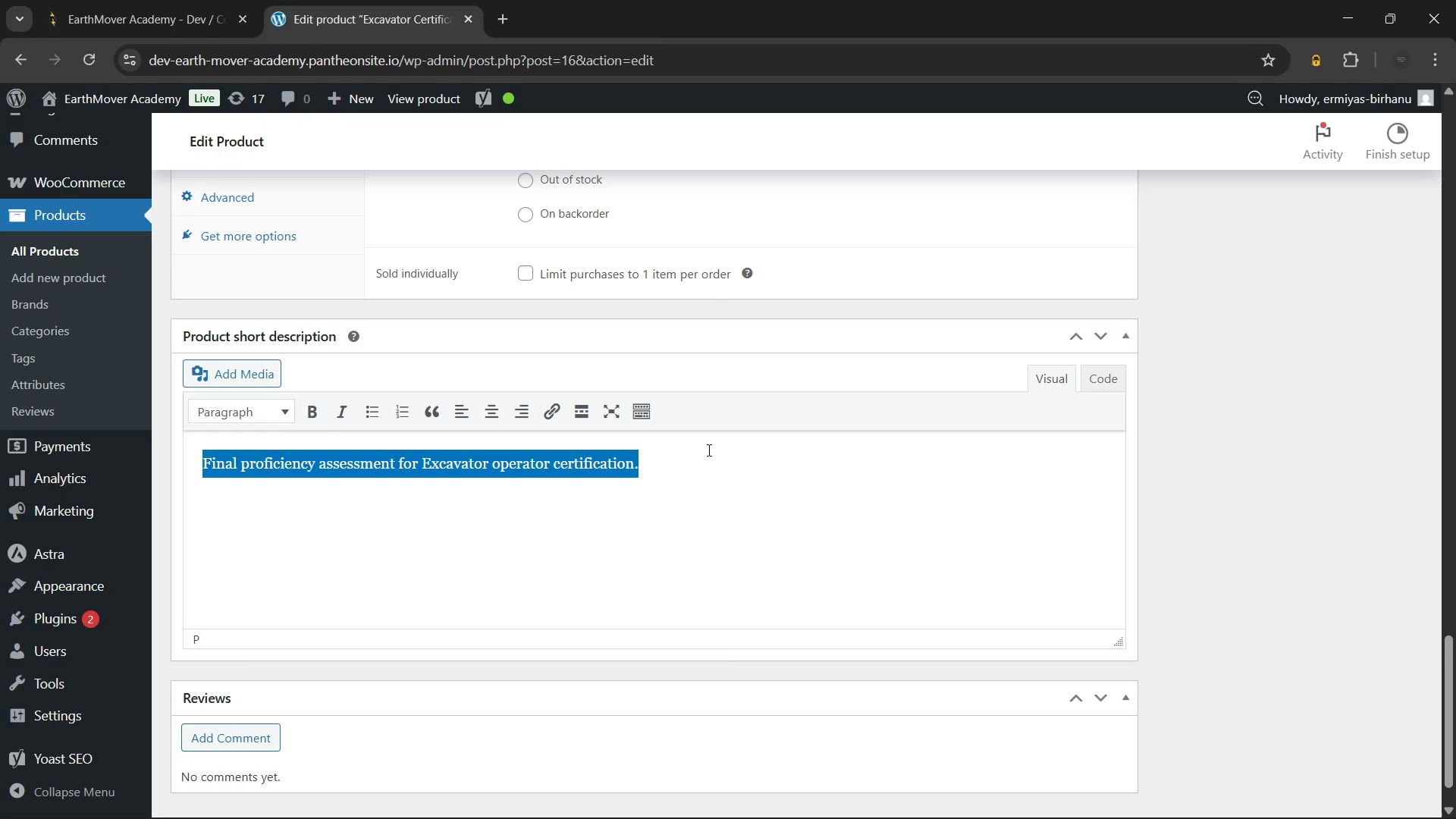 
type(Validate your skills in our excavator certification exam session. This formal assessment includes a practical skills test and a written safety exam. Successful candidates earn their professional operator ticket.)
key(Backspace)
type(, providing their readiness for employment in the heavy equipment sector.)
 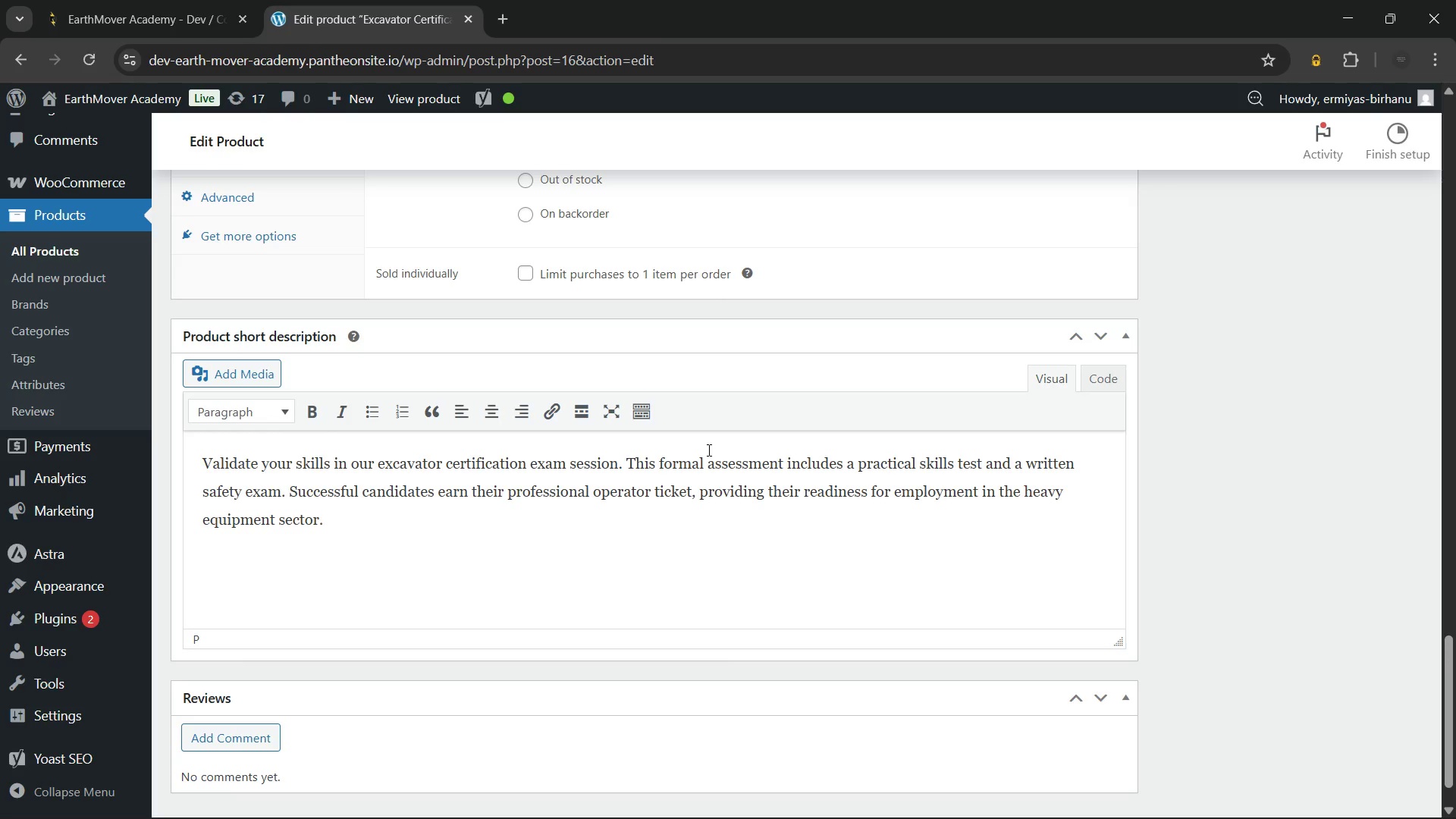 
wait(11.66)
 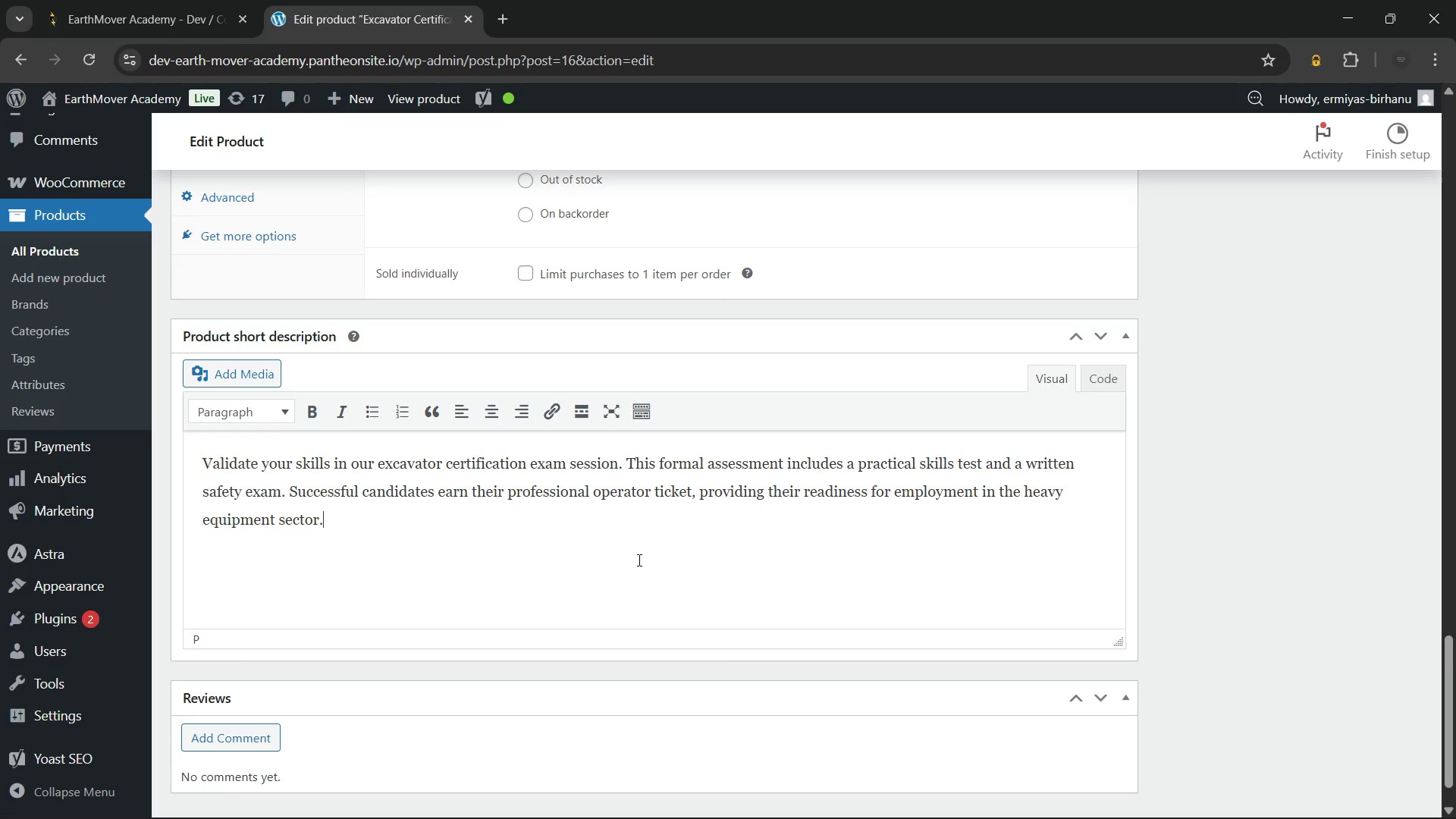 
scroll: coordinate [1282, 440], scroll_direction: up, amount: 9.0
 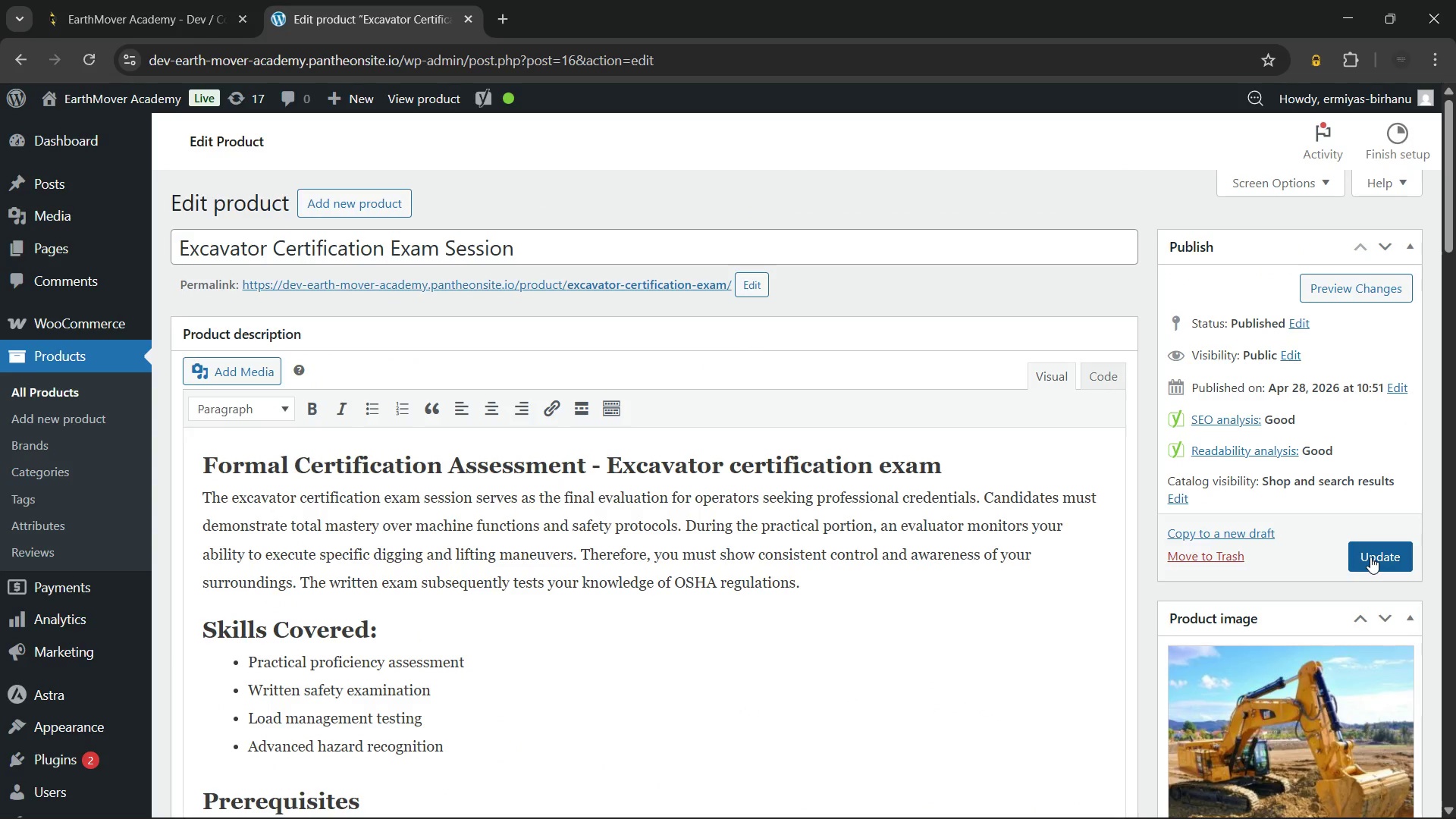 
left_click([1370, 557])
 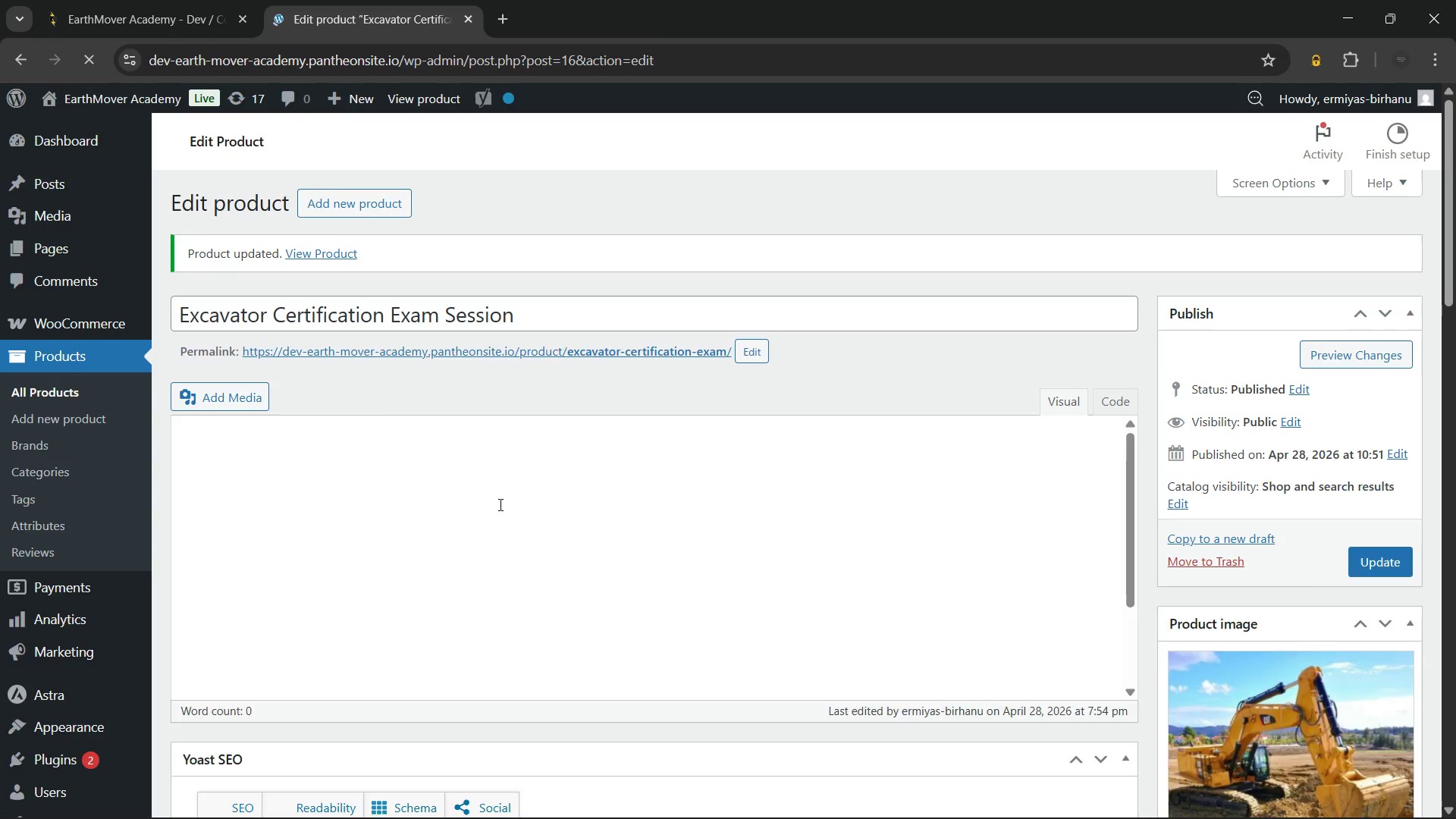 
wait(22.23)
 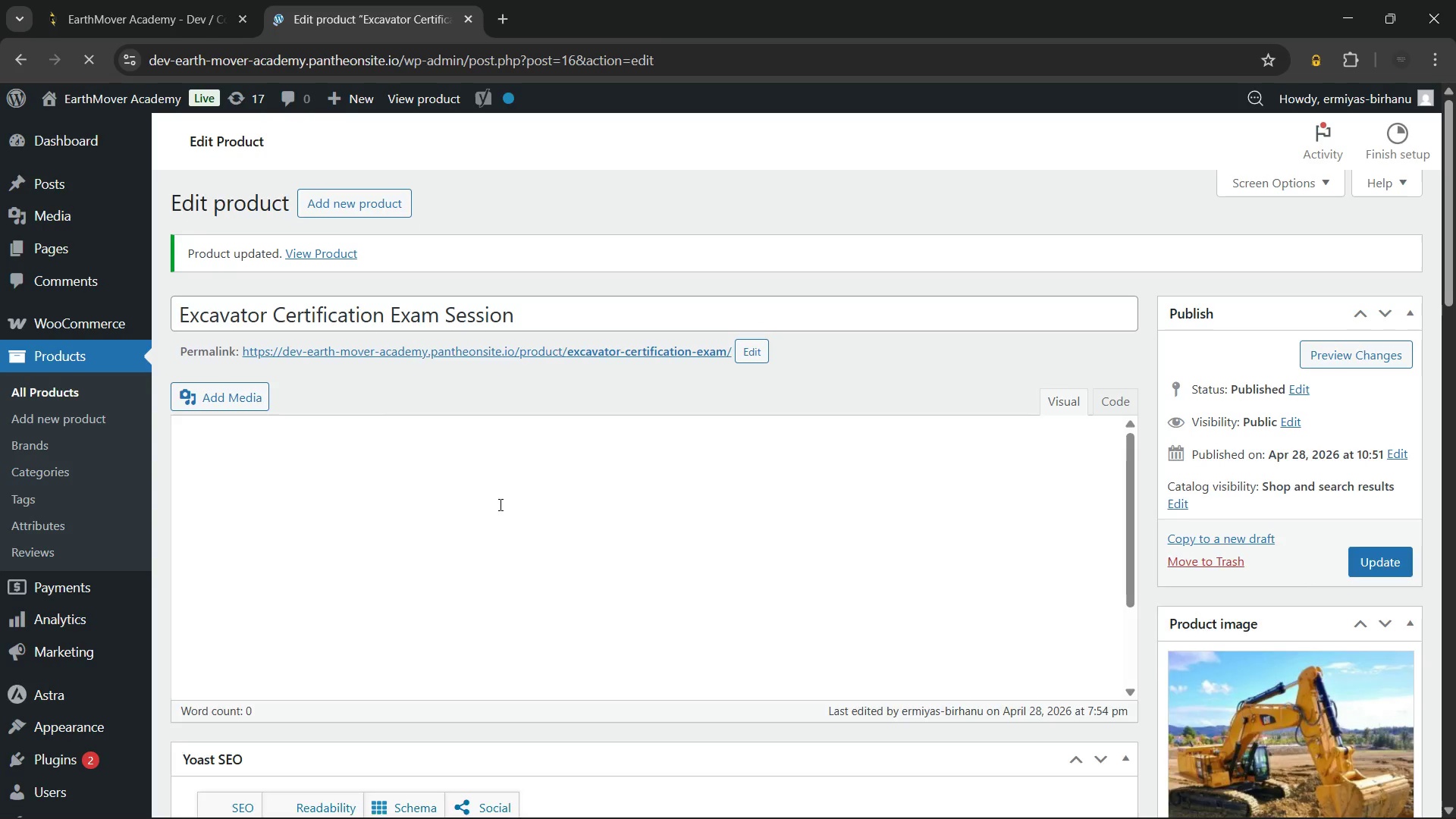 
left_click([62, 385])
 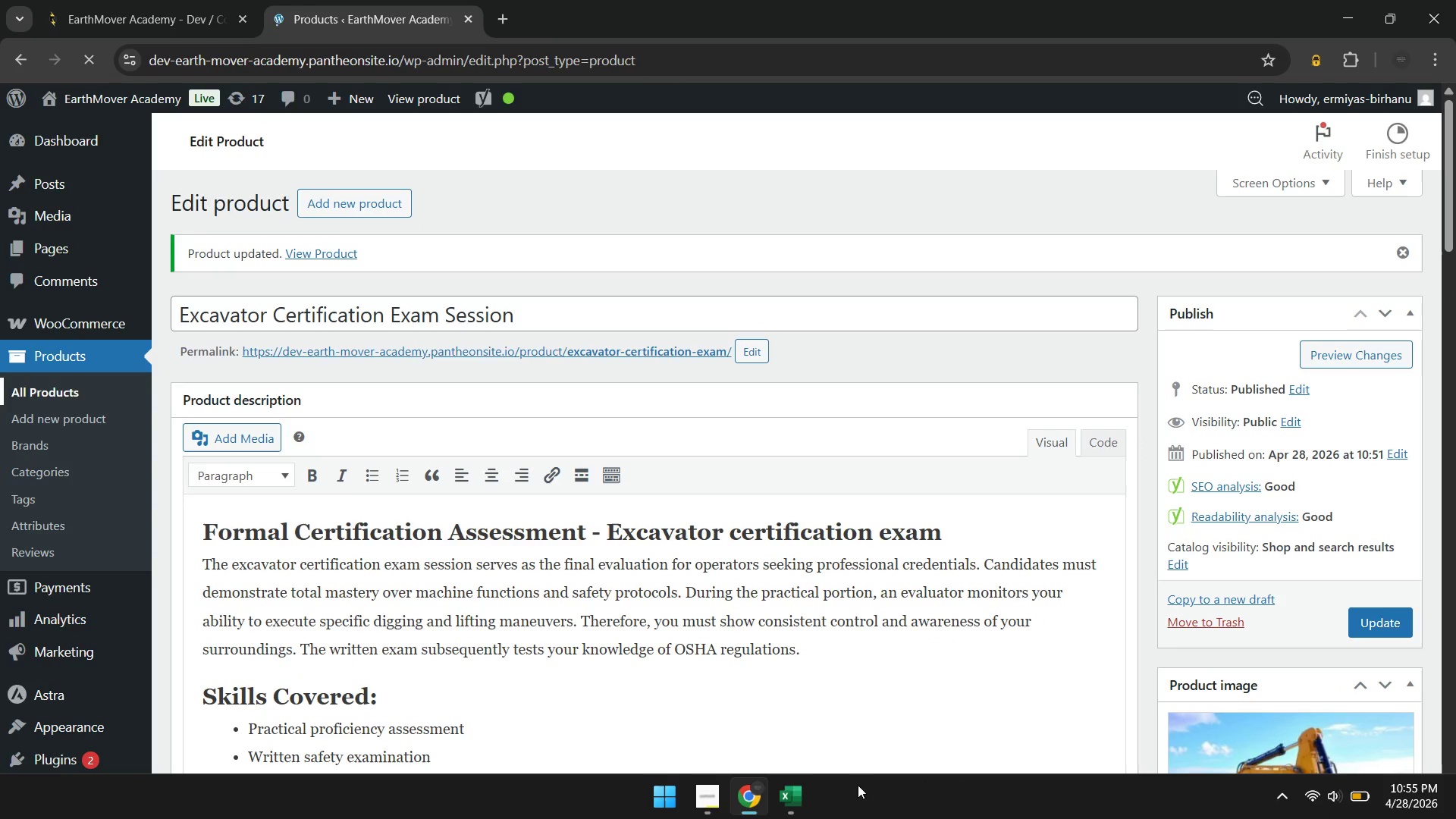 
left_click([790, 787])
 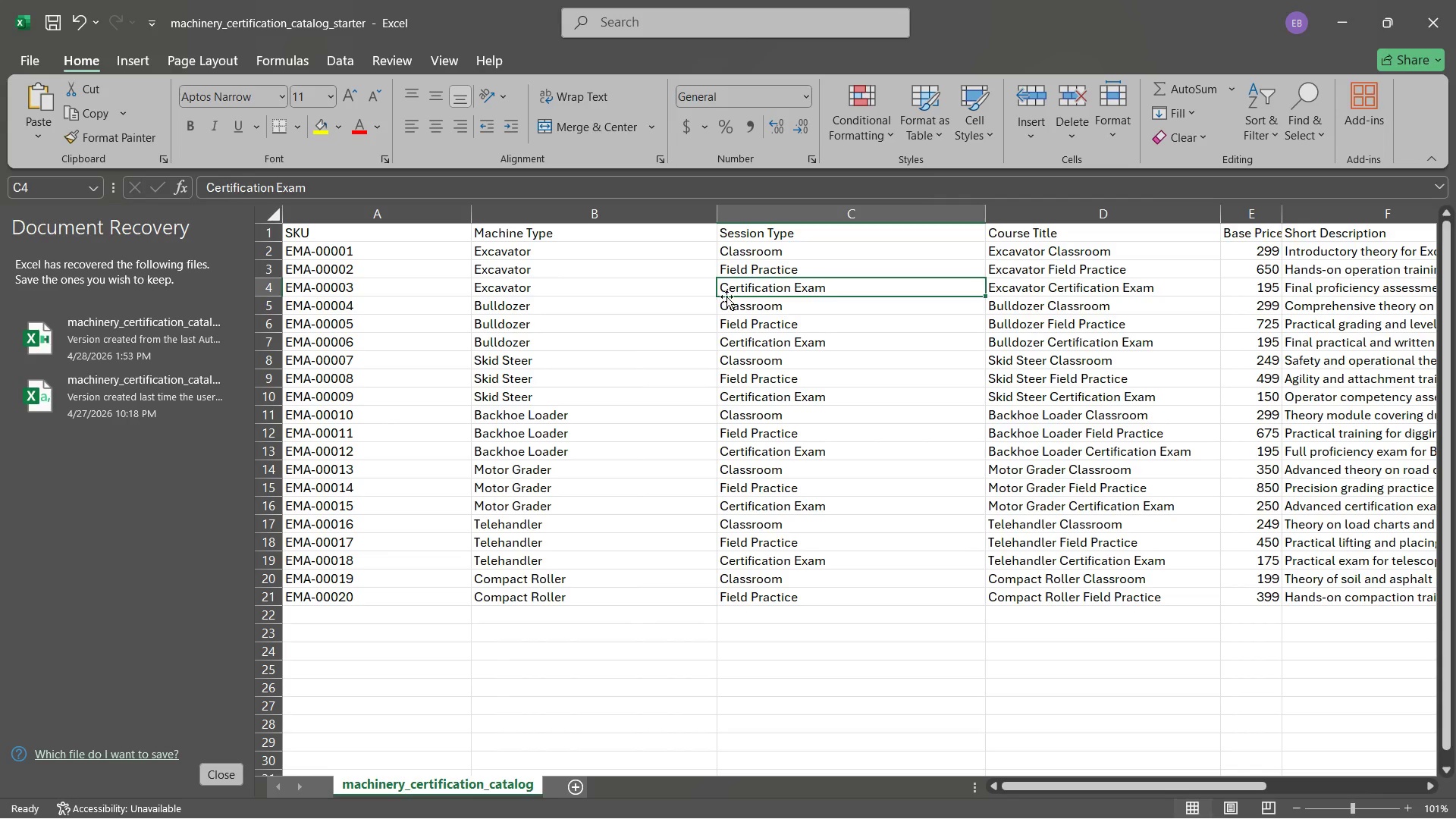 
left_click([761, 266])
 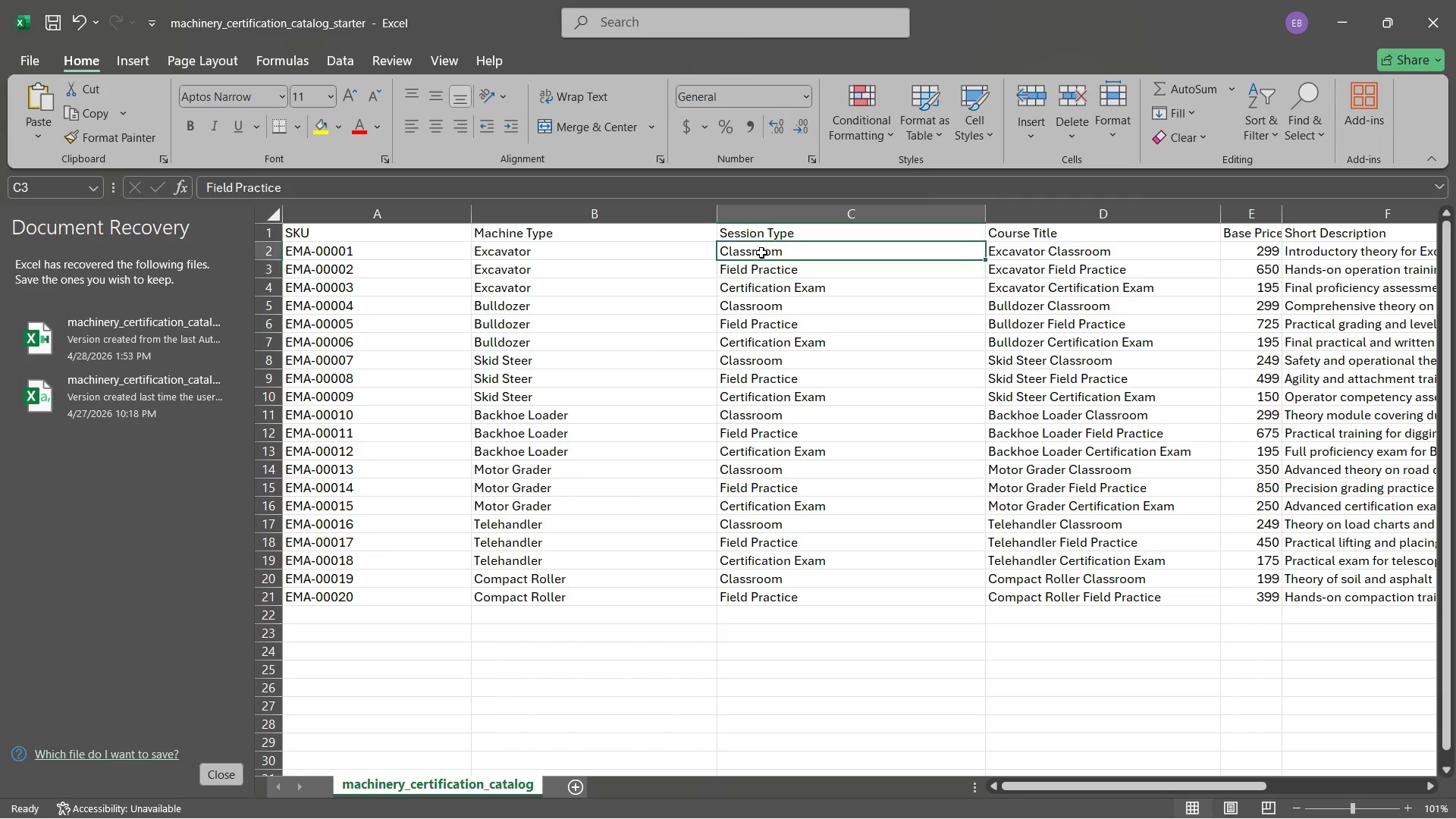 
left_click([761, 253])
 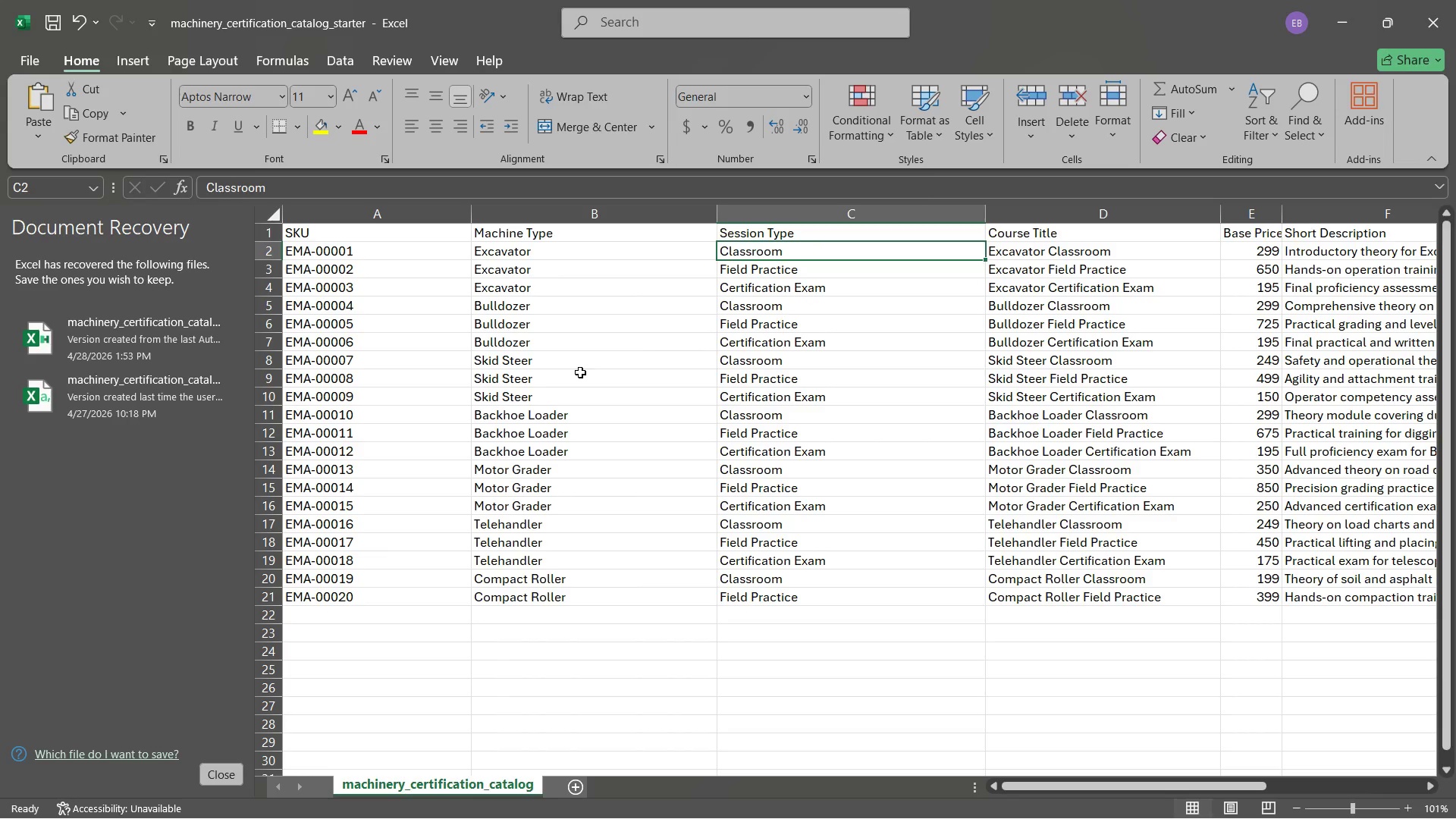 
wait(10.88)
 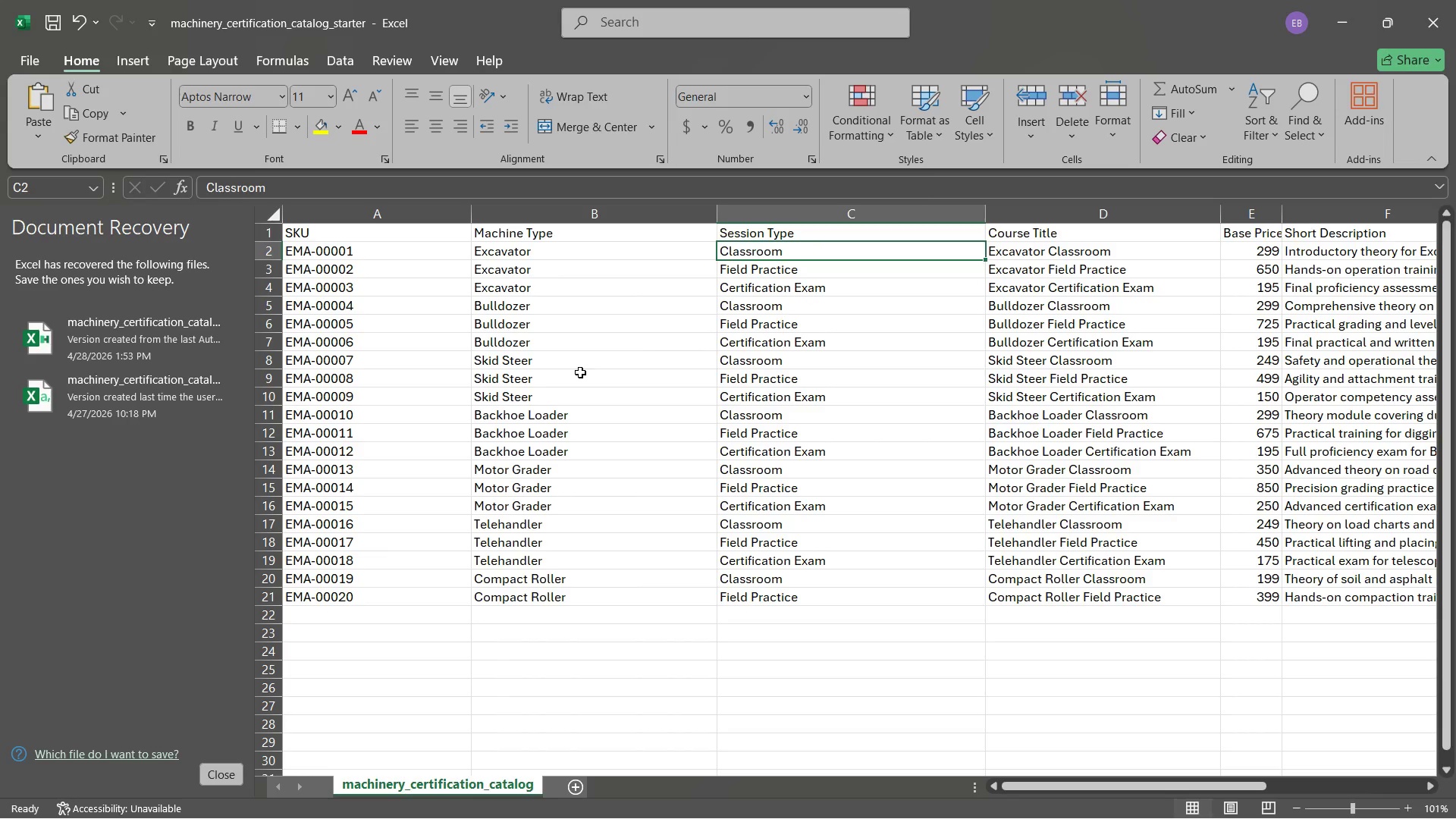 
left_click([739, 786])
 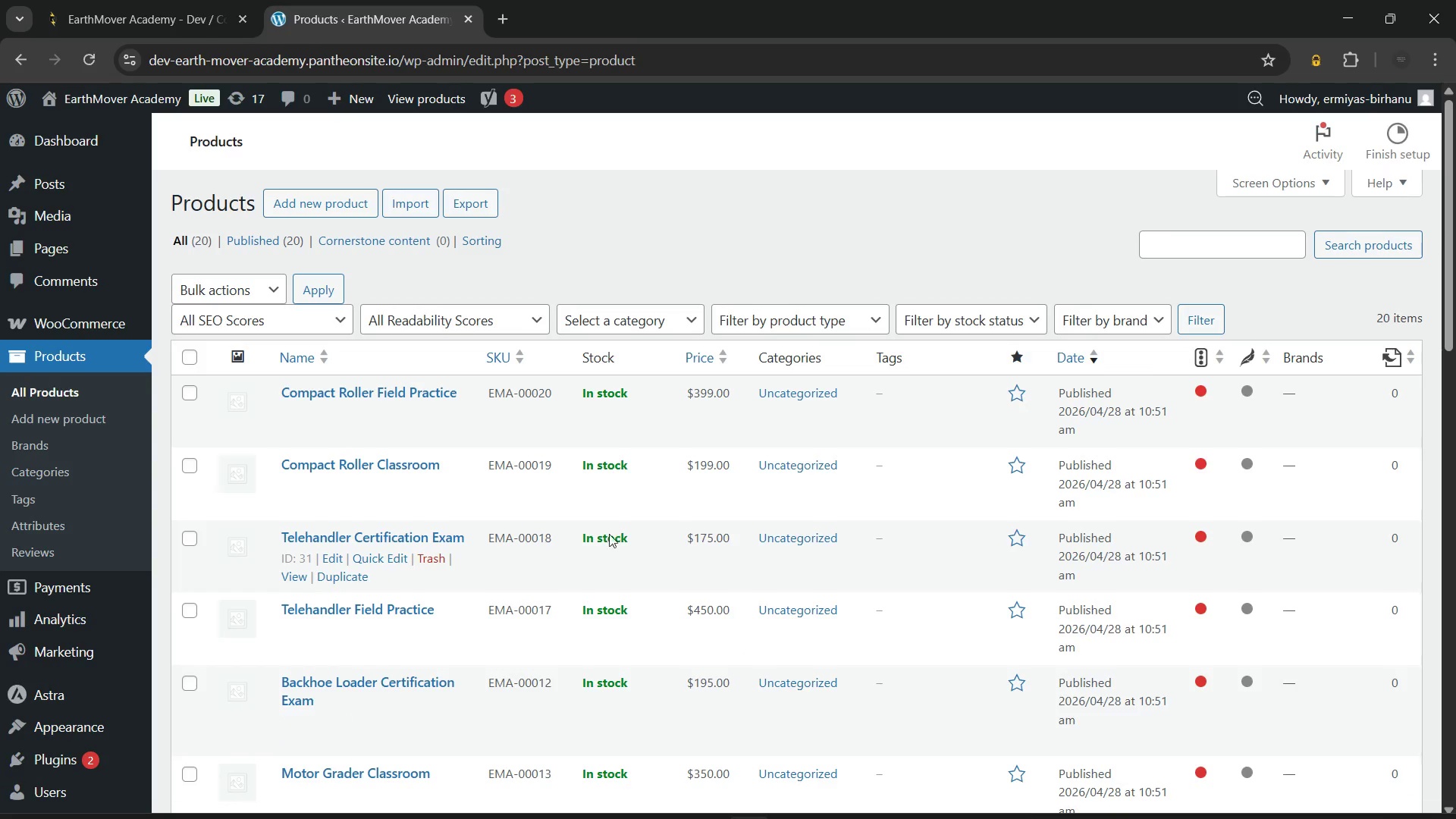 
scroll: coordinate [547, 551], scroll_direction: down, amount: 4.0
 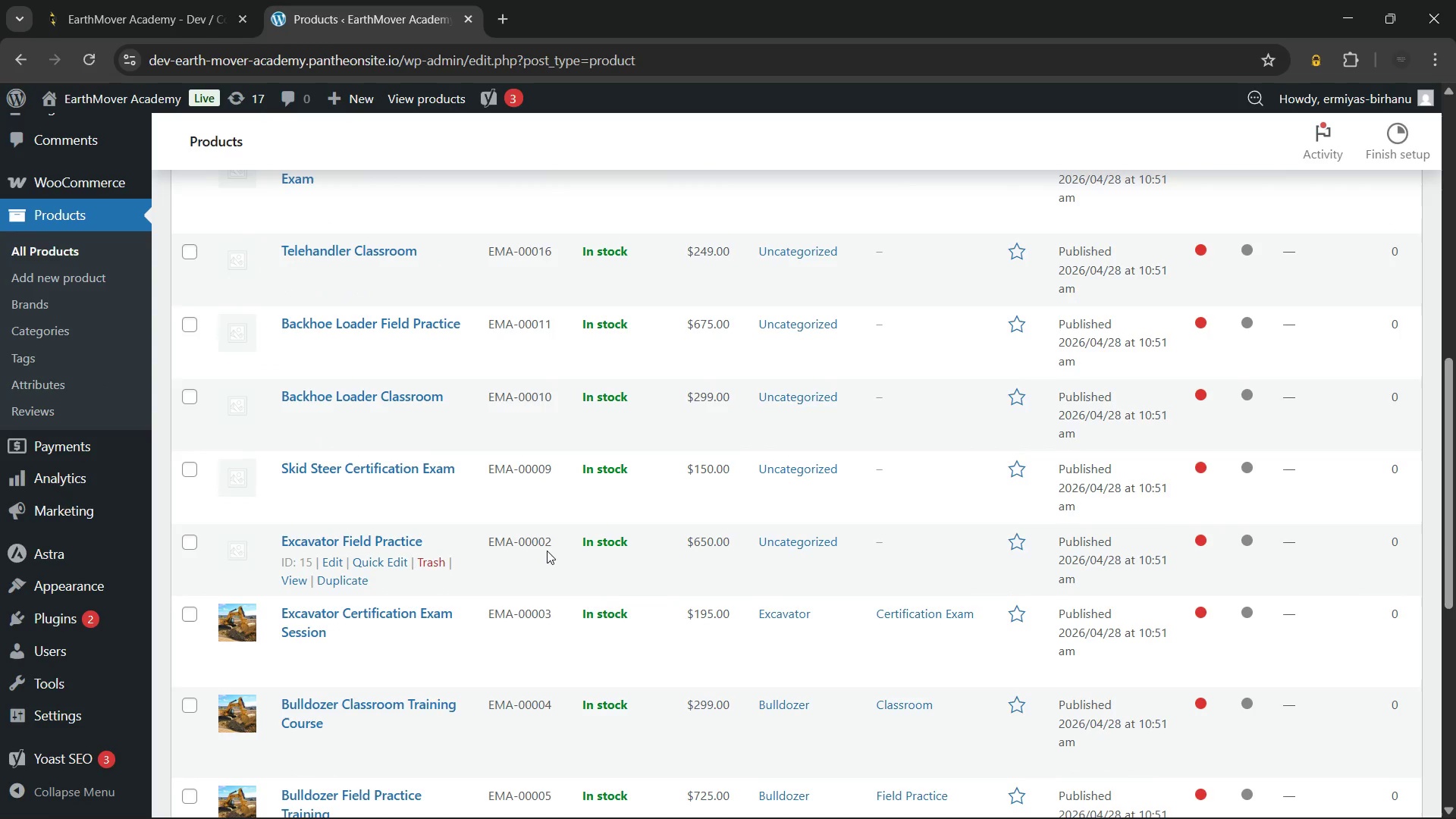 
wait(6.0)
 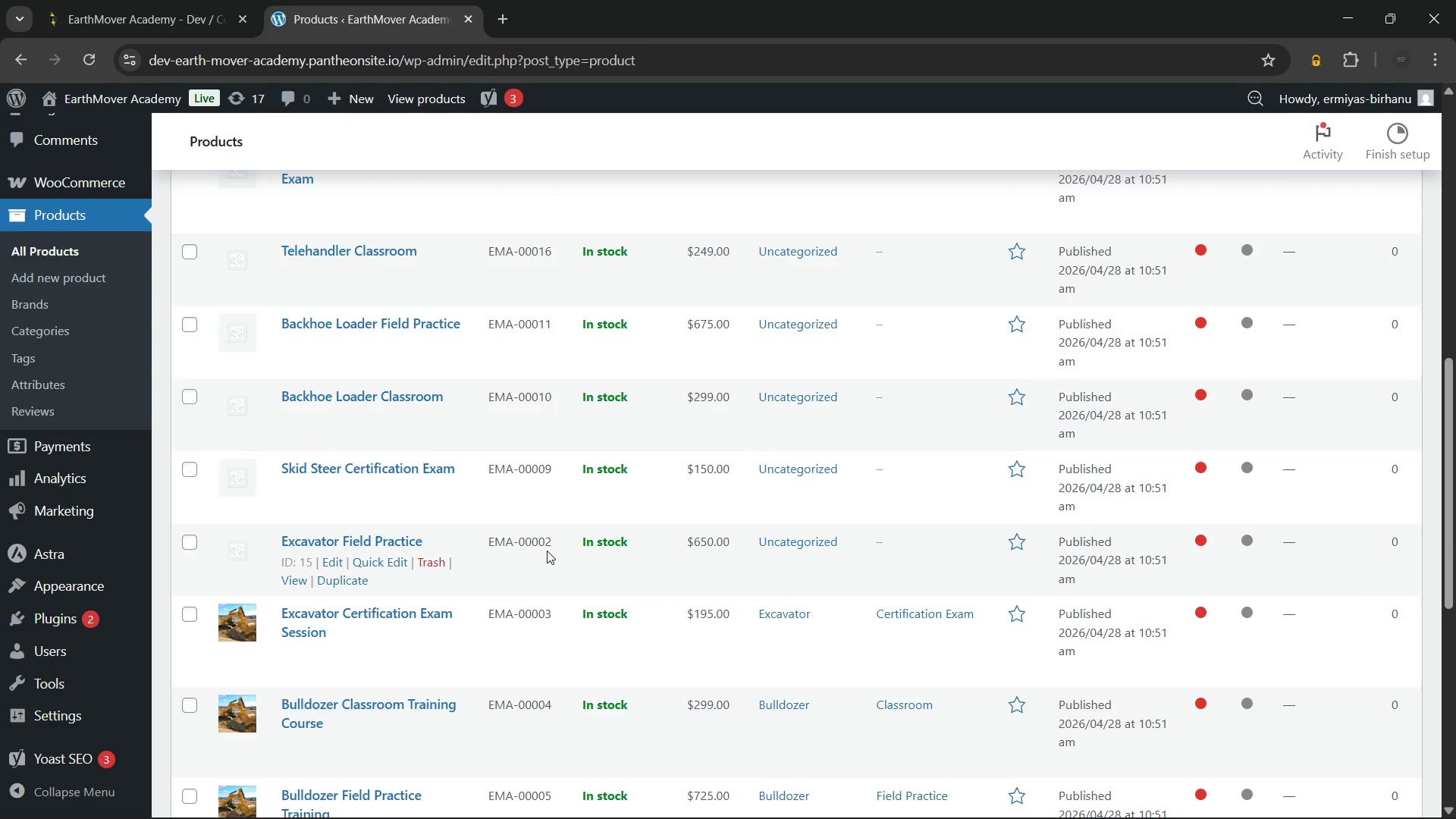 
scroll: coordinate [548, 548], scroll_direction: down, amount: 10.0
 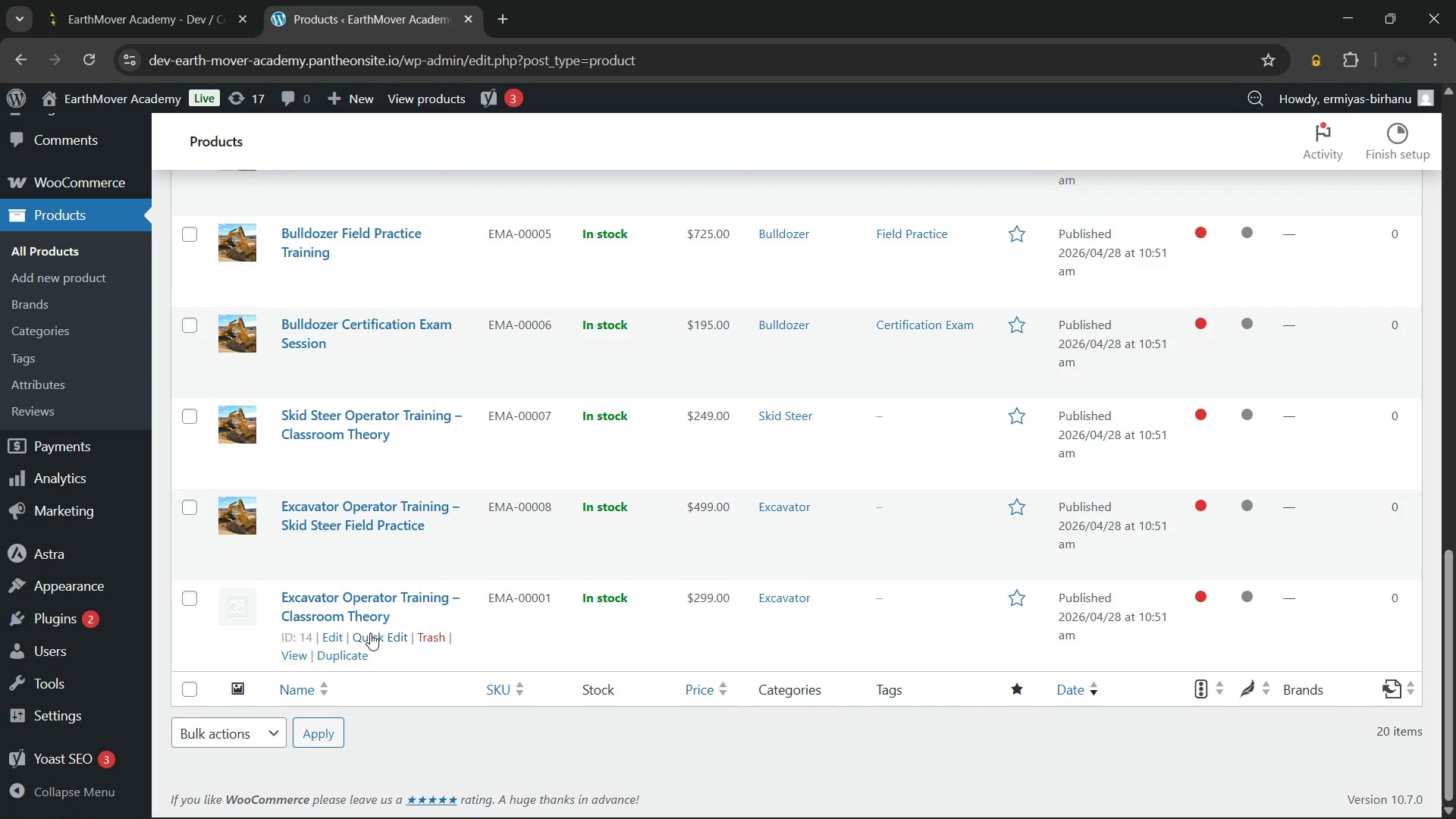 
wait(15.75)
 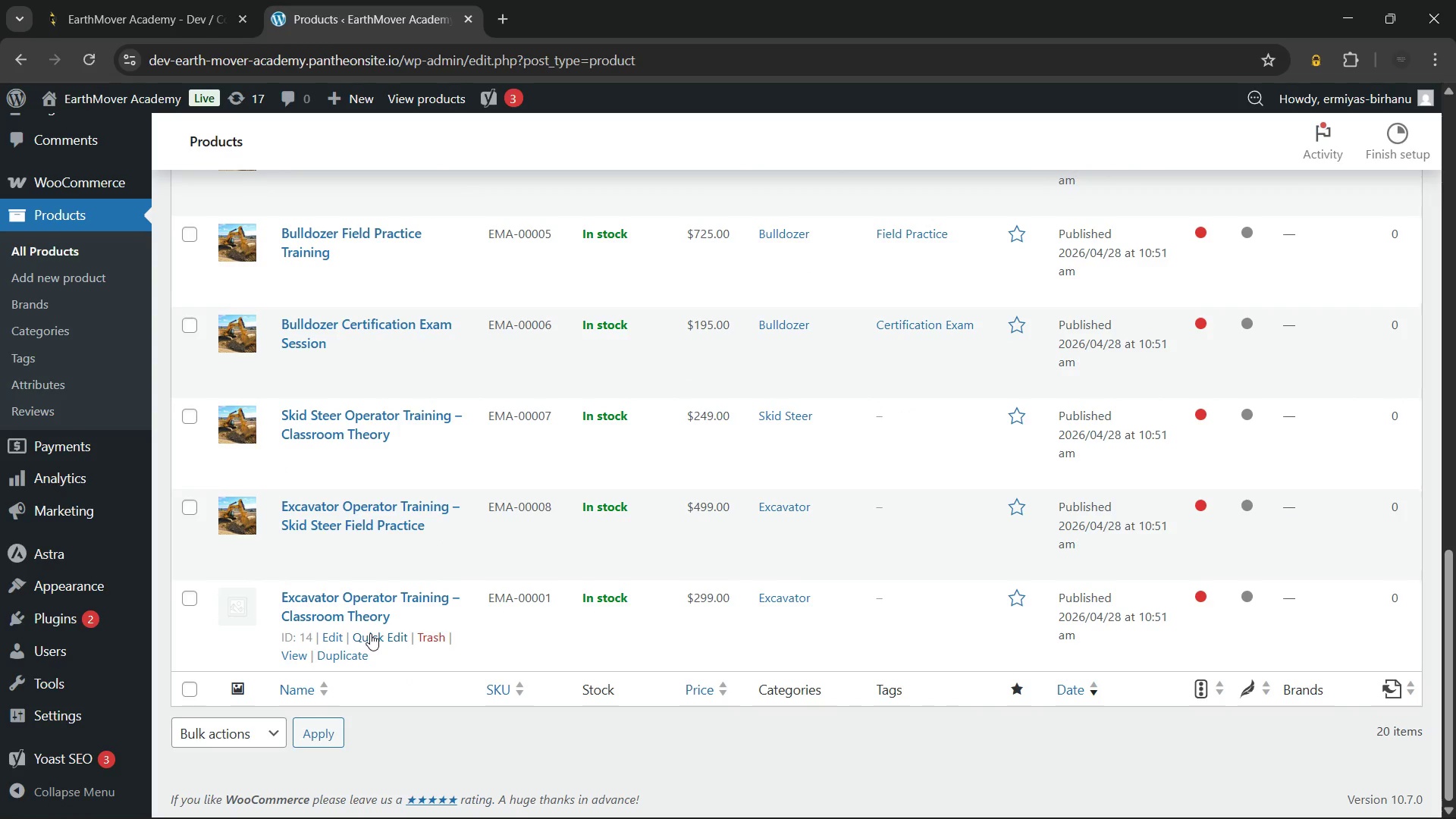 
left_click([370, 633])
 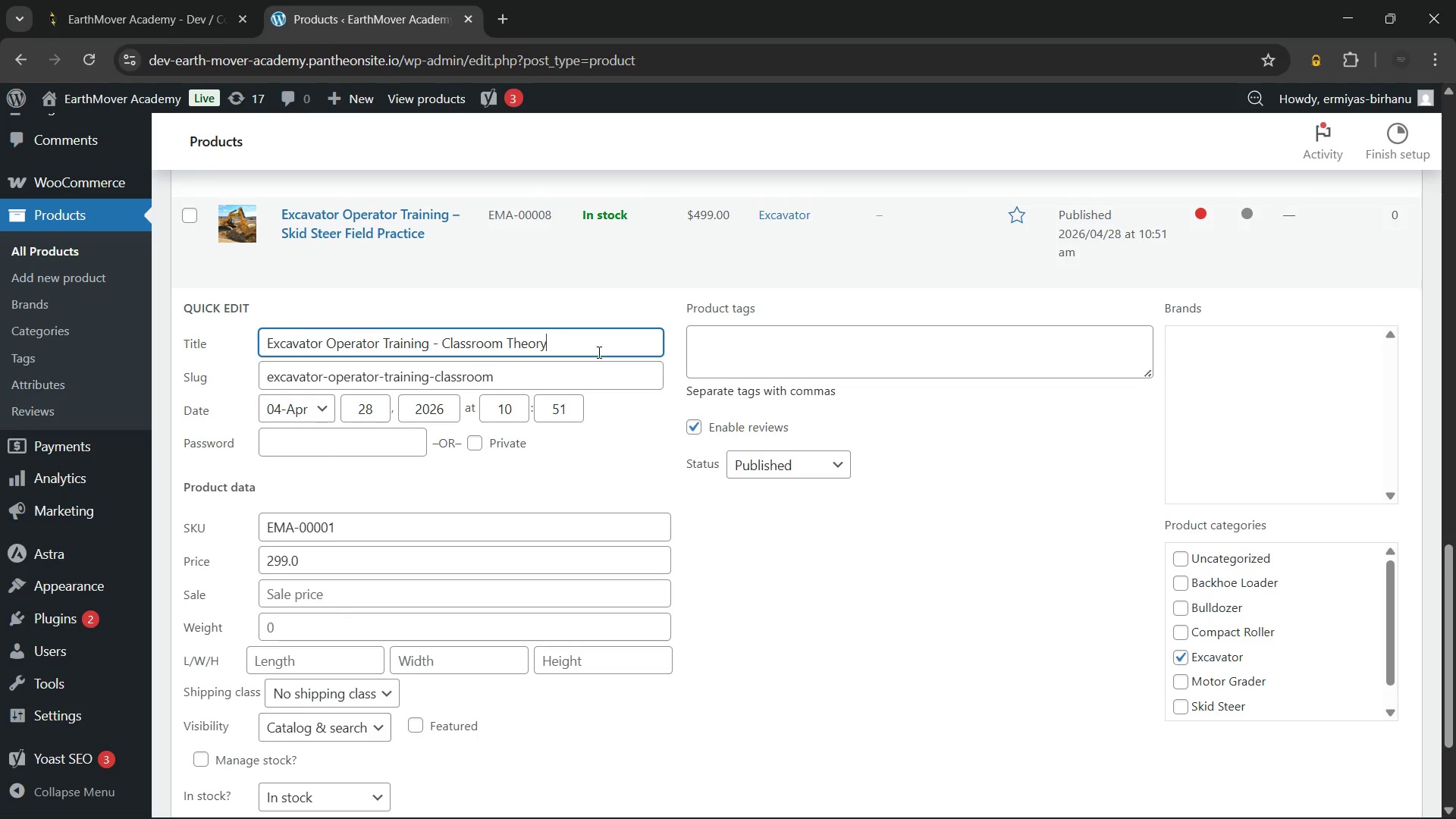 
wait(12.25)
 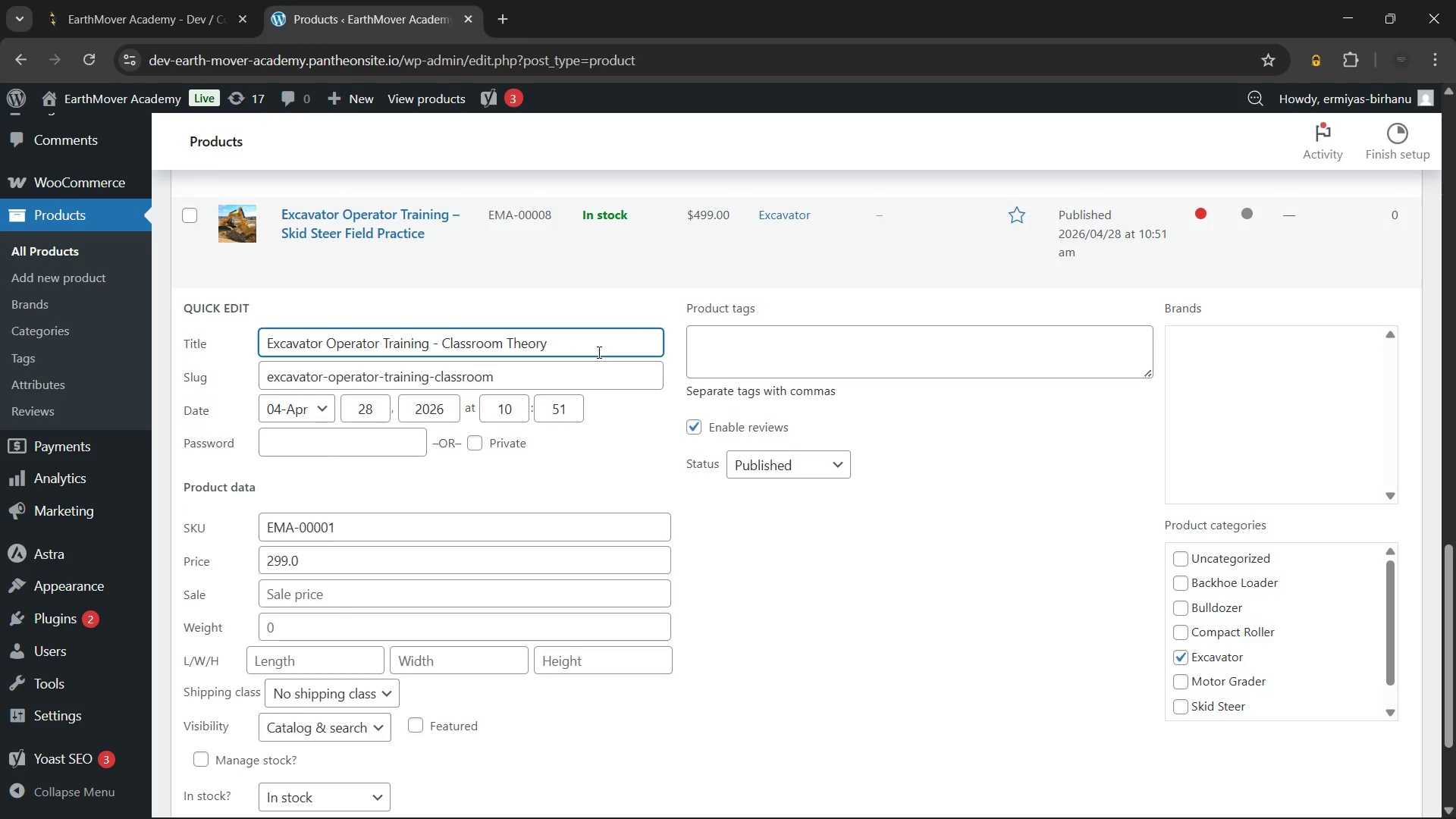 
key(Control+A)
 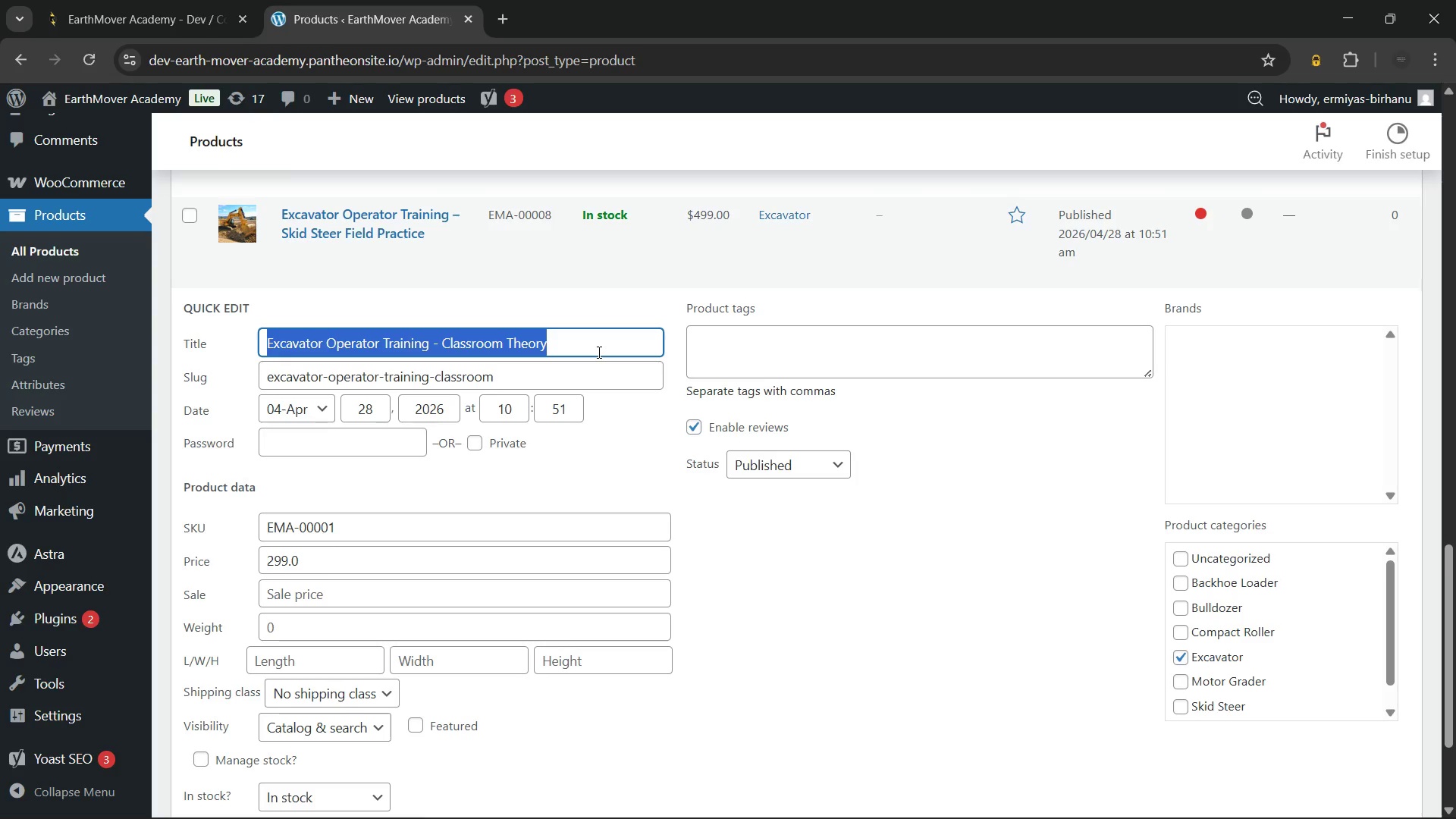 
key(ArrowRight)
 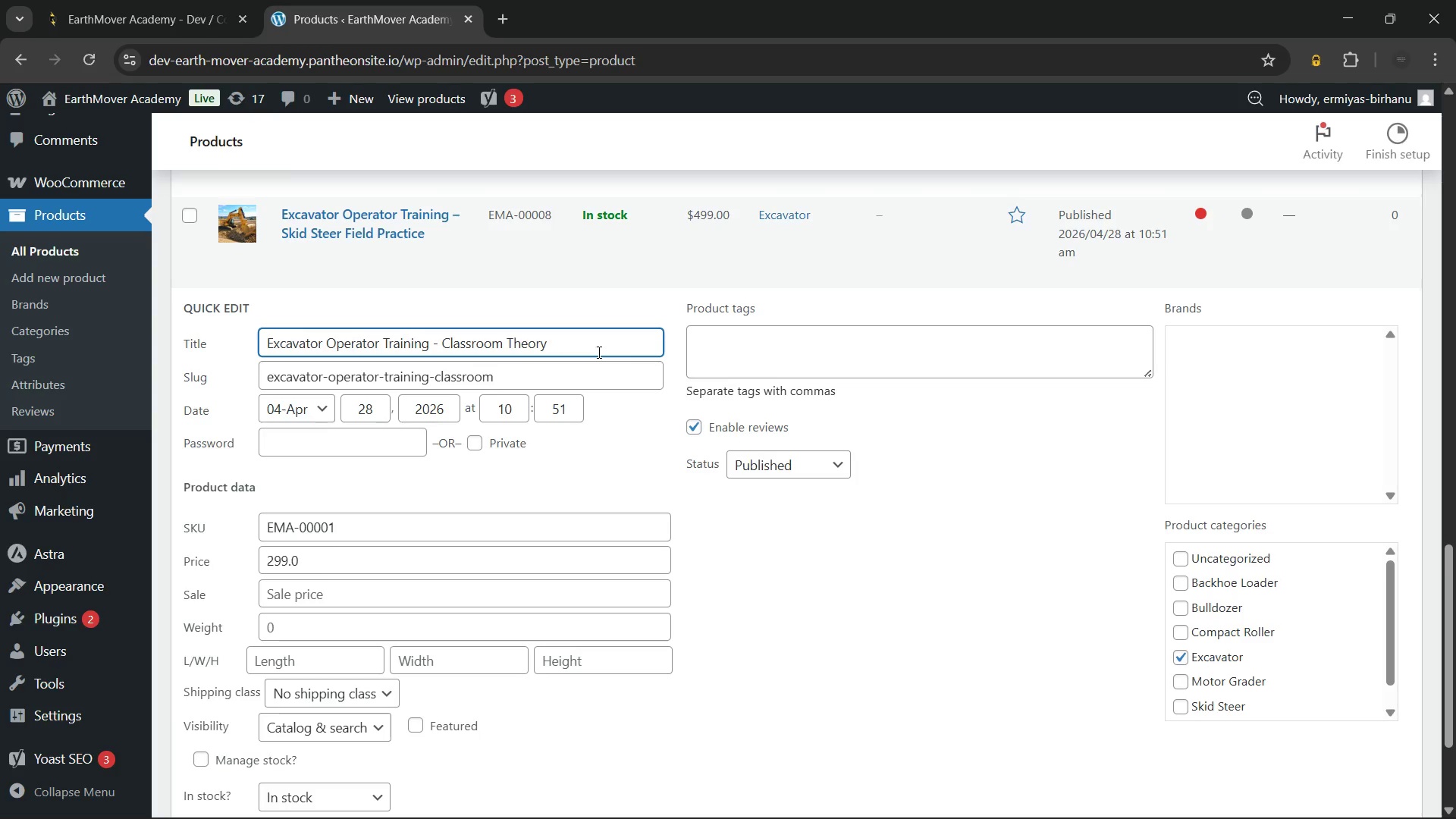 
hold_key(key=Backspace, duration=1.5)
 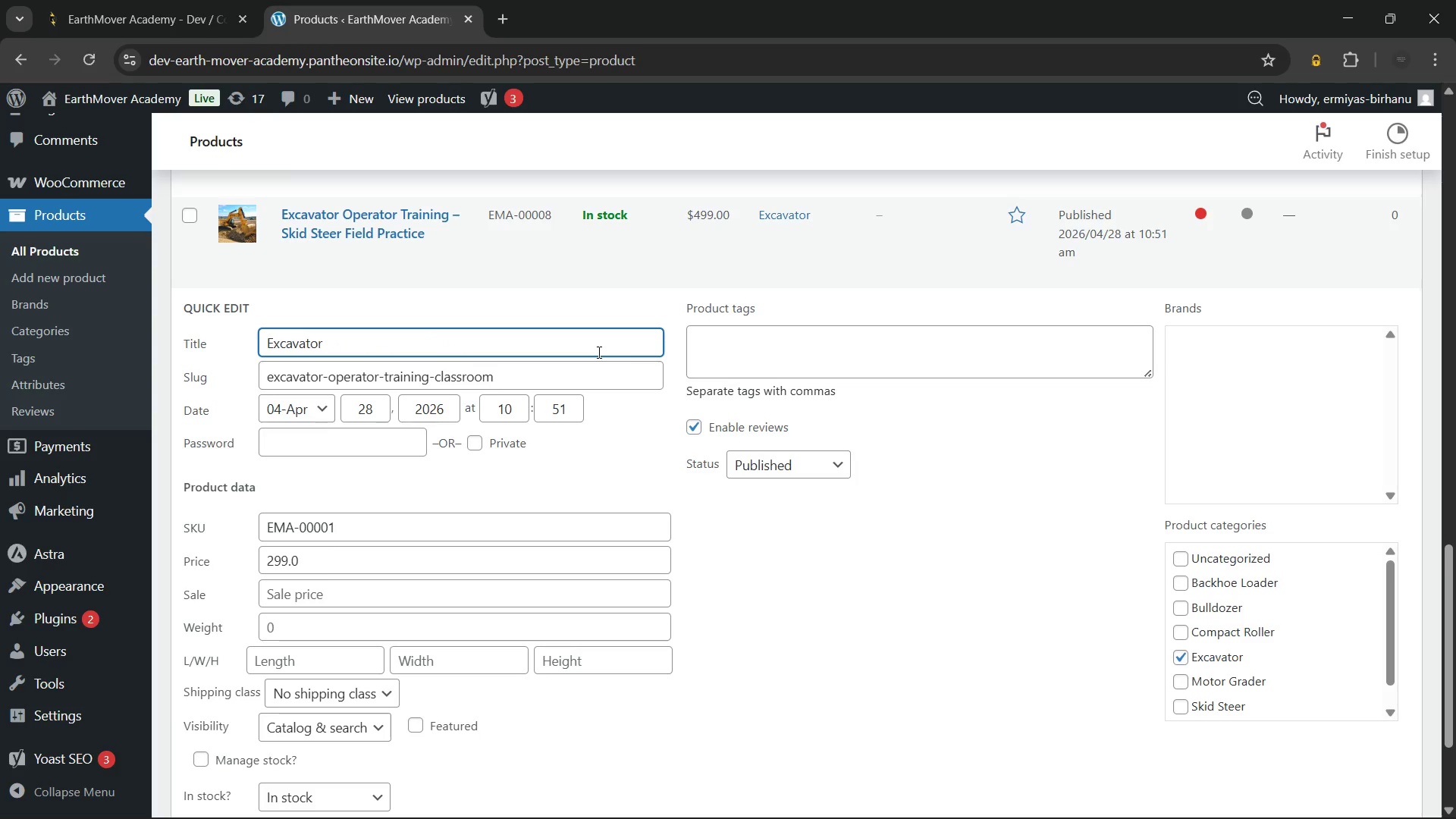 
key(Backspace)
key(Backspace)
type( Classroom)
 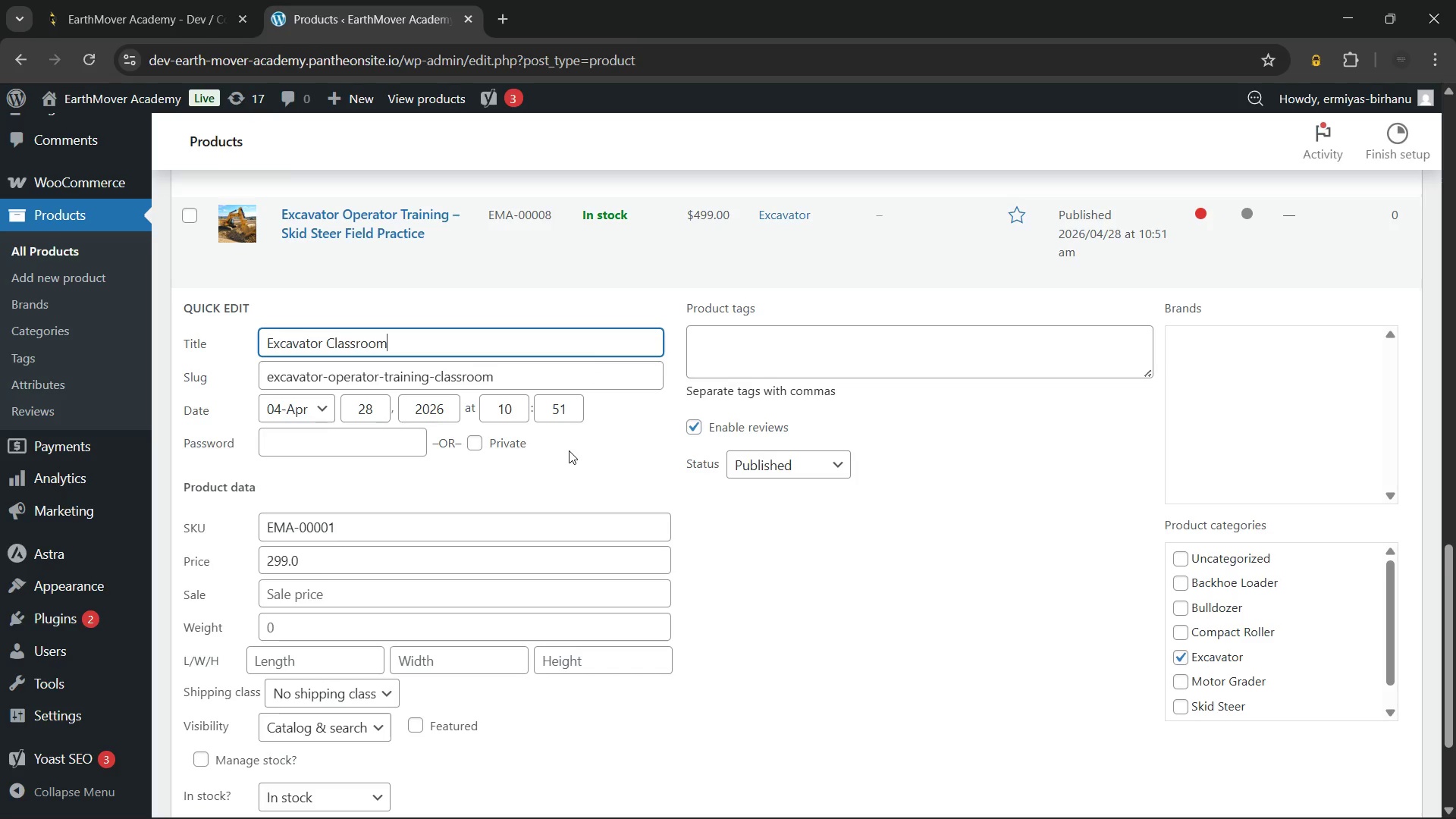 
type( Training COur)
key(Backspace)
key(Backspace)
key(Backspace)
type(ourse)
 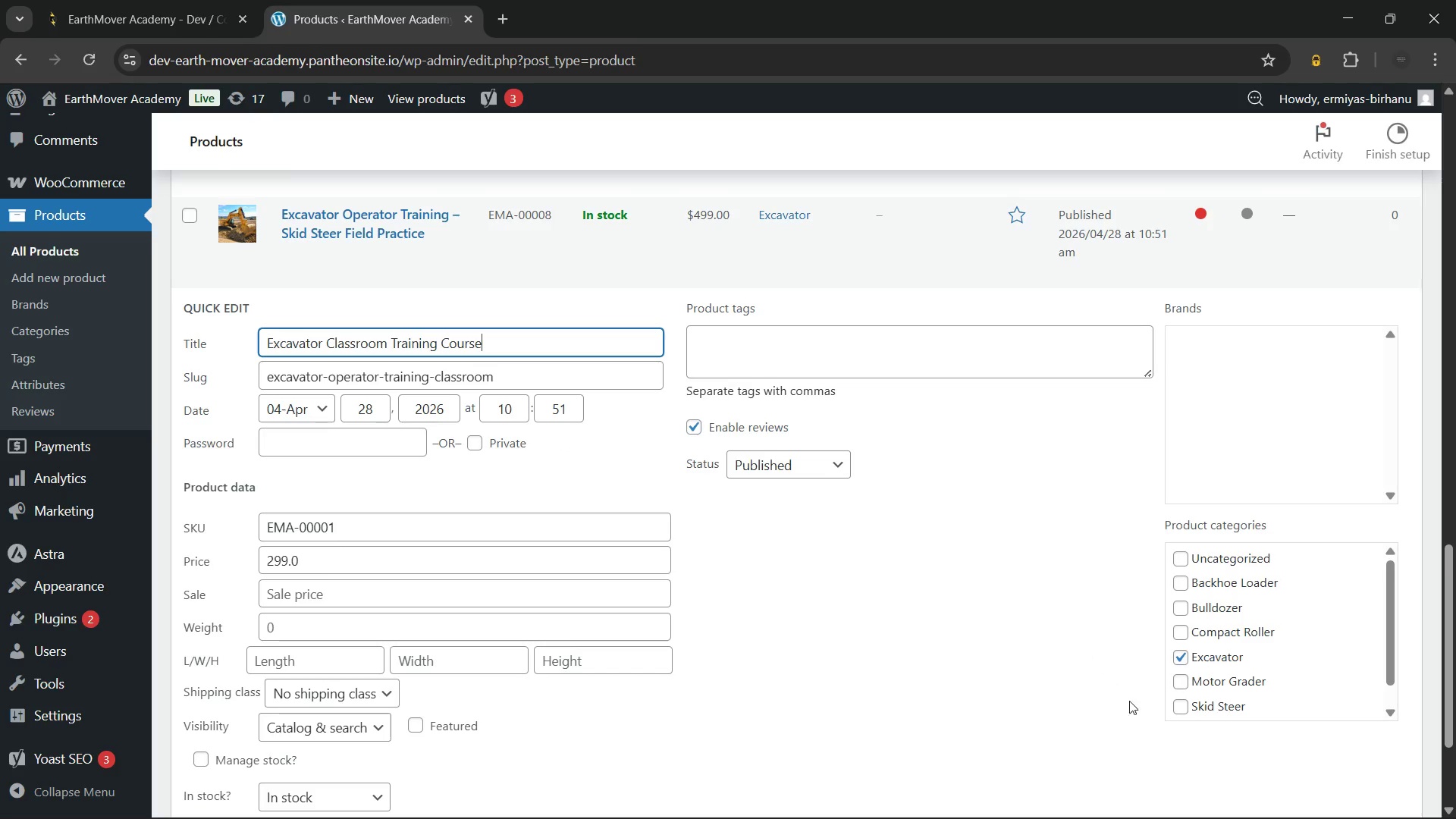 
wait(7.05)
 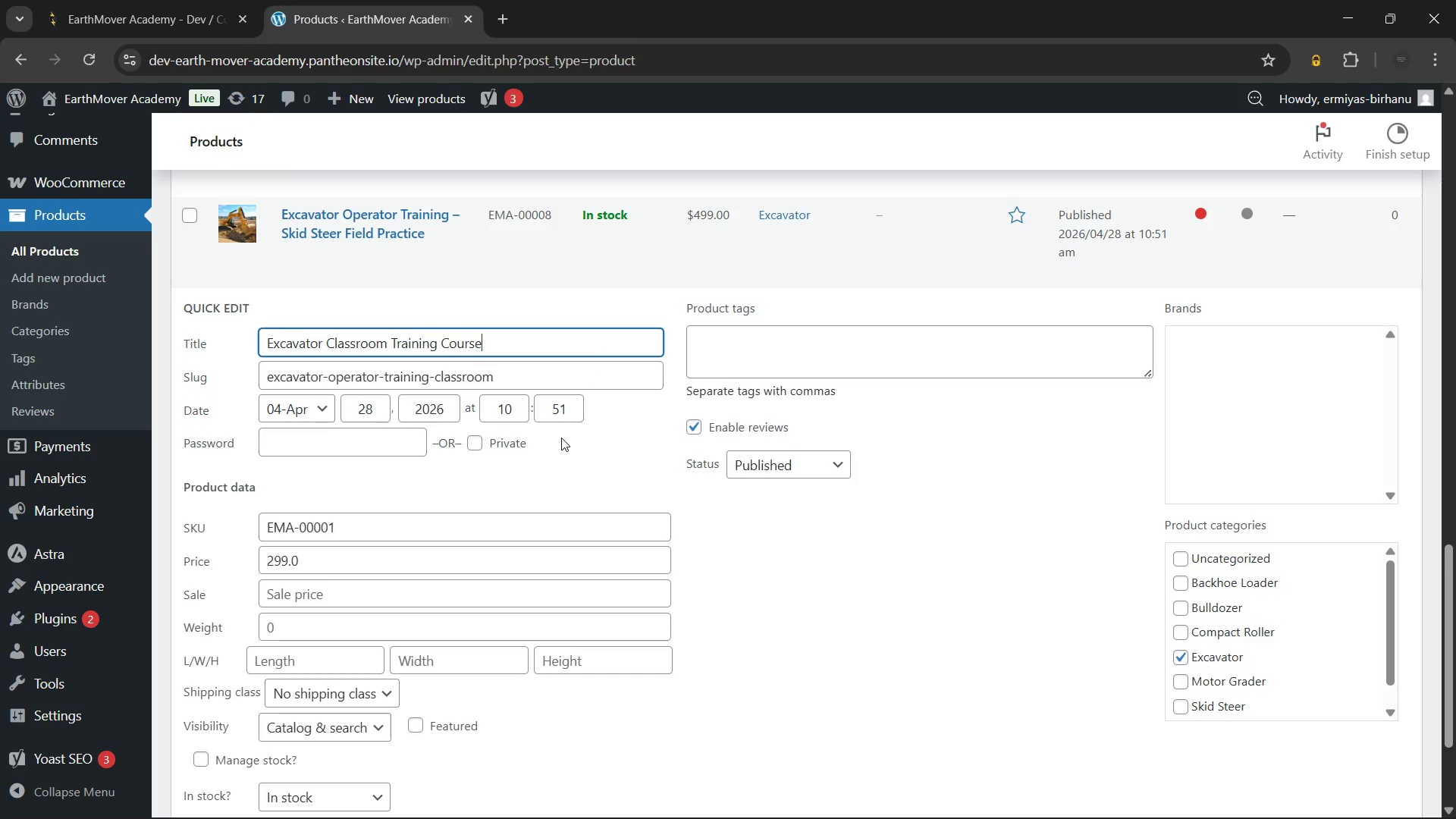 
left_click([938, 523])
 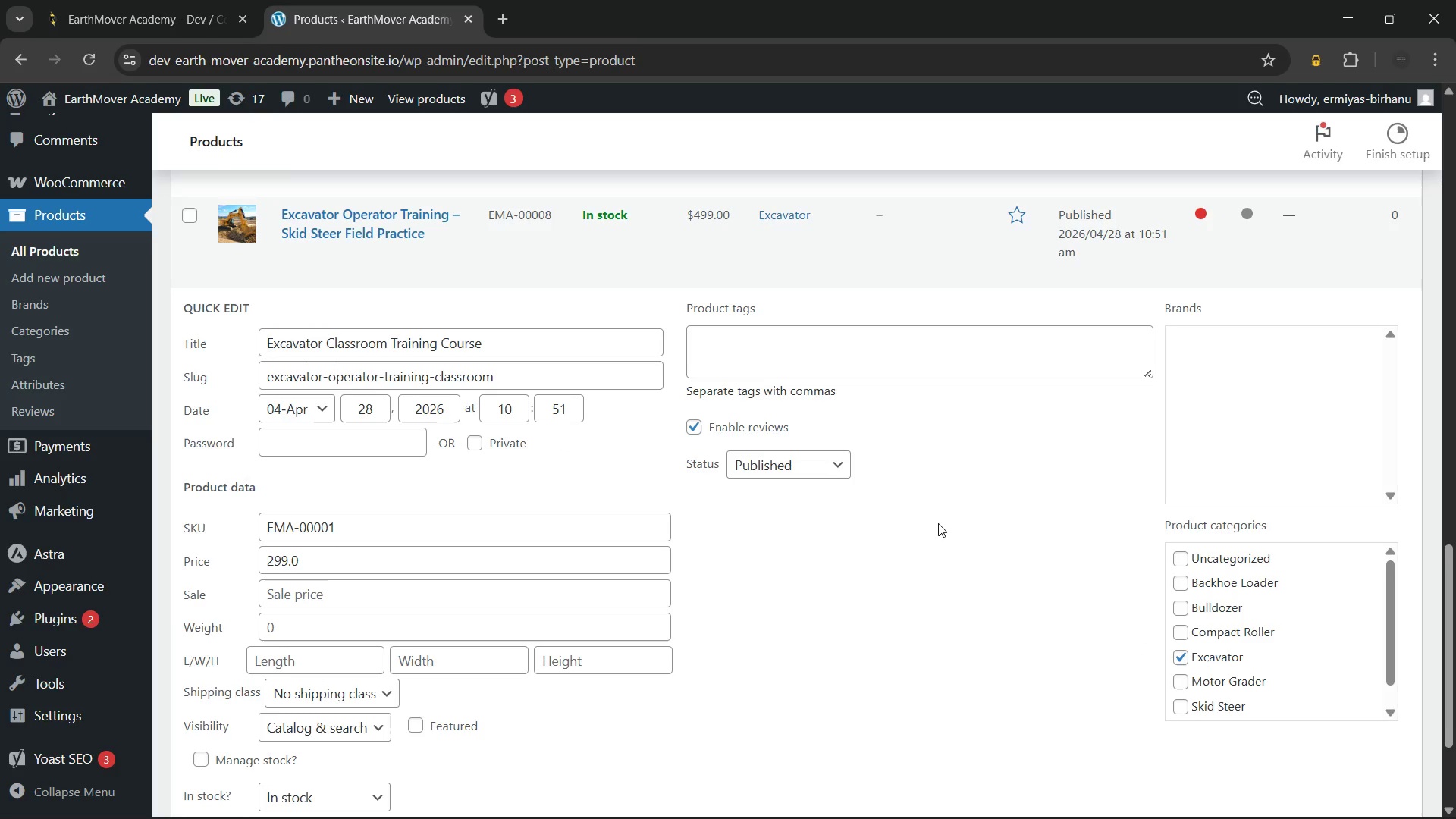 
scroll: coordinate [938, 523], scroll_direction: down, amount: 3.0
 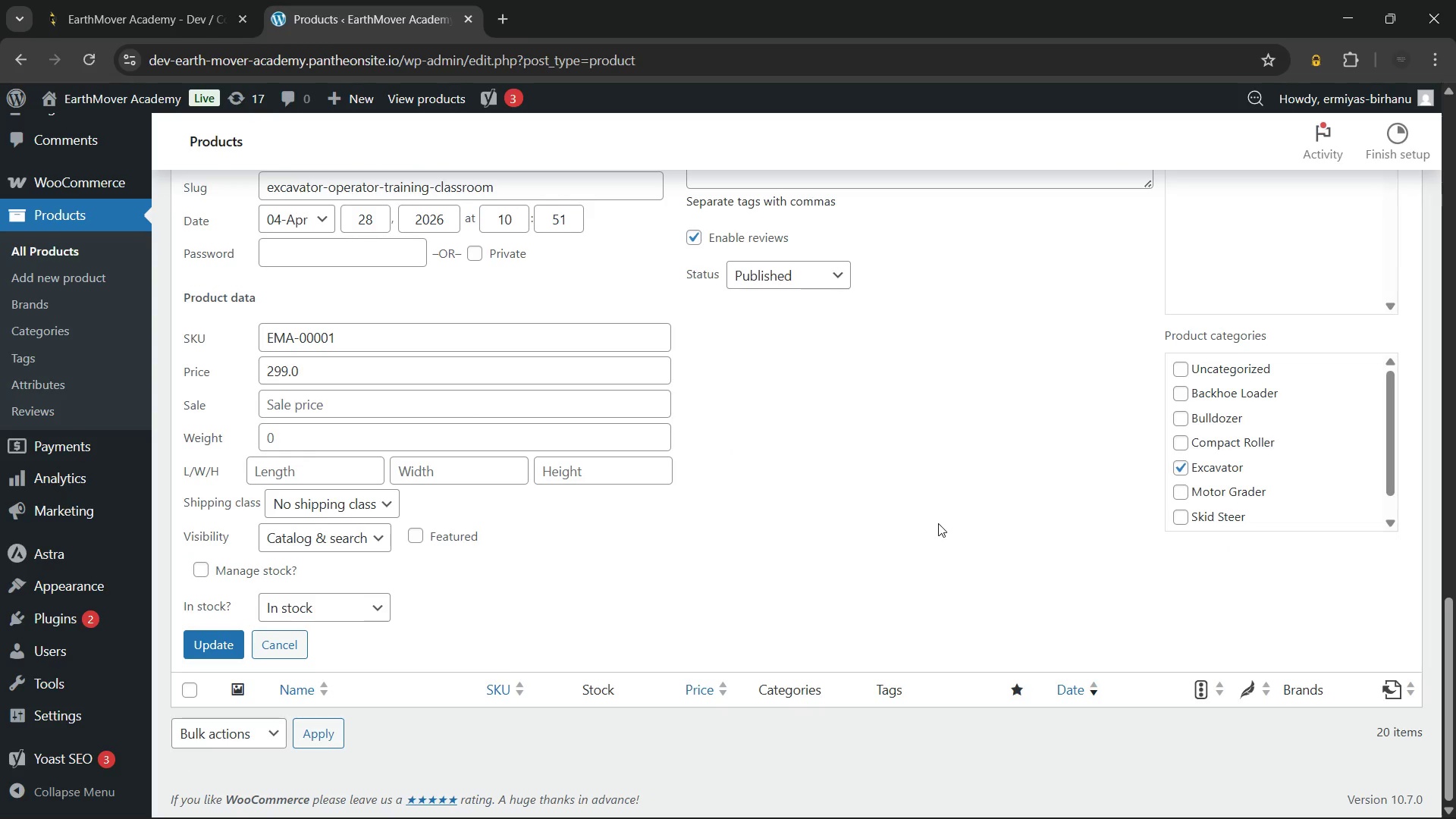 
scroll: coordinate [938, 523], scroll_direction: none, amount: 0.0
 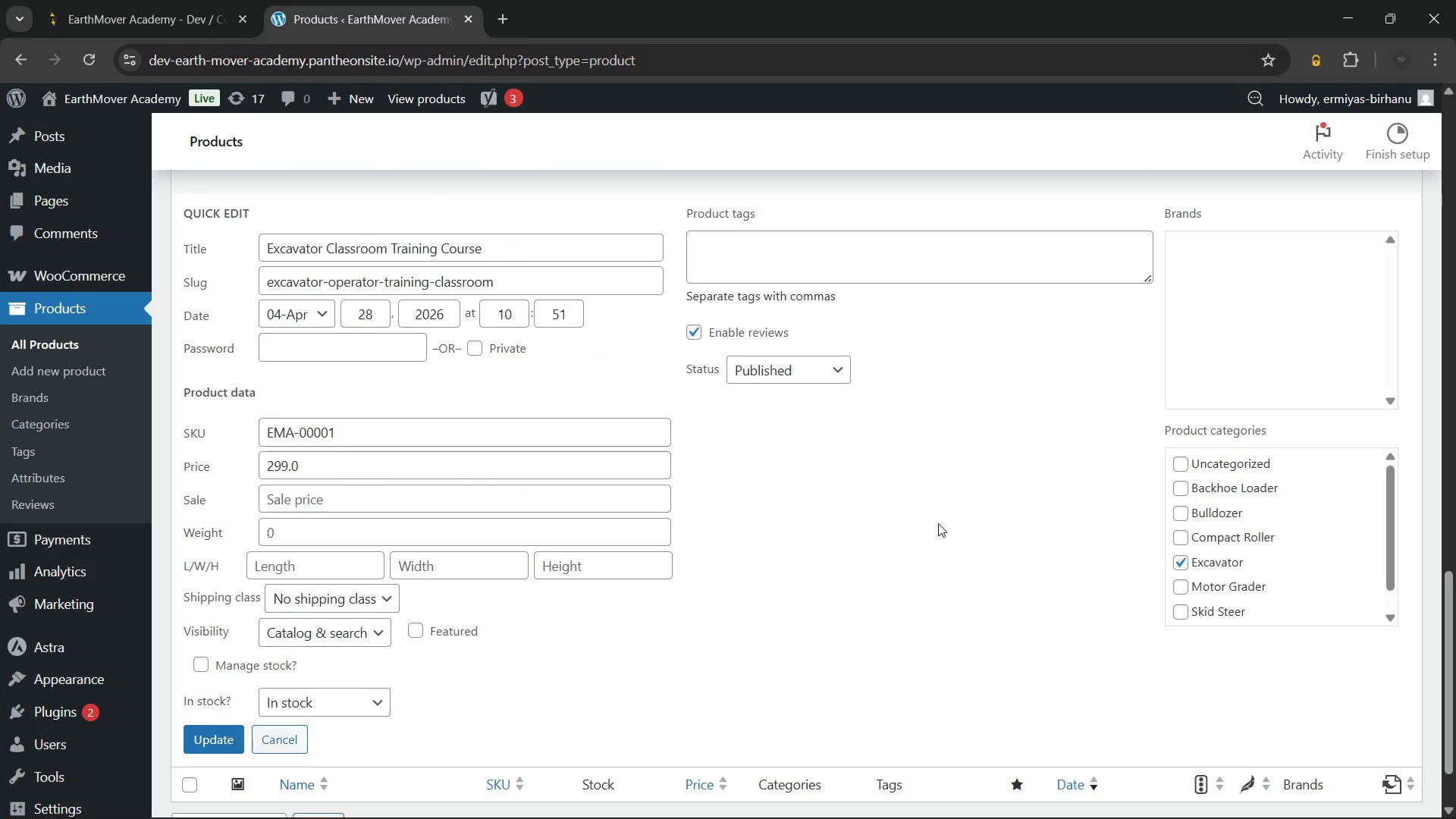 
scroll: coordinate [938, 523], scroll_direction: up, amount: 1.0
 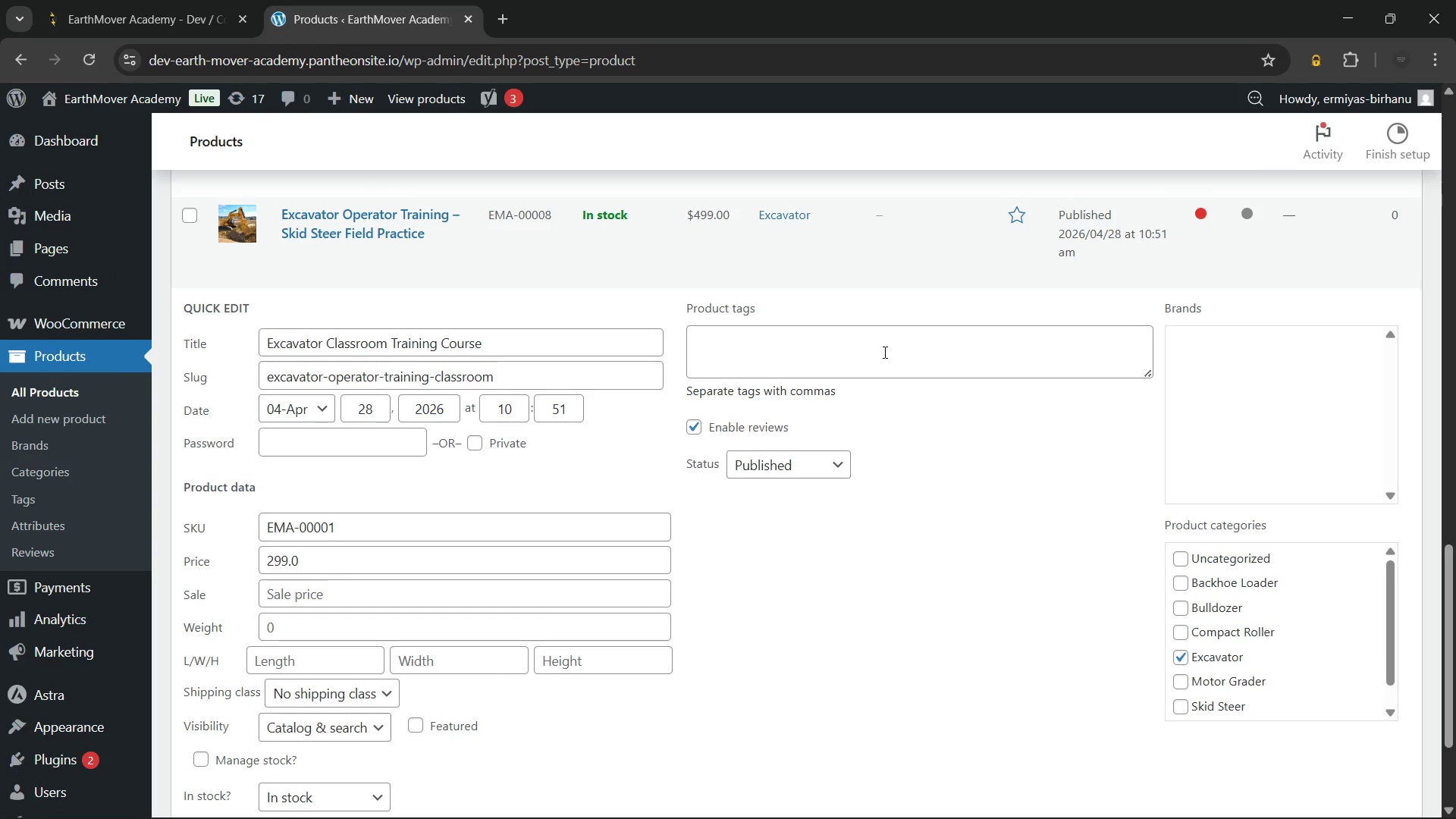 
left_click([883, 352])
 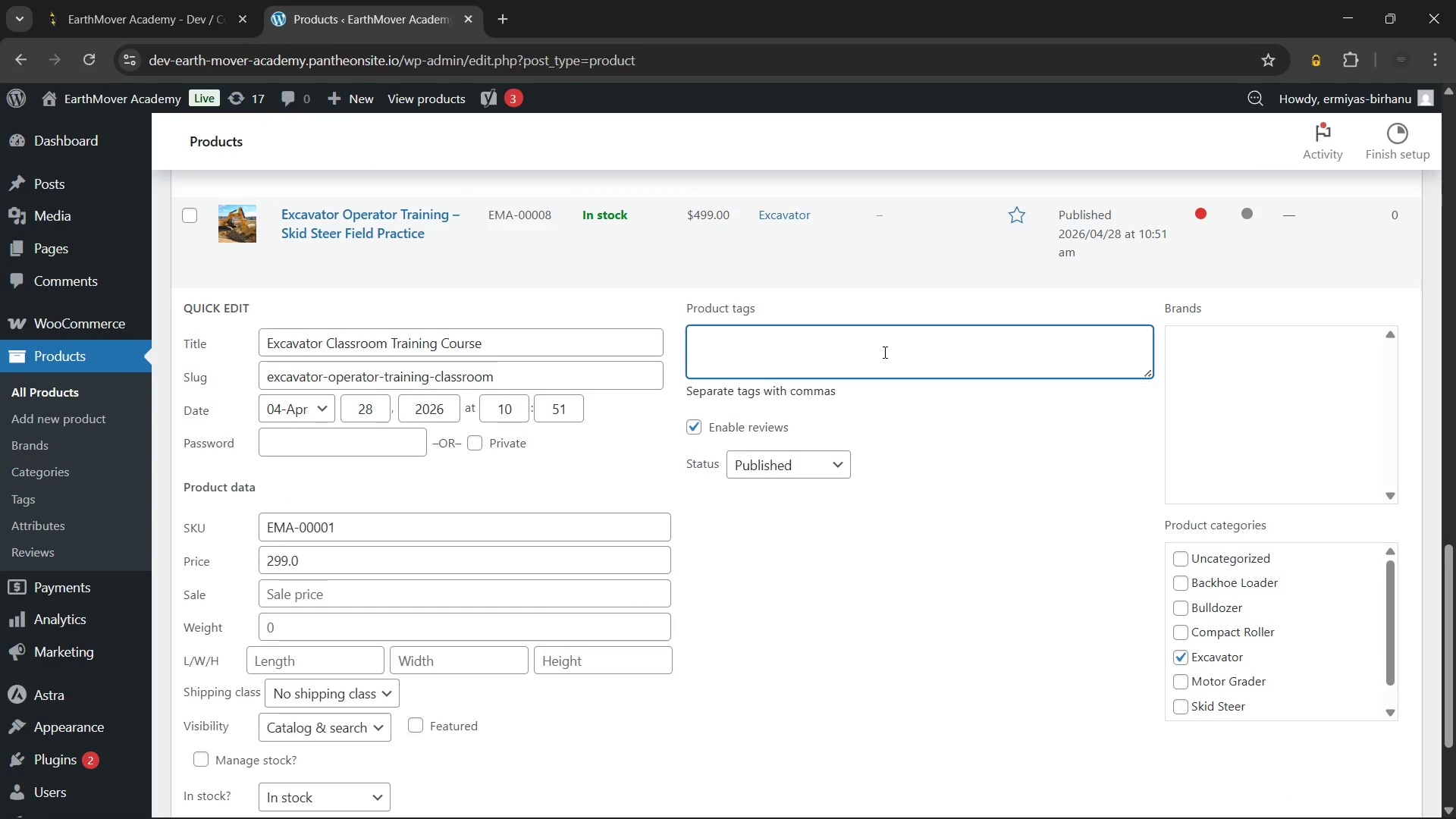 
type(cla)
 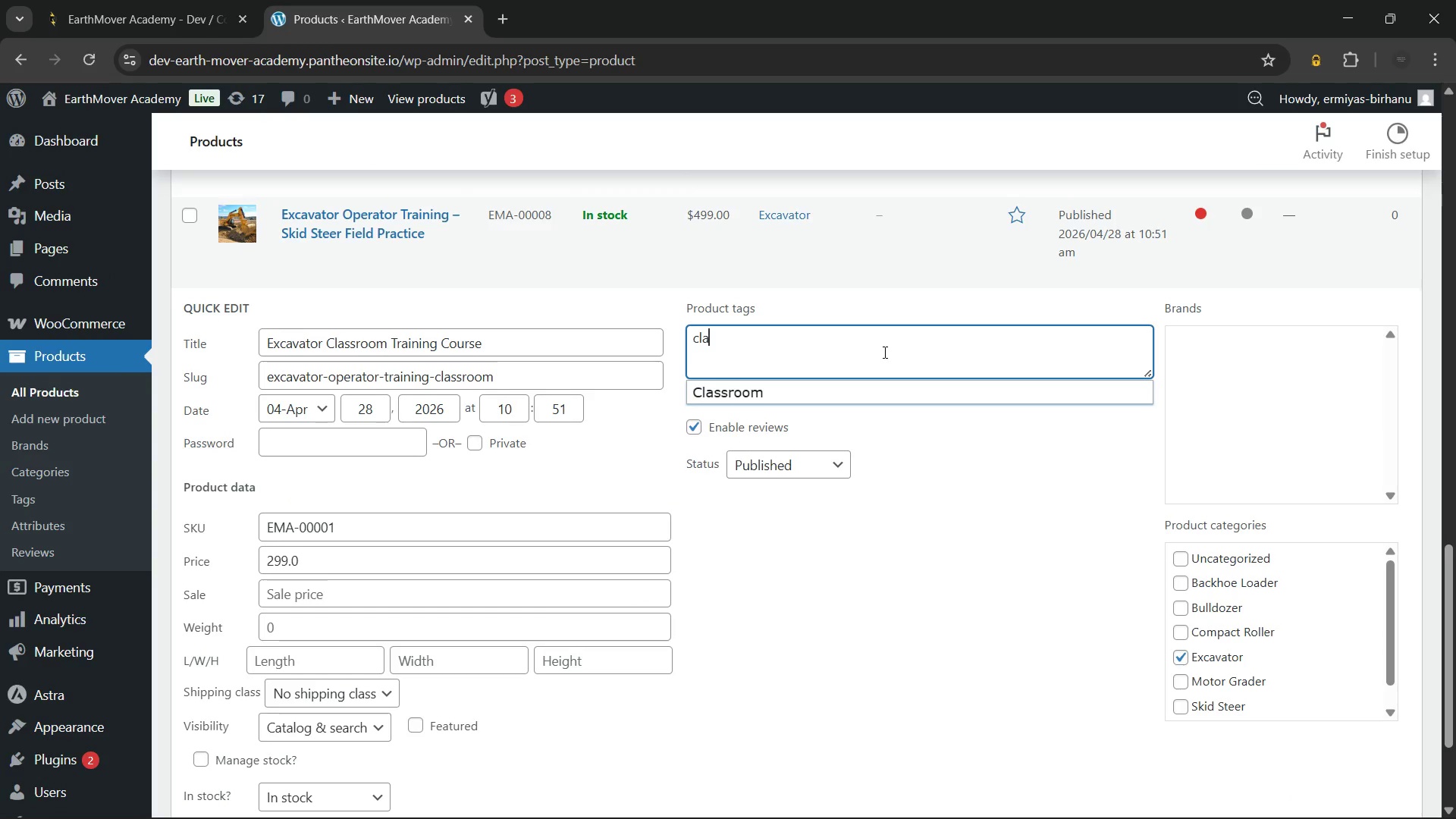 
left_click([877, 392])
 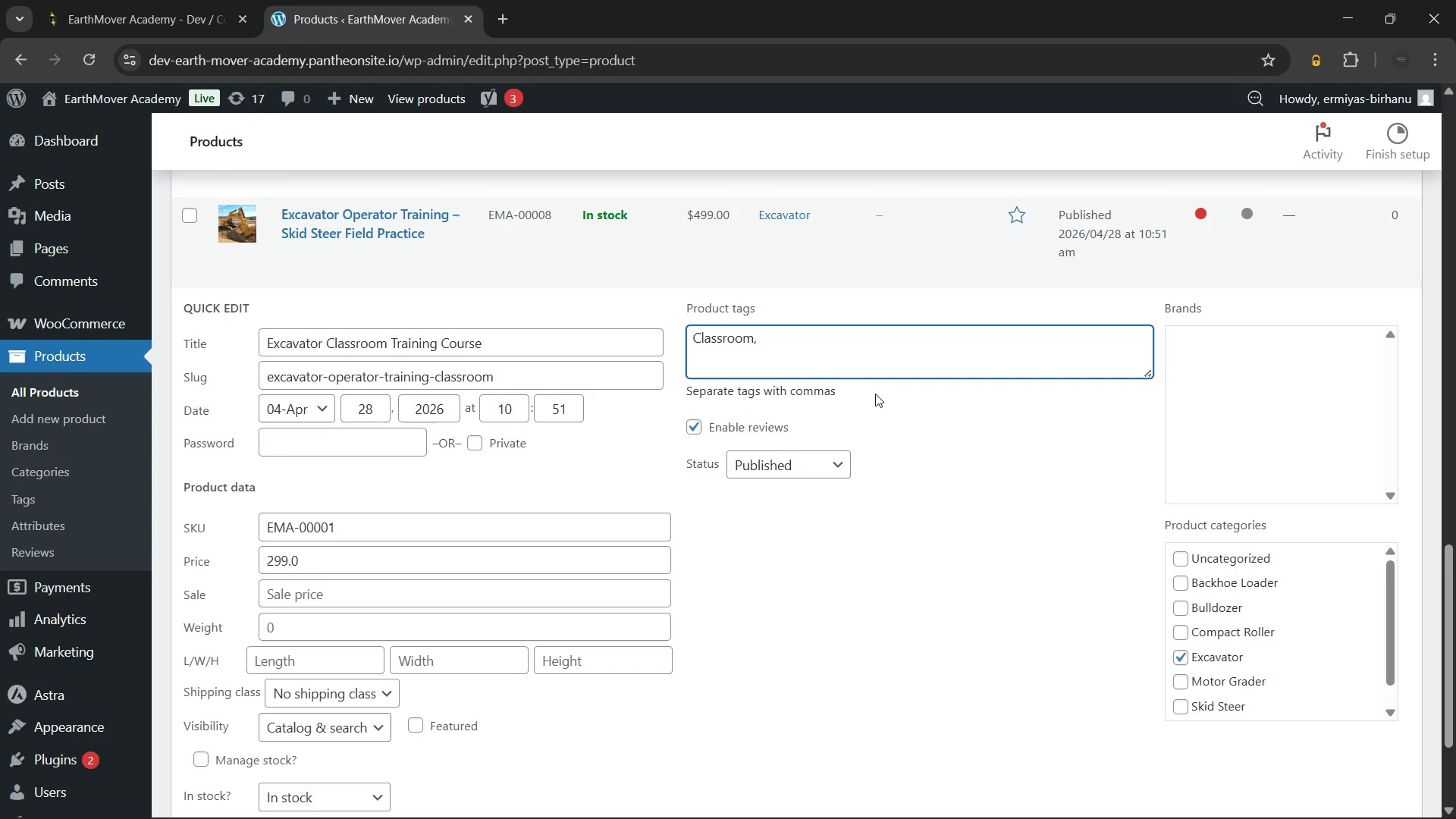 
scroll: coordinate [820, 516], scroll_direction: none, amount: 0.0
 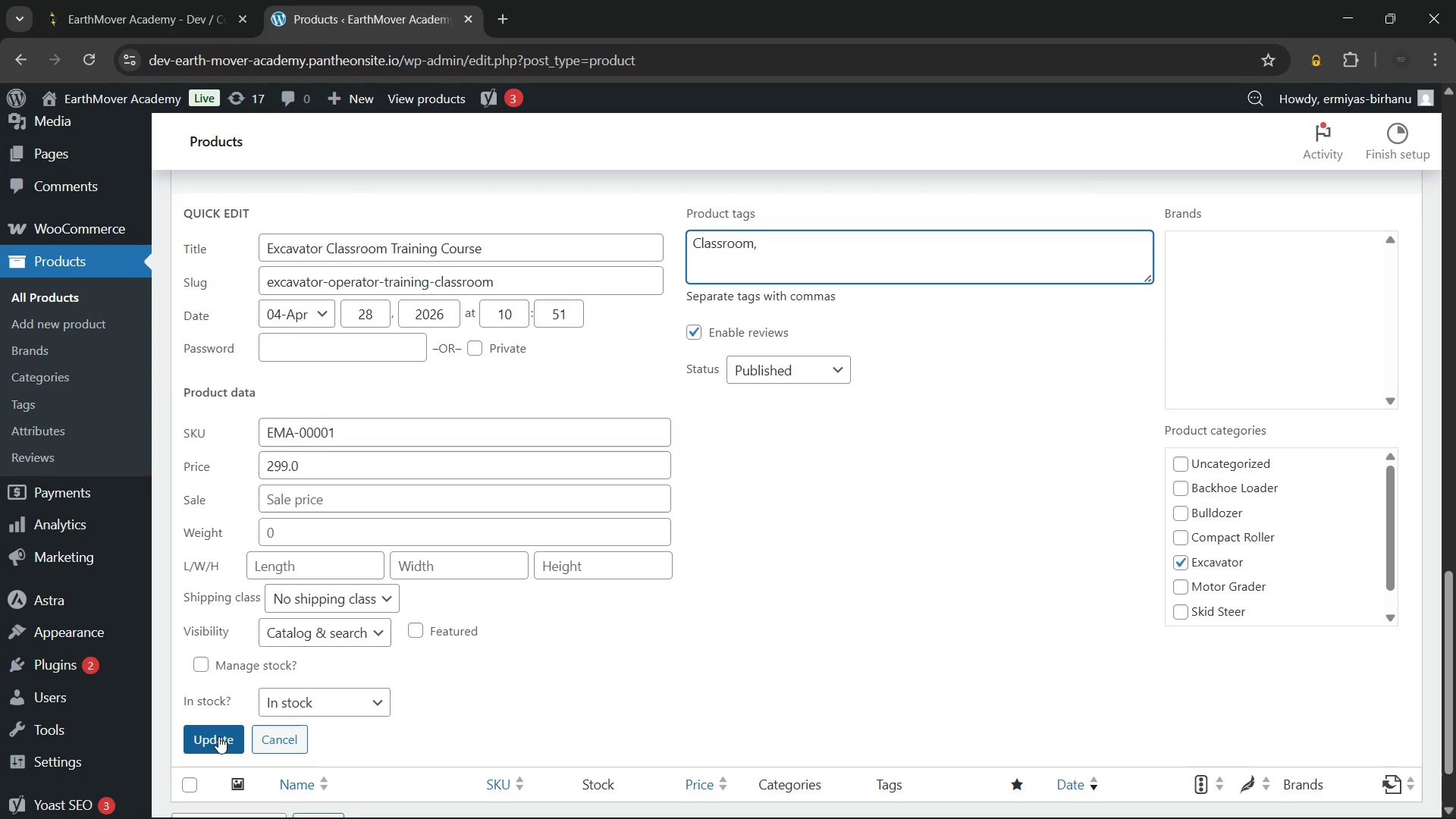 
left_click([218, 736])
 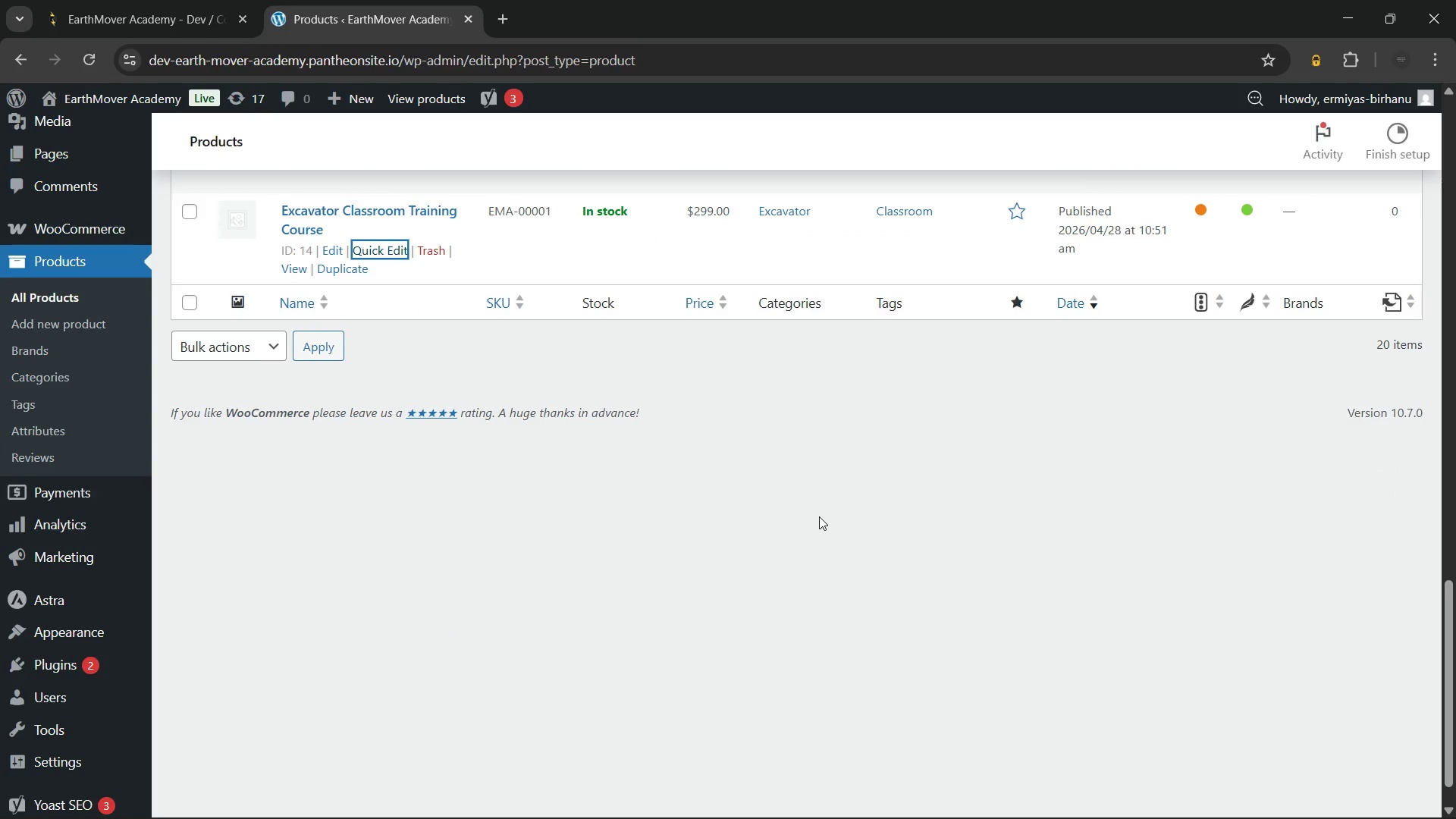 
scroll: coordinate [819, 516], scroll_direction: up, amount: 1.0
 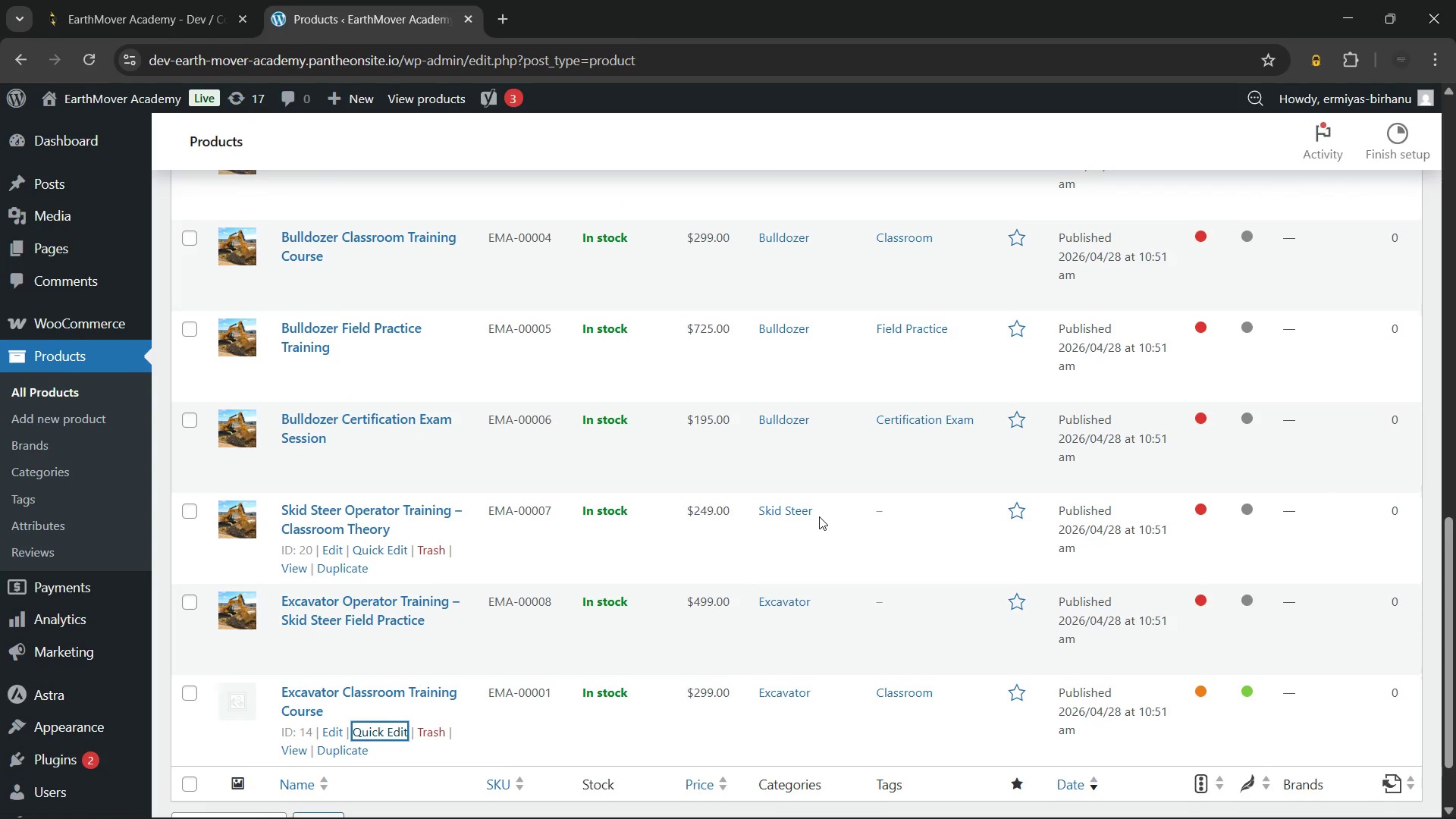 
scroll: coordinate [819, 516], scroll_direction: down, amount: 2.0
 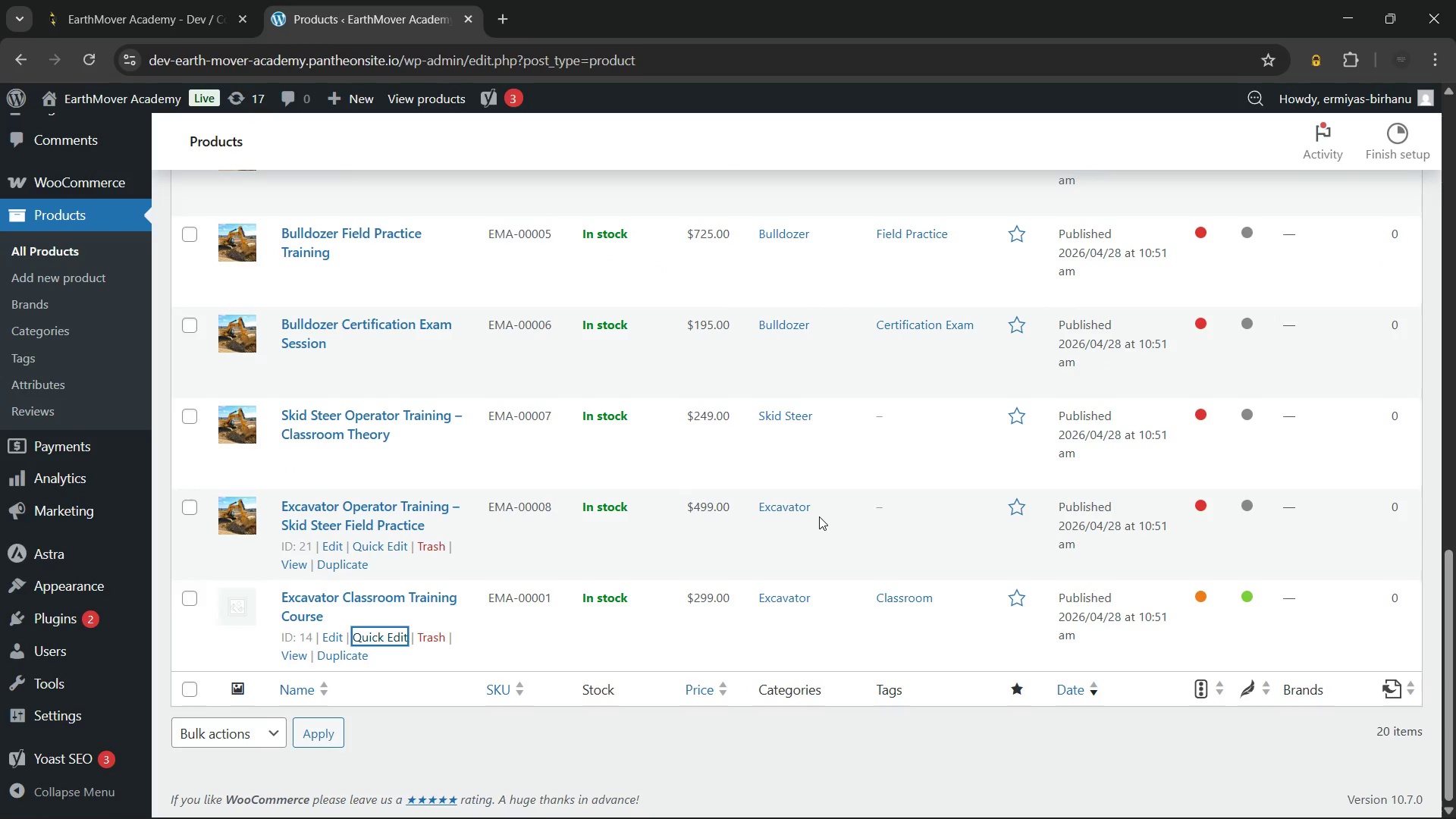 
left_click([786, 755])
 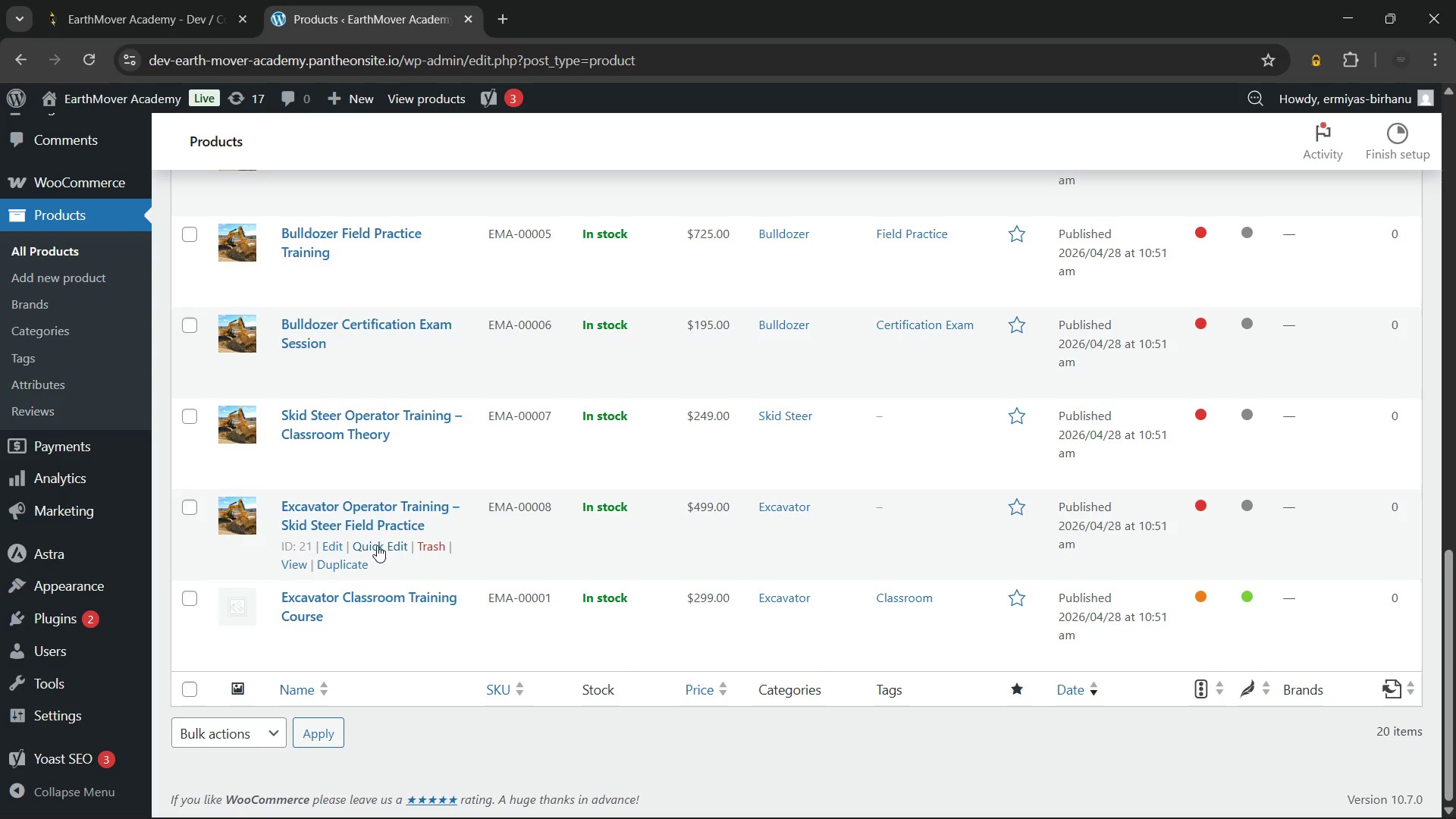 
wait(9.44)
 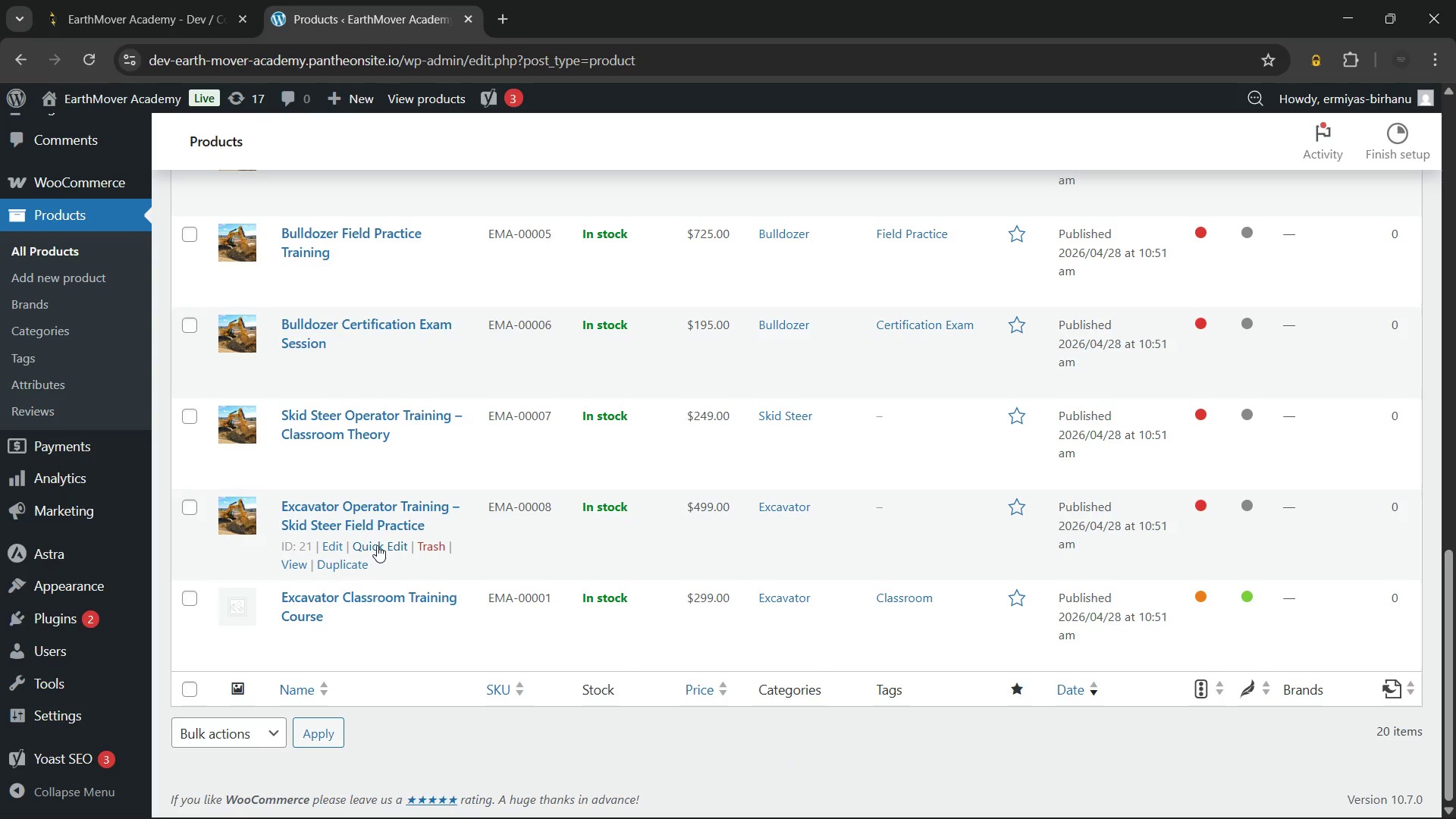 
left_click([377, 544])
 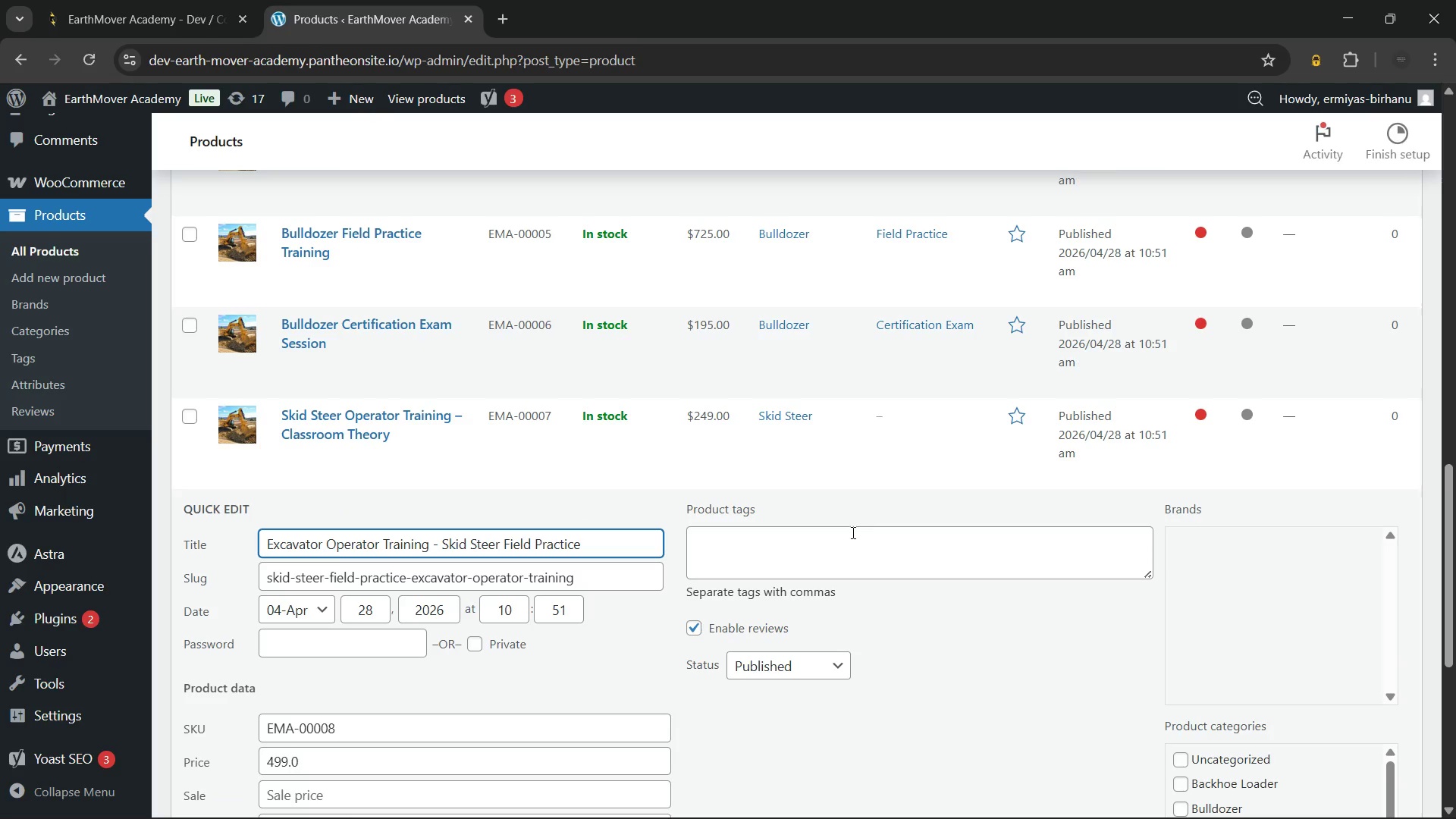 
left_click([755, 548])
 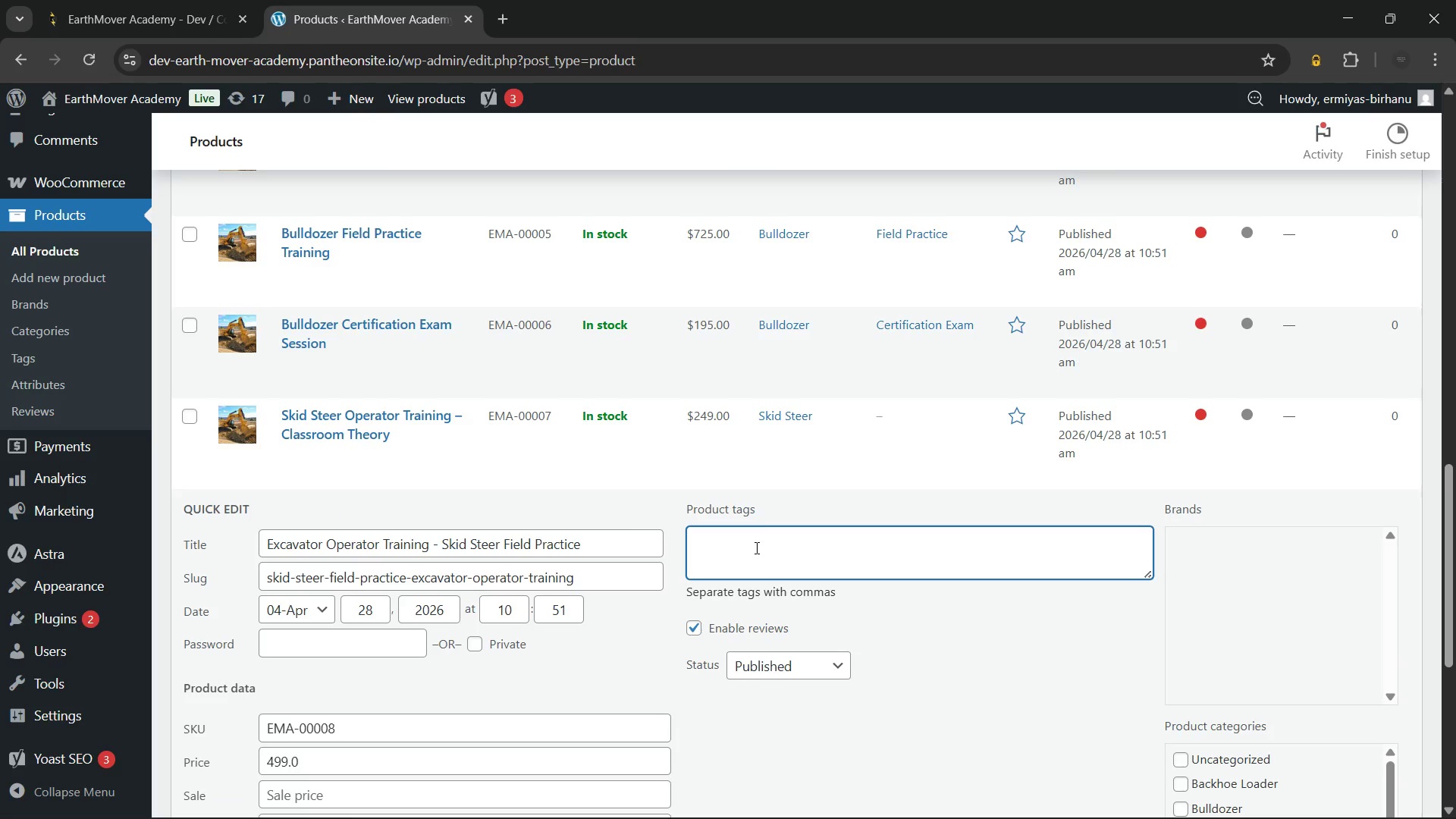 
type(fie)
 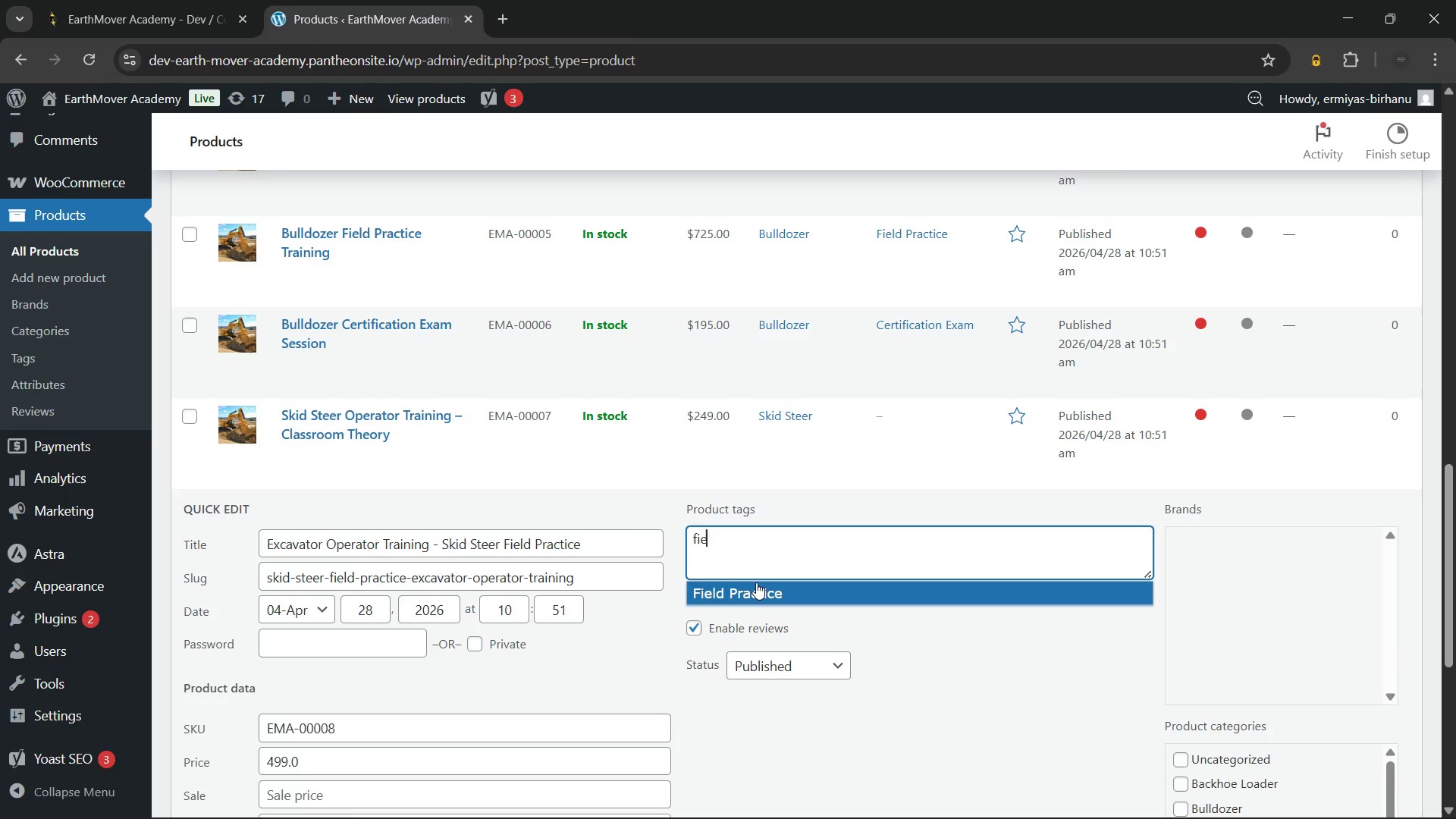 
left_click([756, 595])
 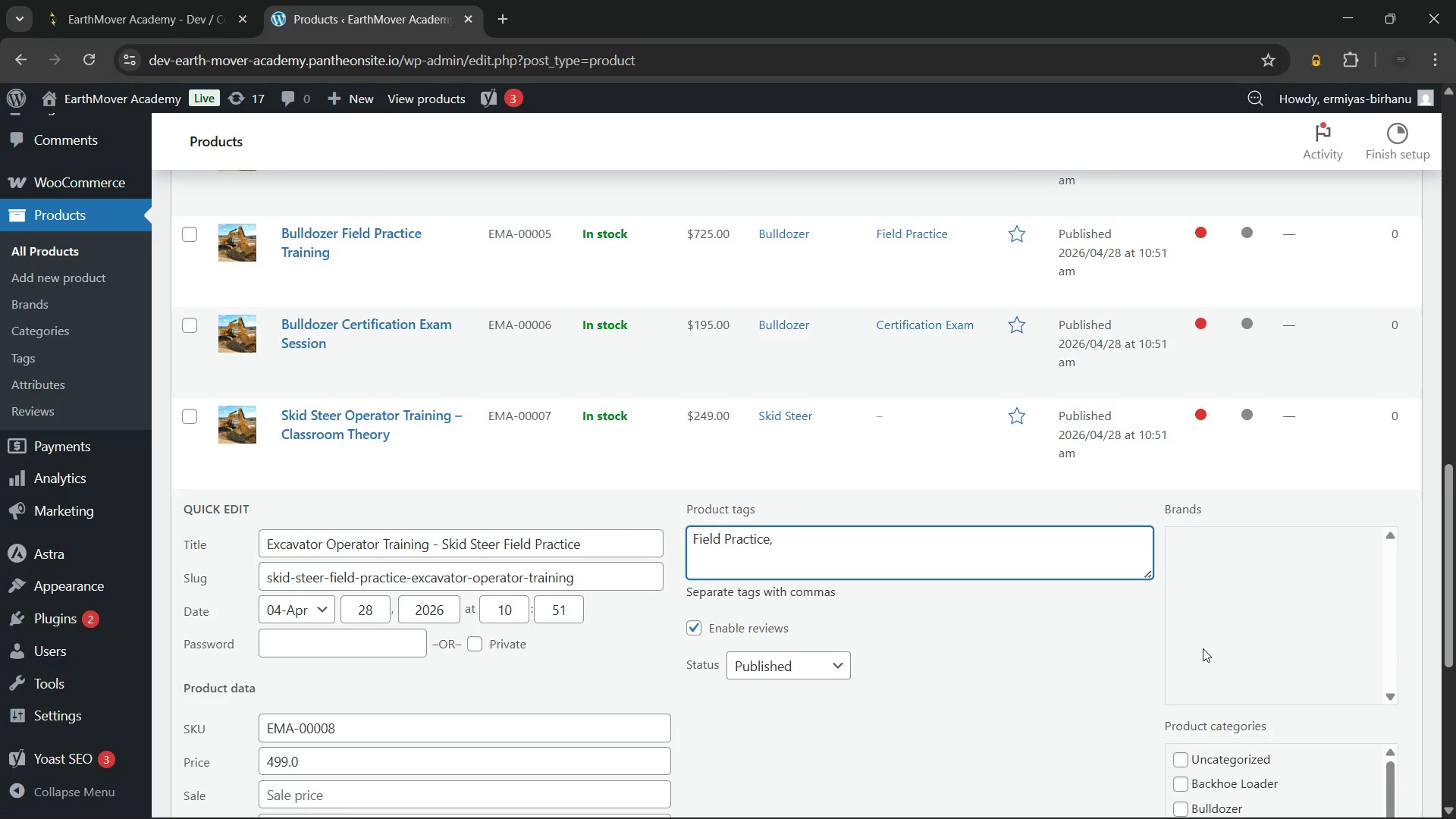 
scroll: coordinate [1217, 657], scroll_direction: down, amount: 1.0
 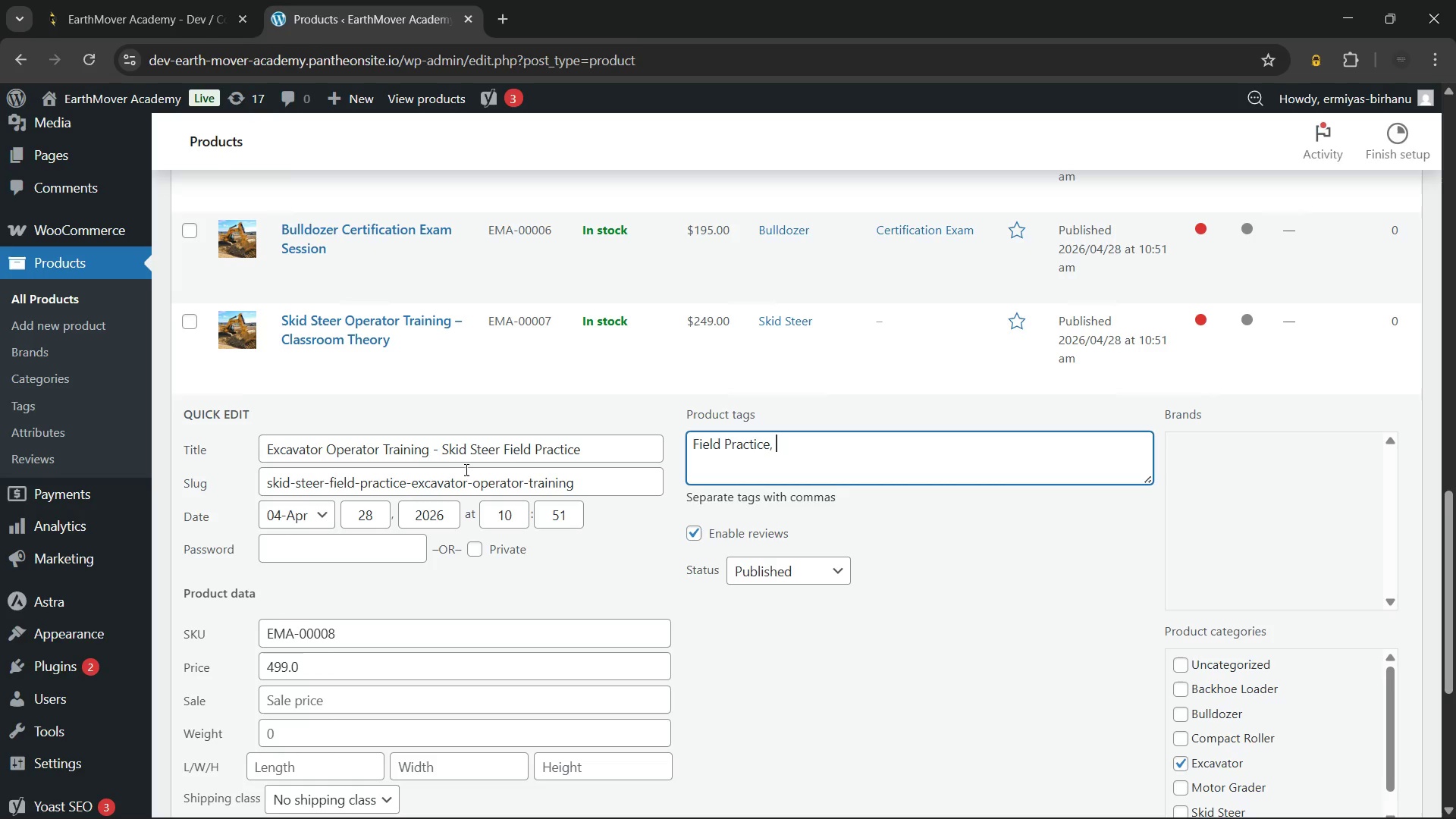 
wait(14.21)
 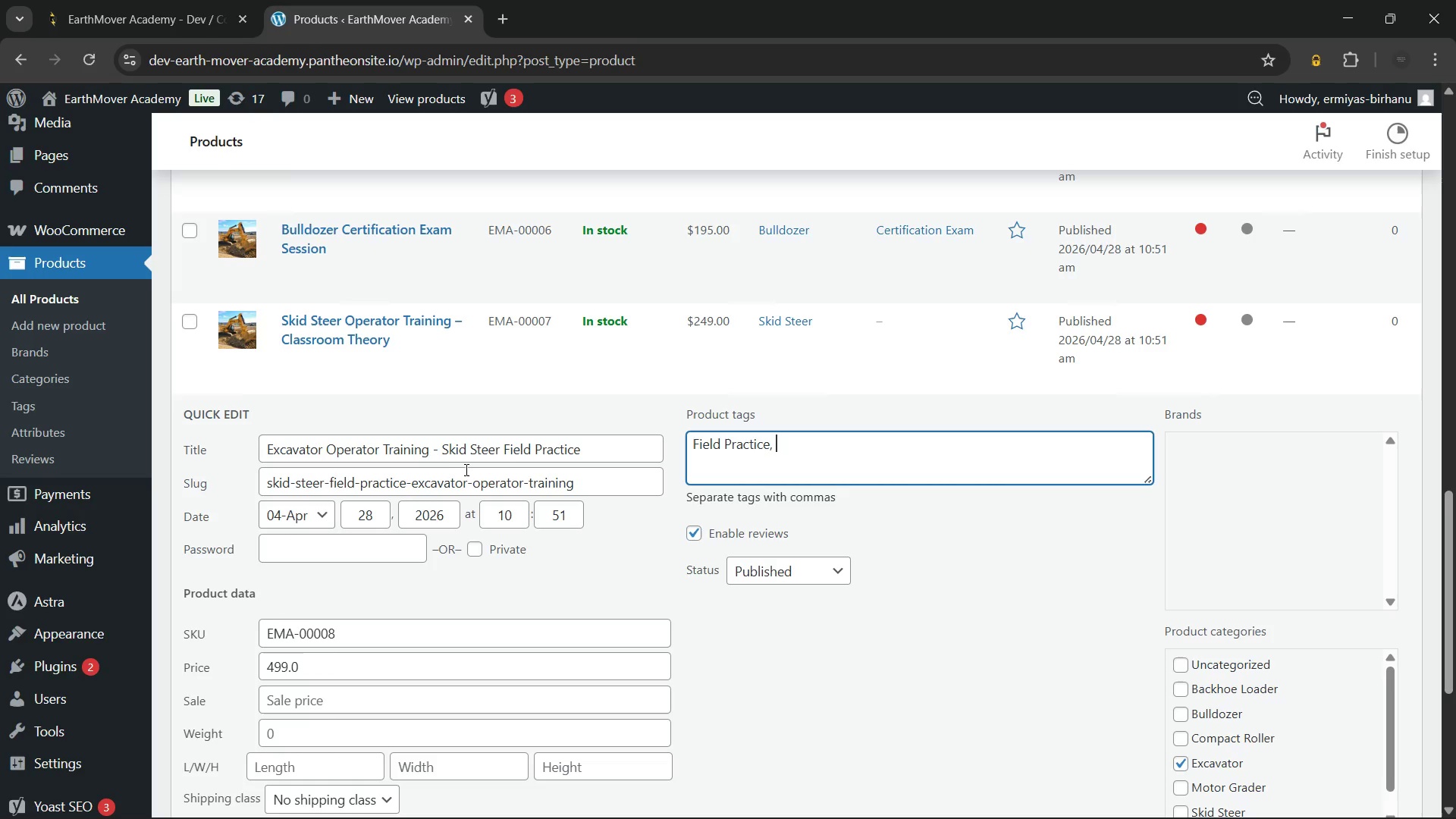 
left_click([790, 792])
 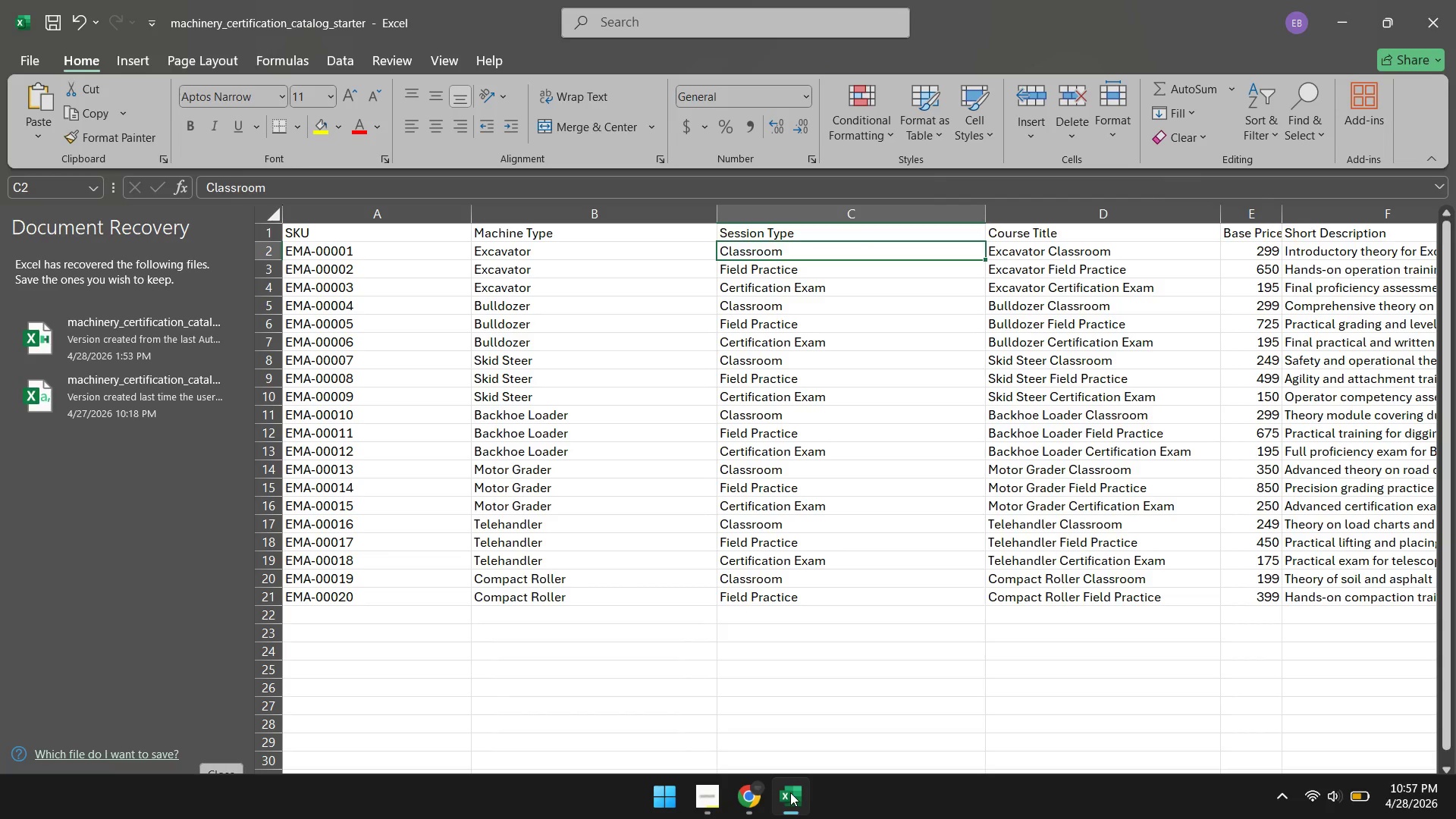 
wait(8.3)
 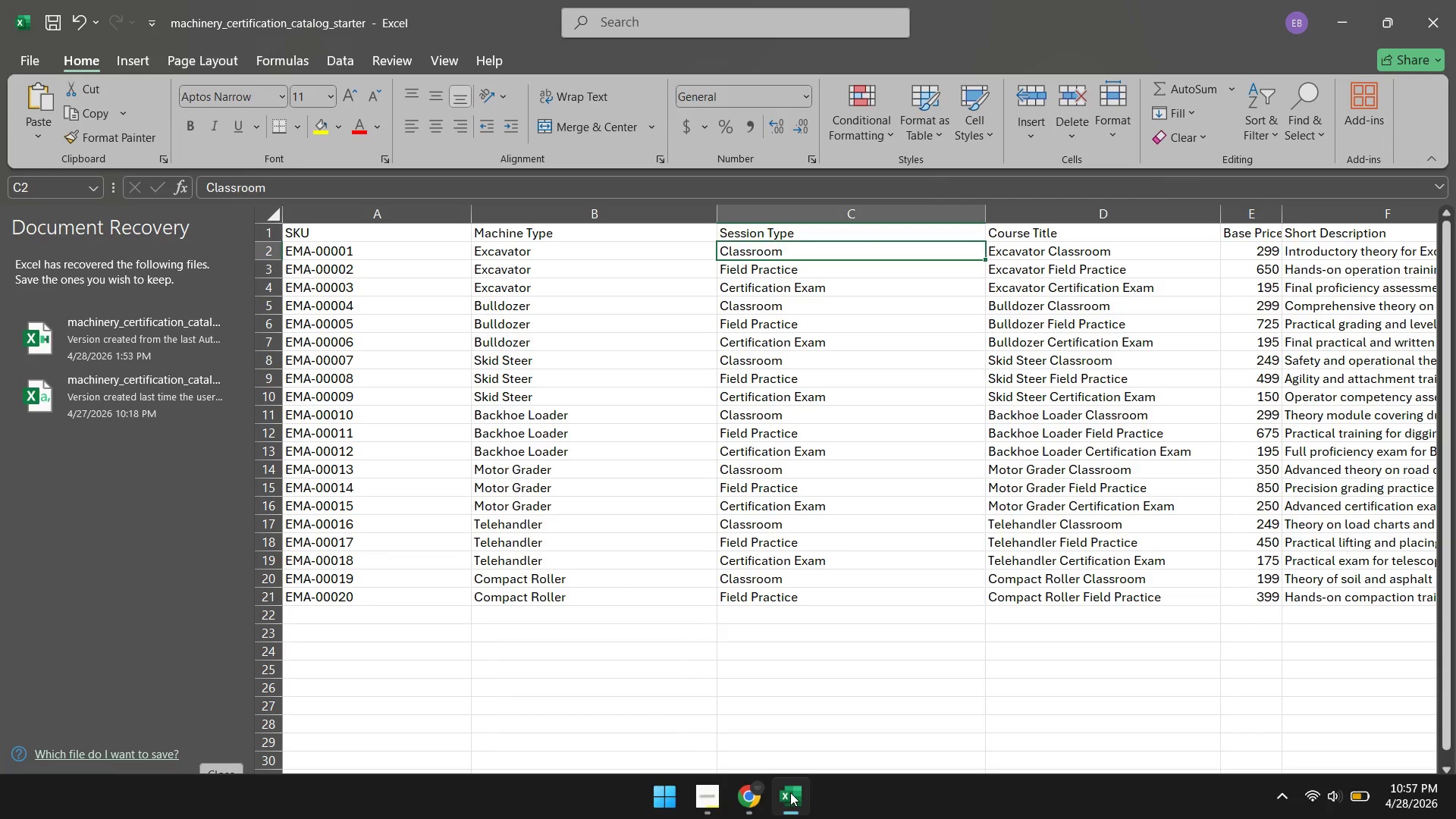 
left_click([756, 799])
 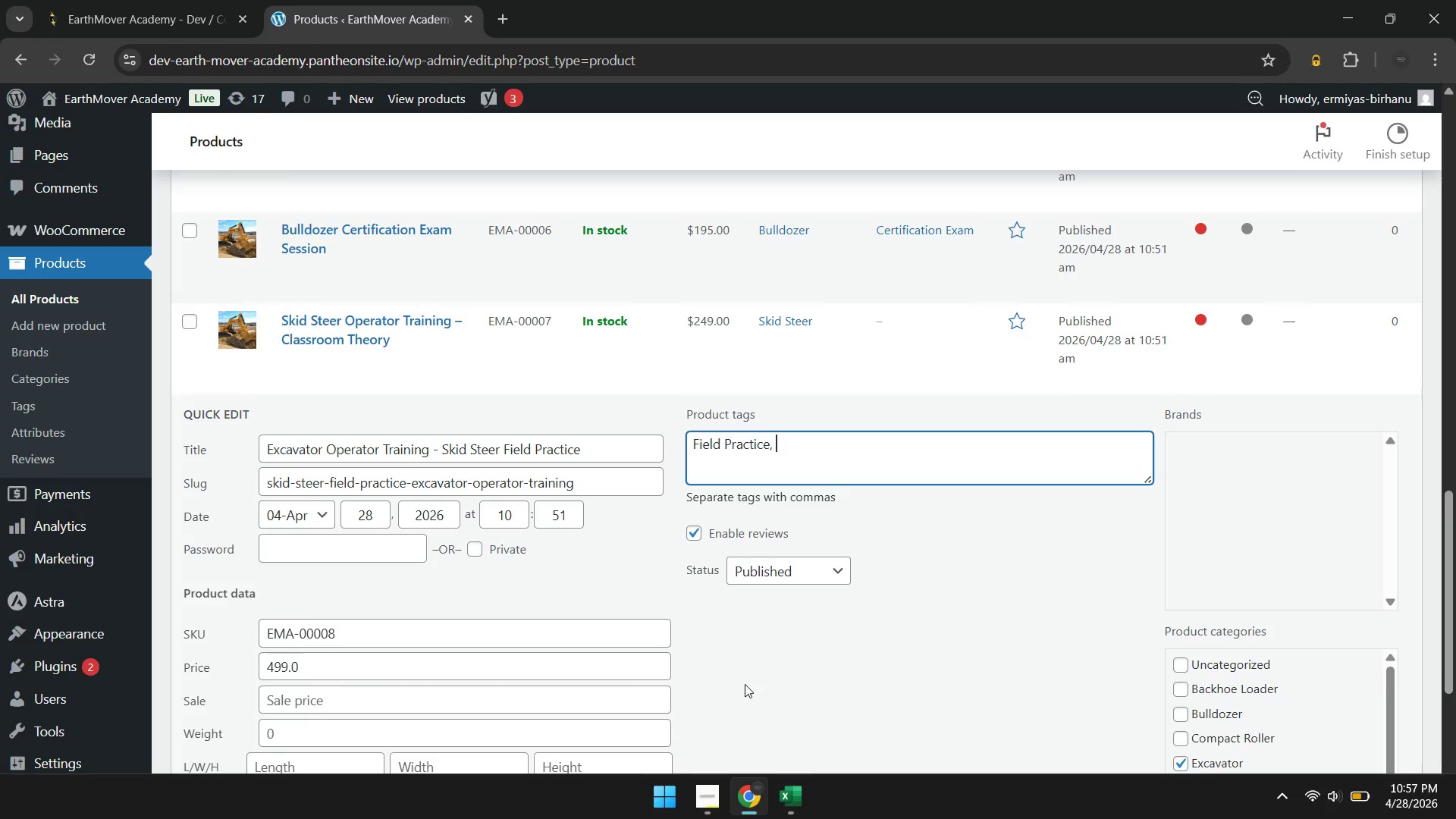 
scroll: coordinate [742, 673], scroll_direction: down, amount: 1.0
 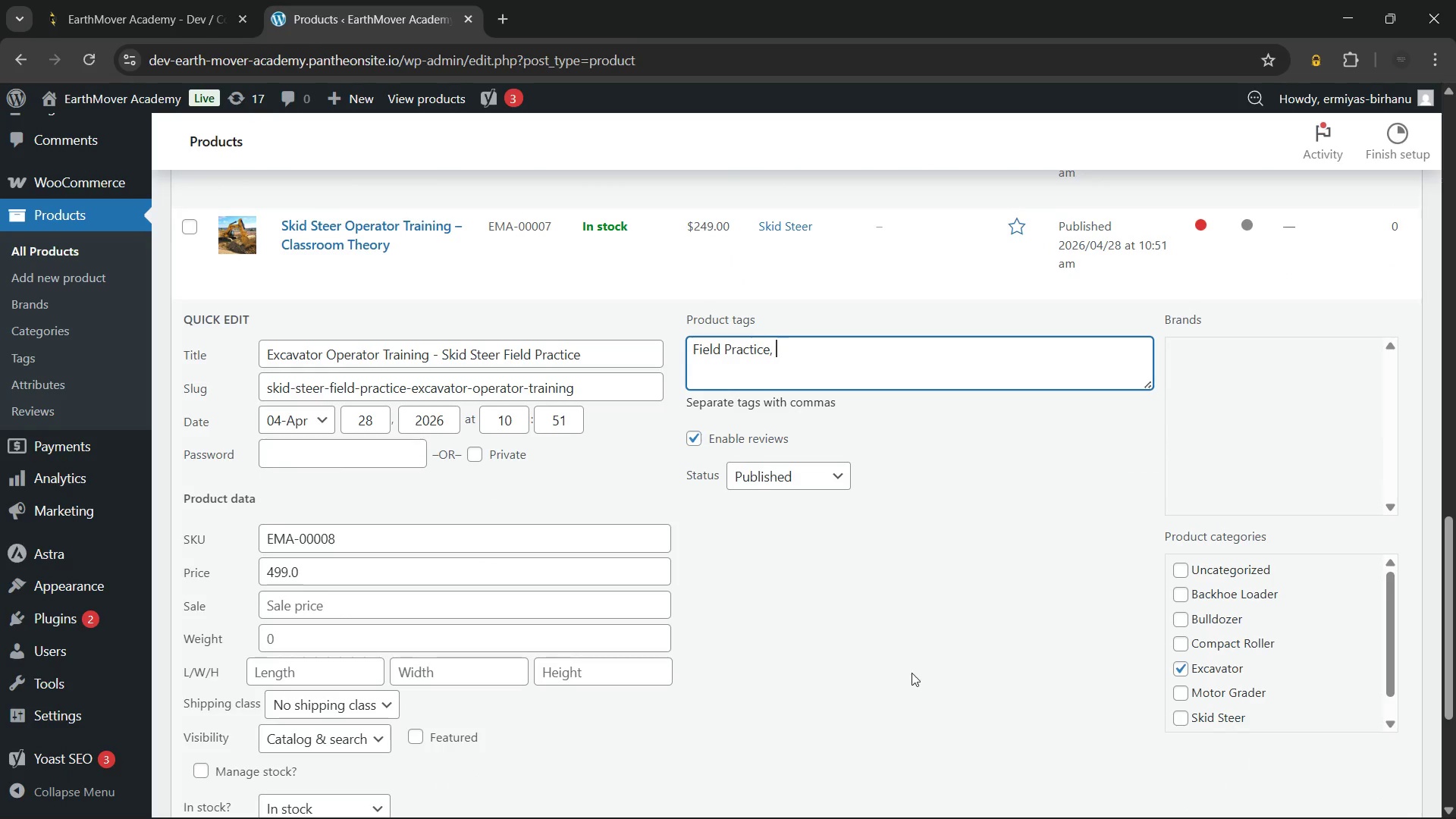 
wait(5.43)
 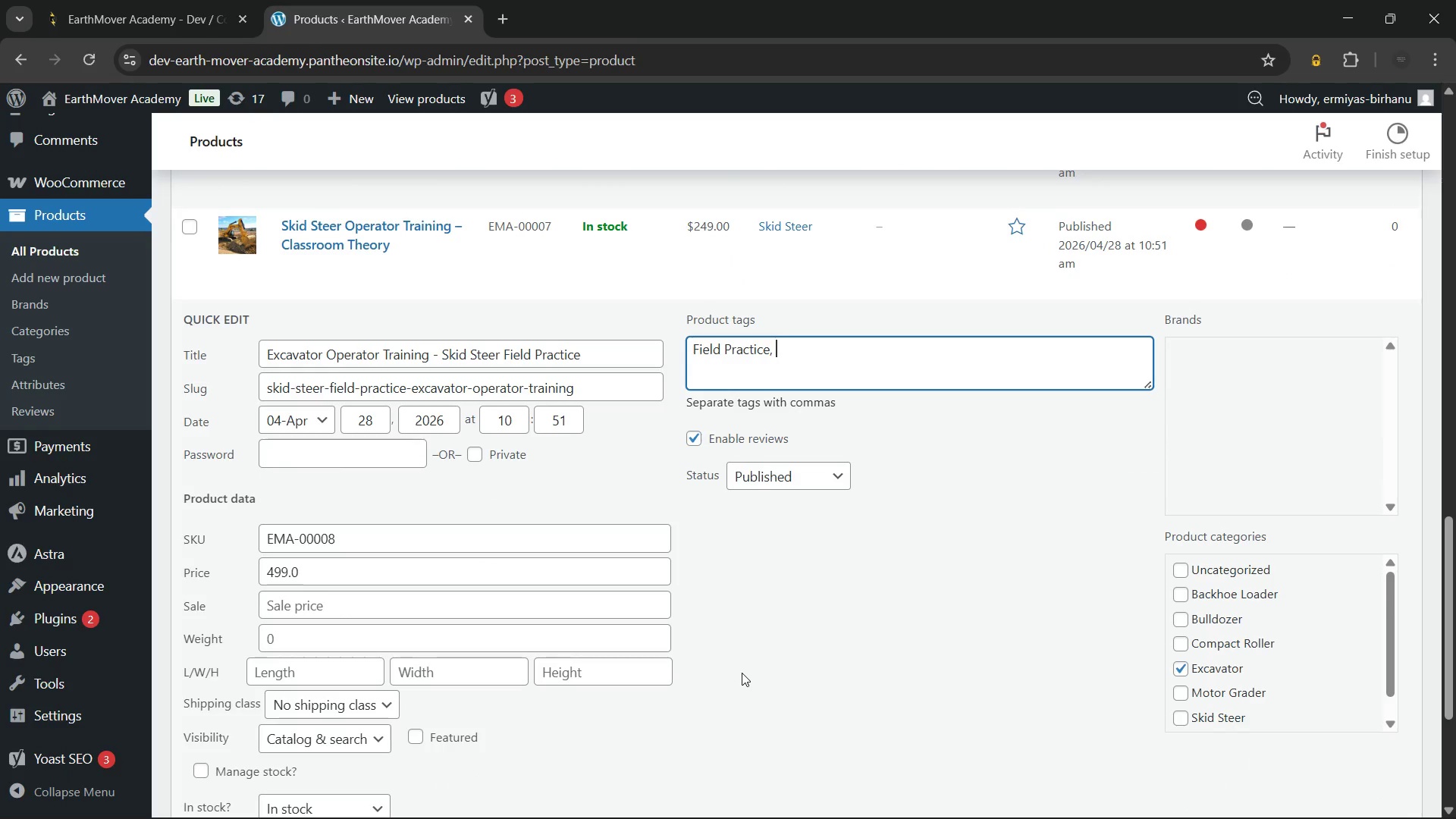 
left_click([781, 810])
 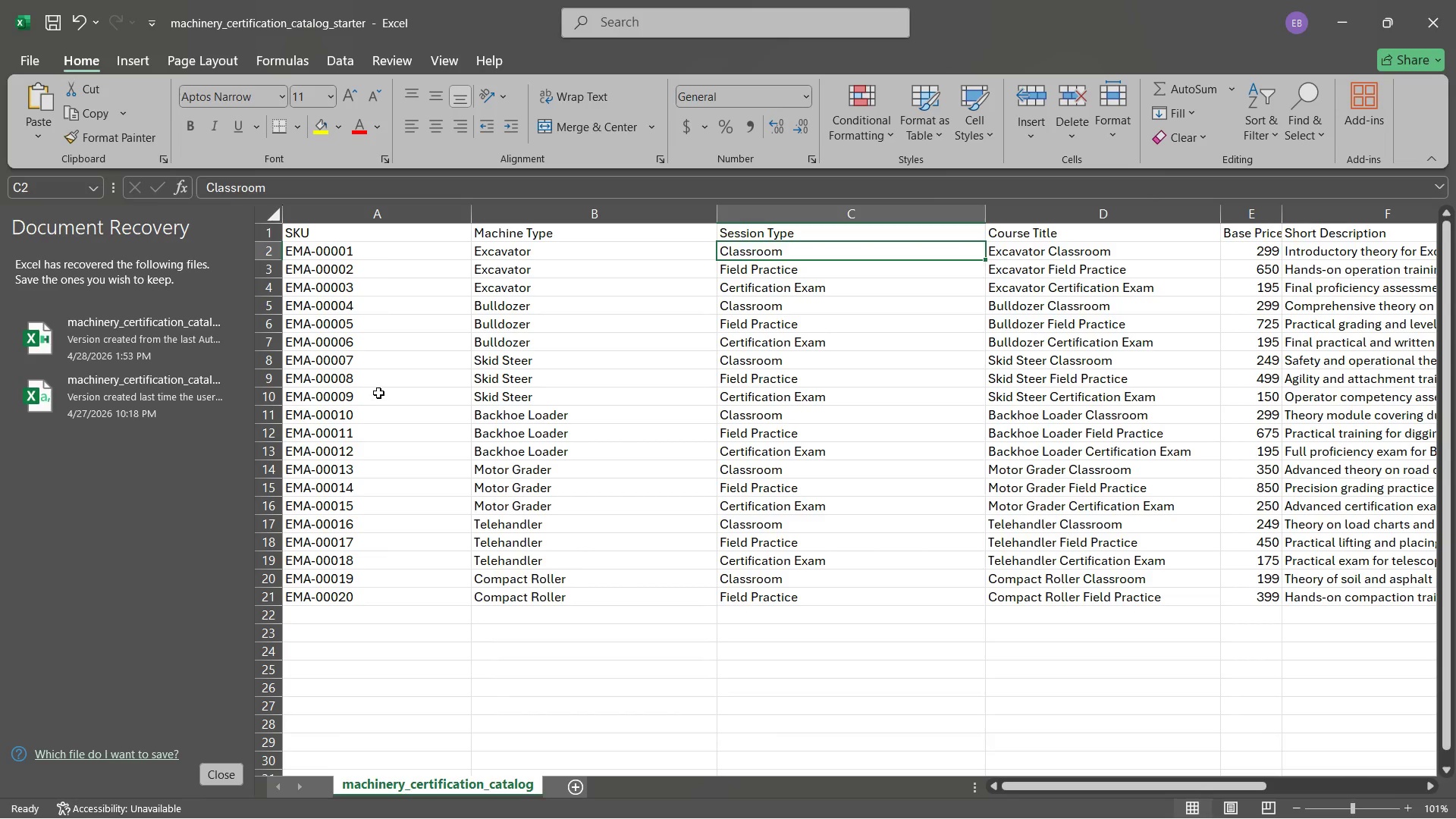 
left_click([378, 384])
 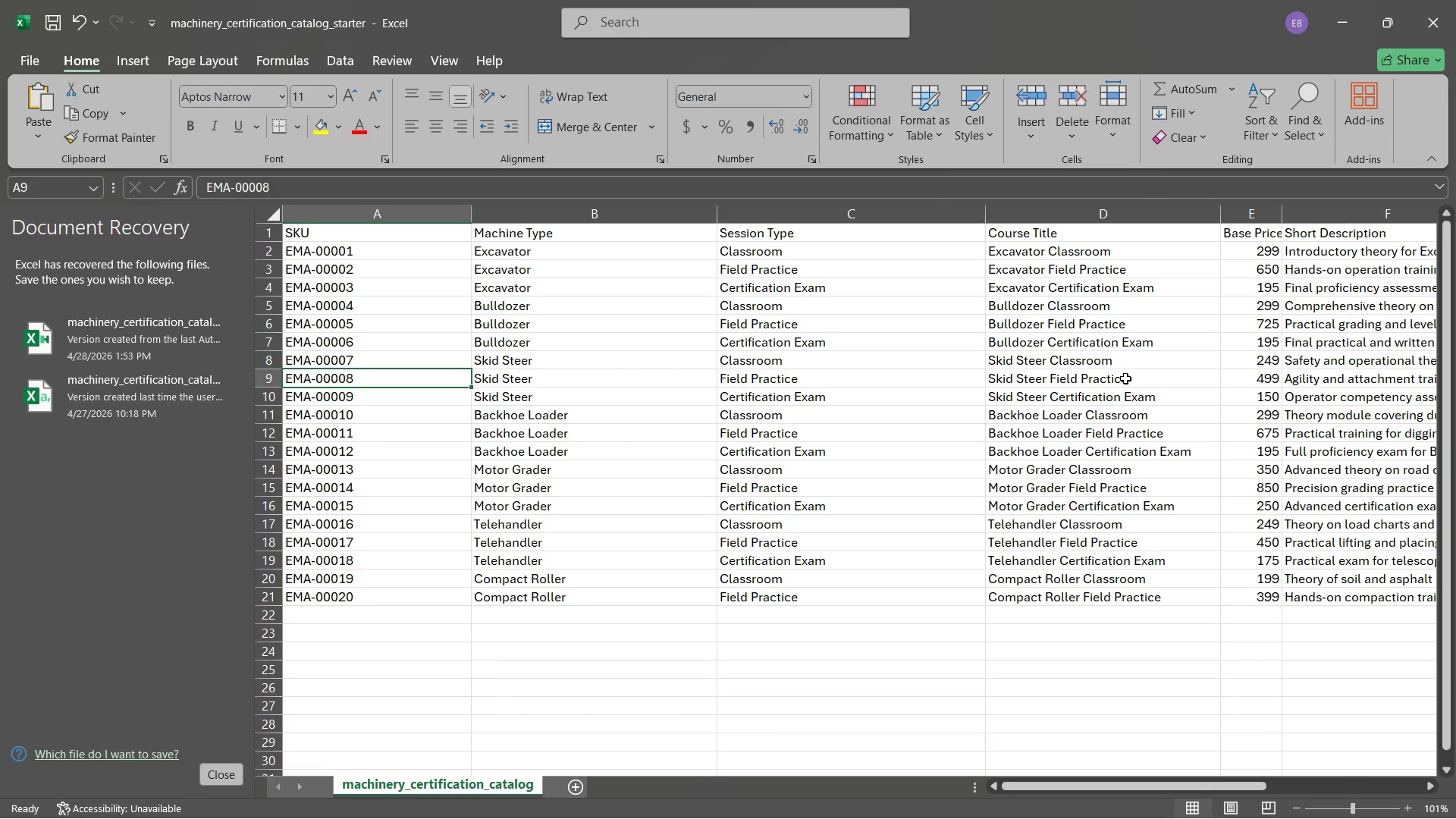 
left_click([1125, 378])
 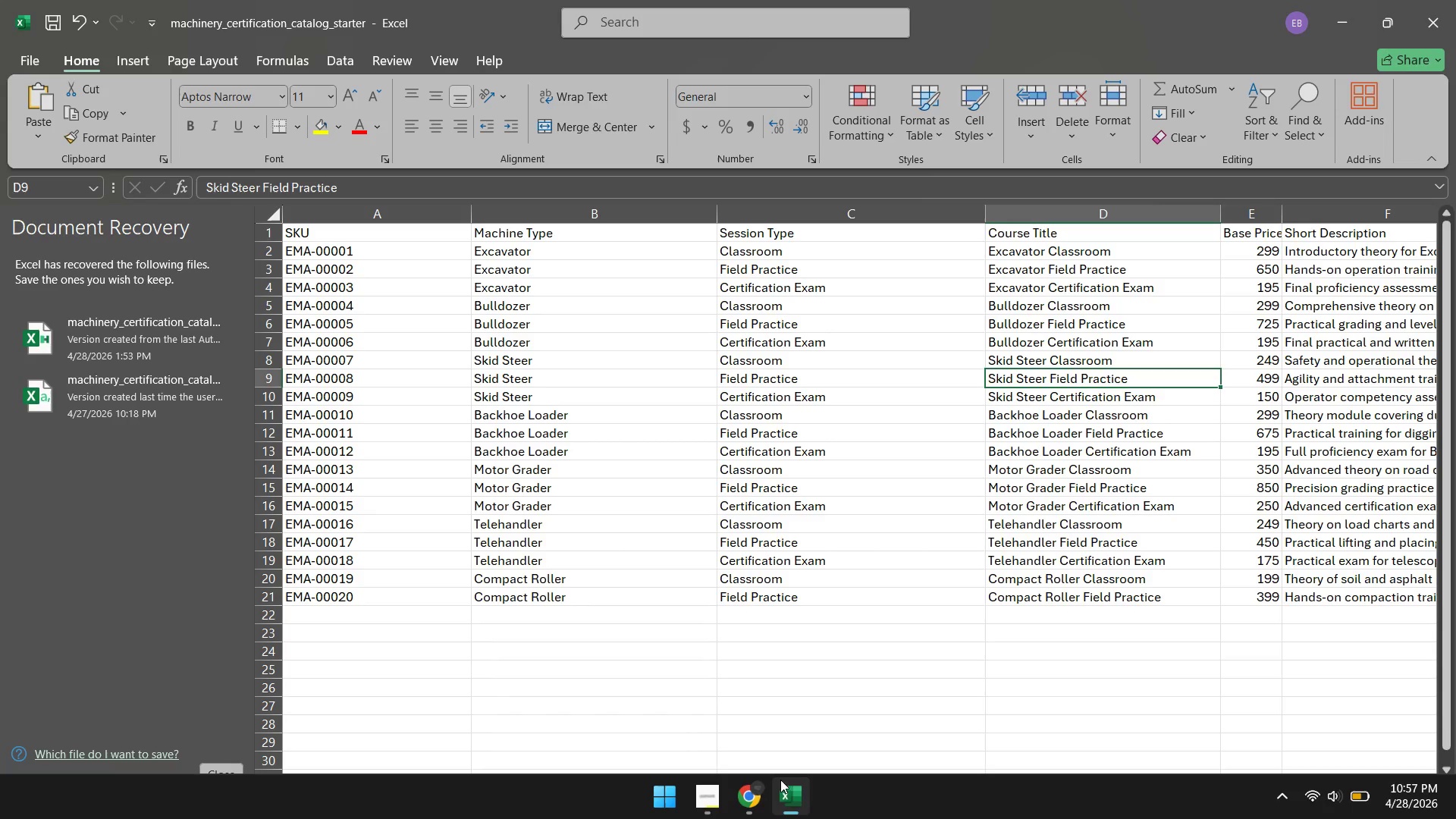 
left_click([761, 792])
 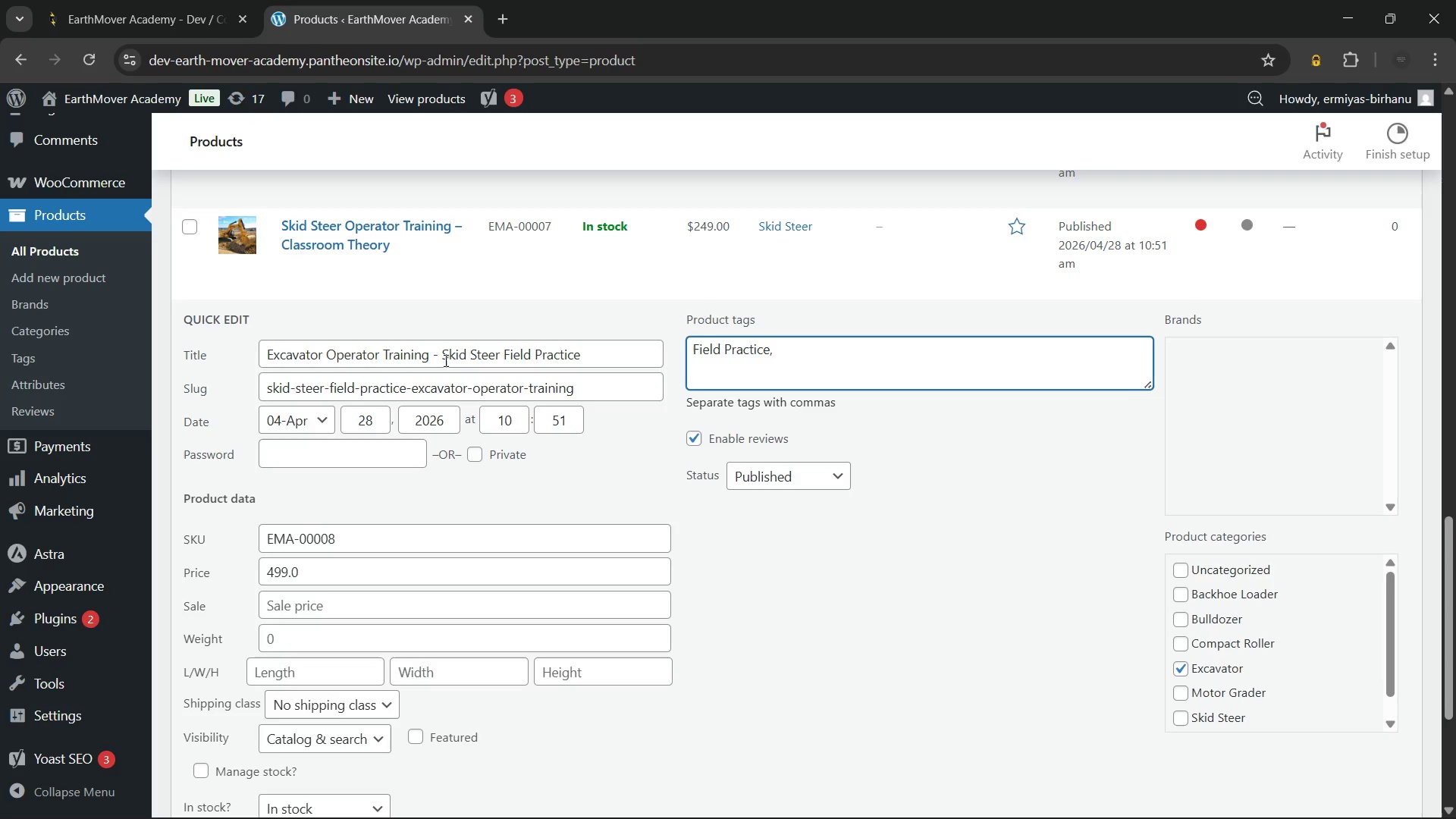 
wait(16.39)
 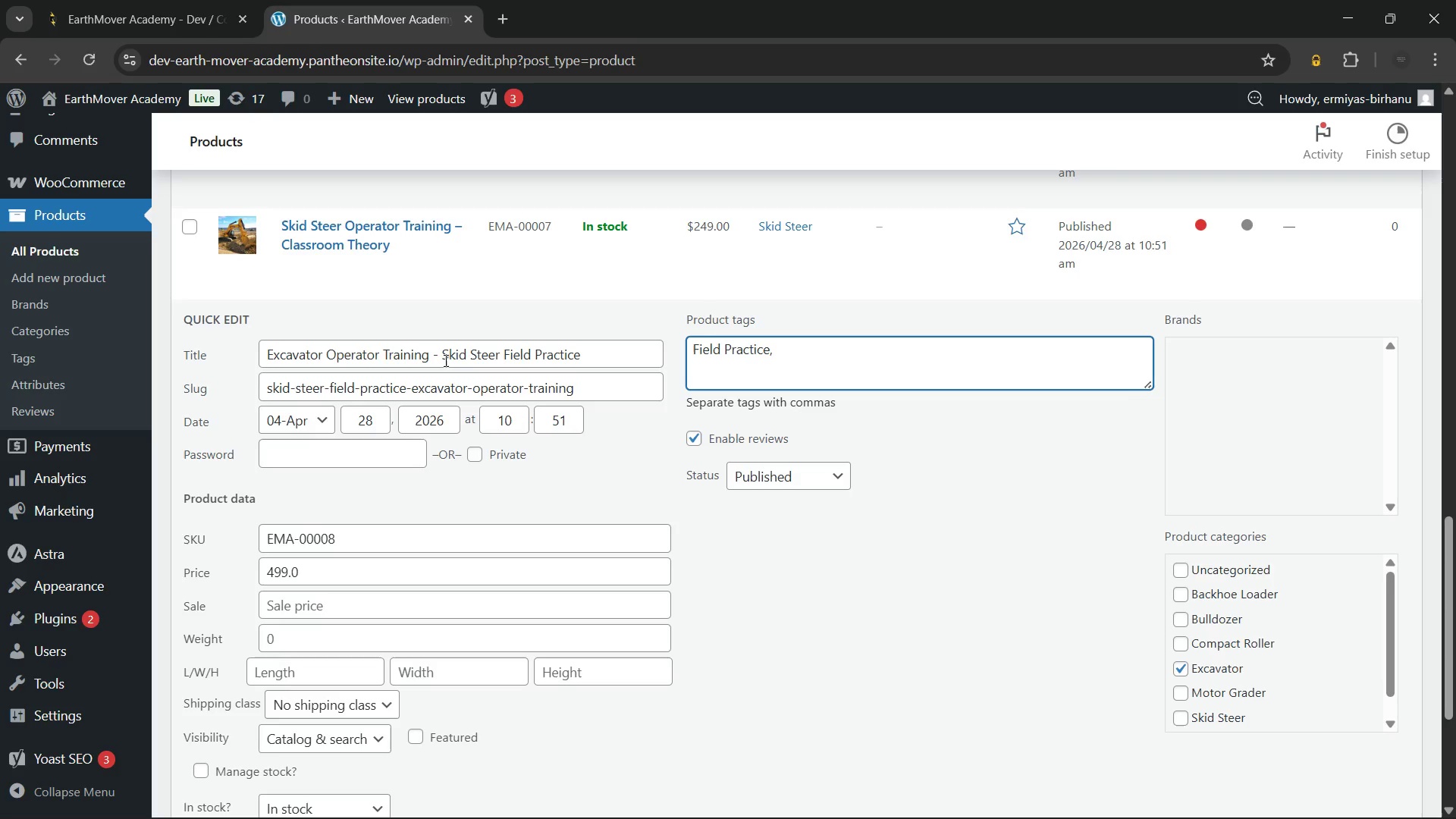 
left_click([783, 804])
 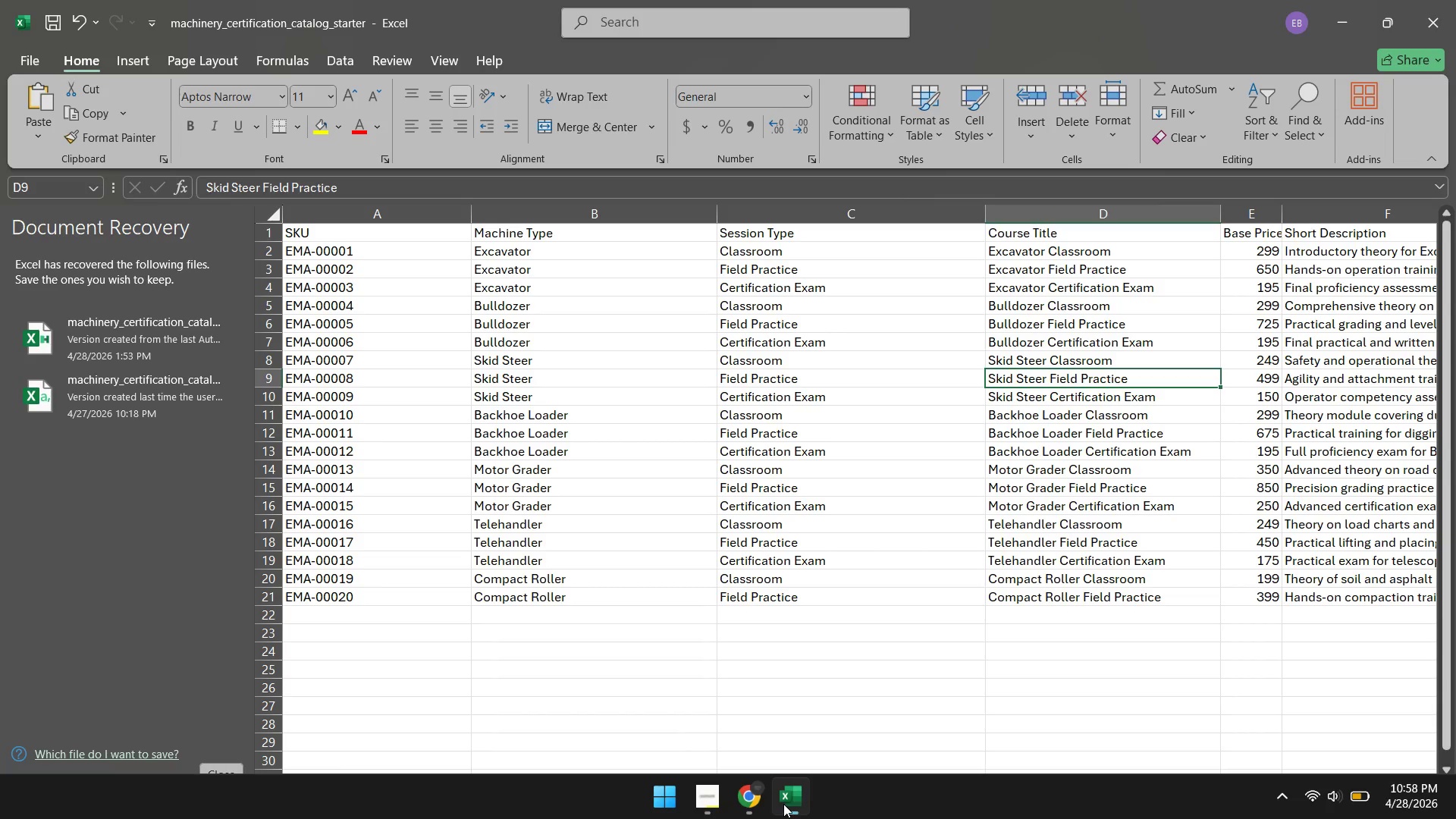 
left_click([757, 800])
 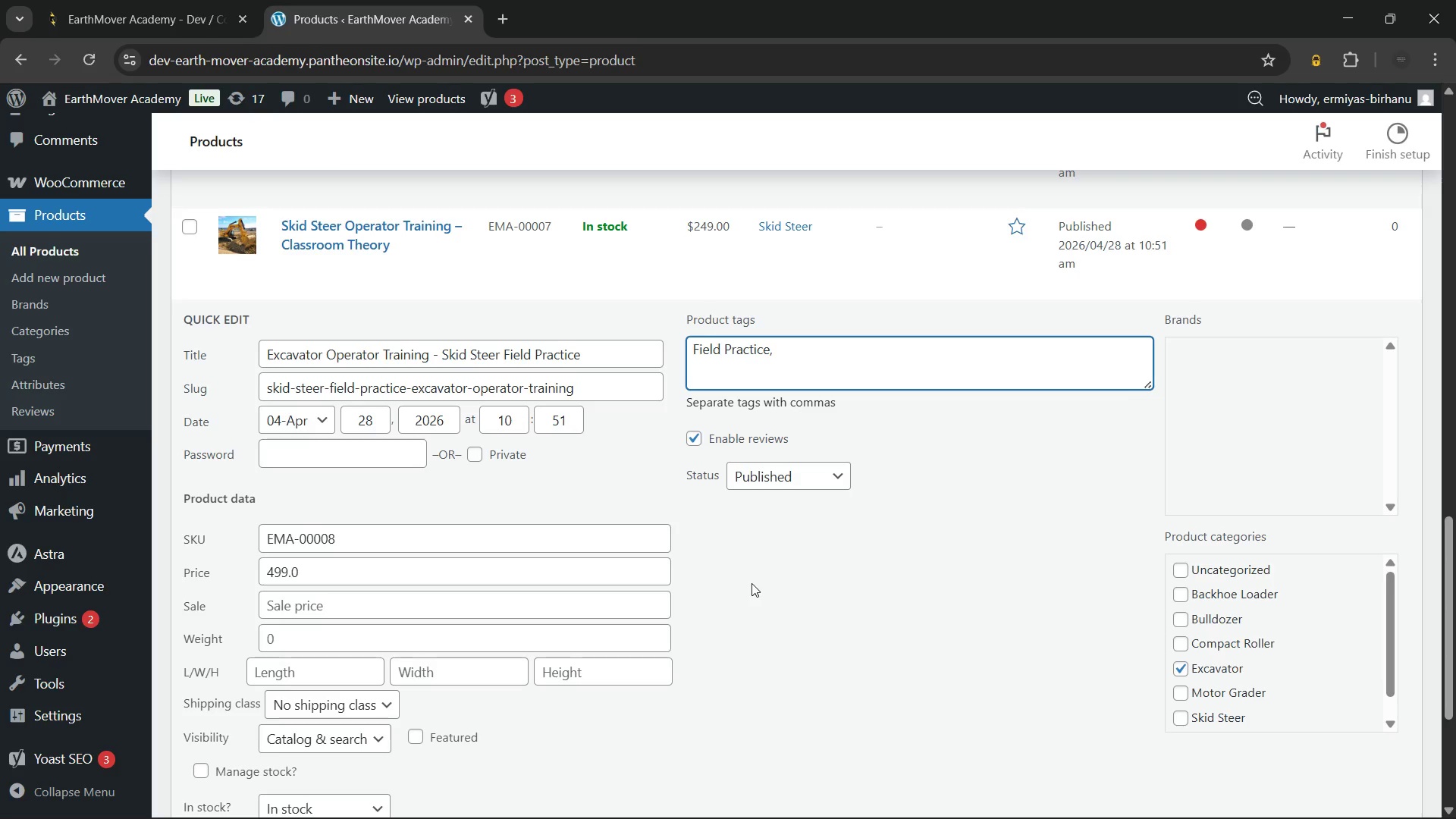 
wait(17.47)
 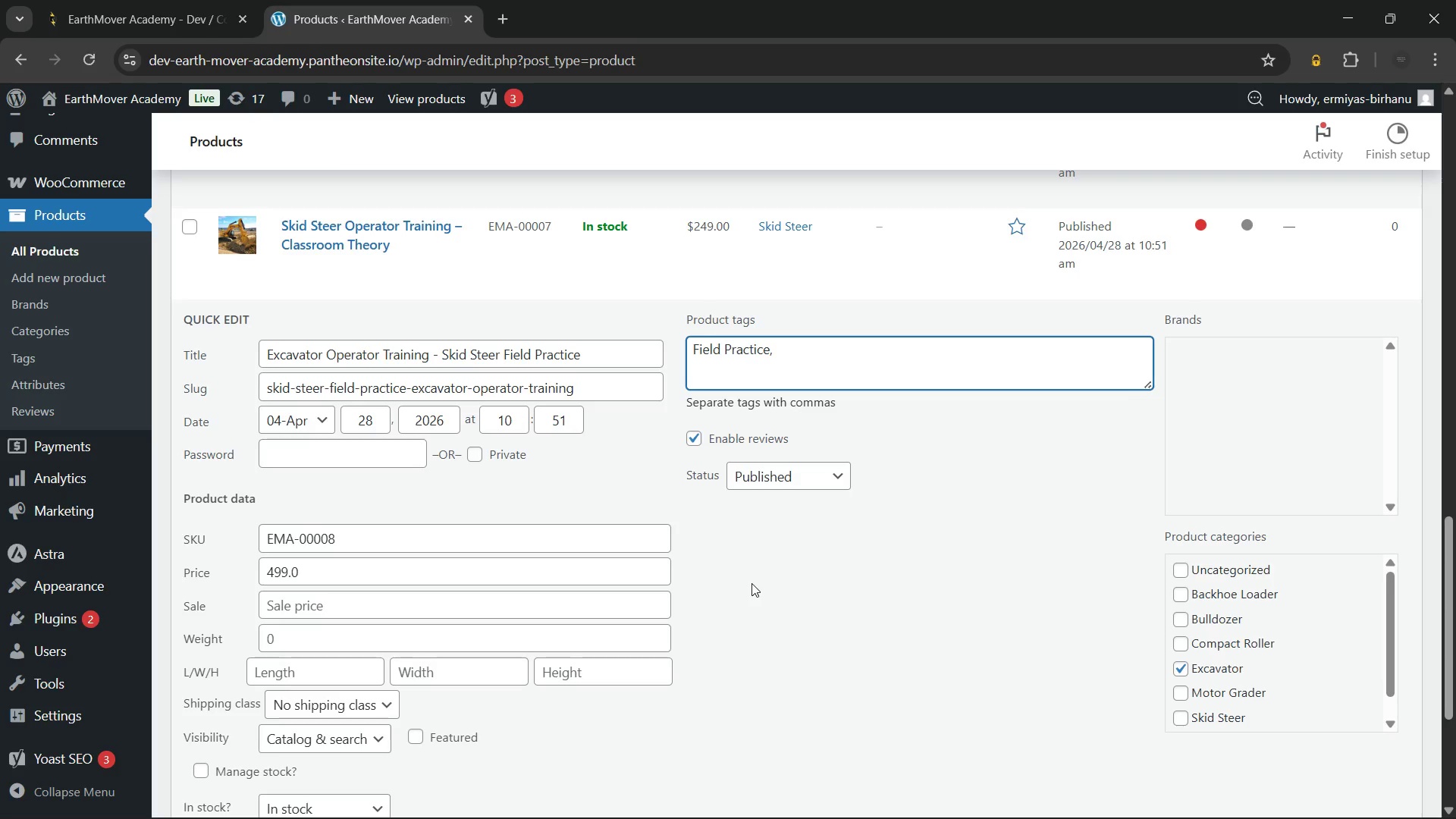 
left_click([1178, 717])
 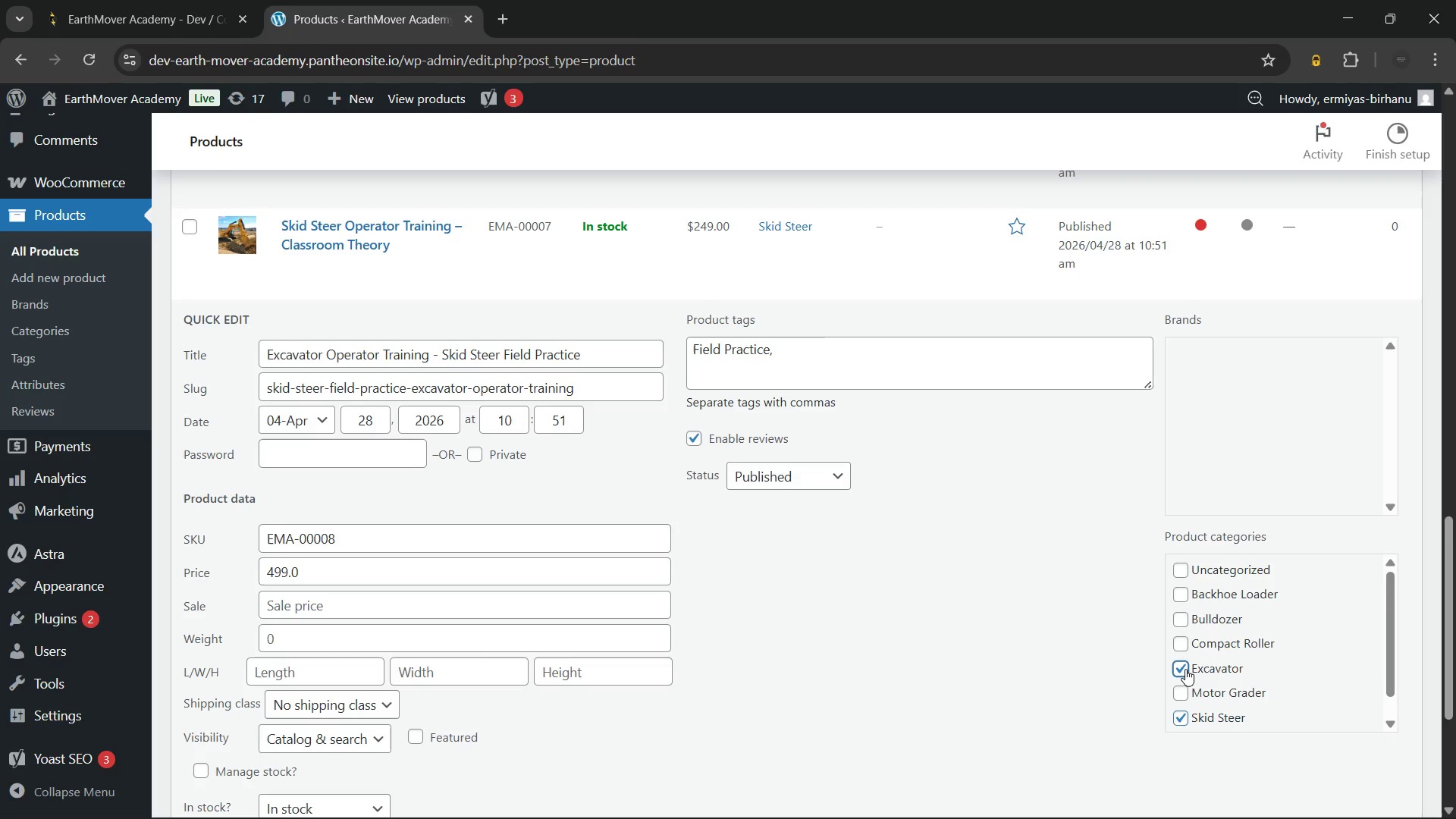 
left_click([1185, 669])
 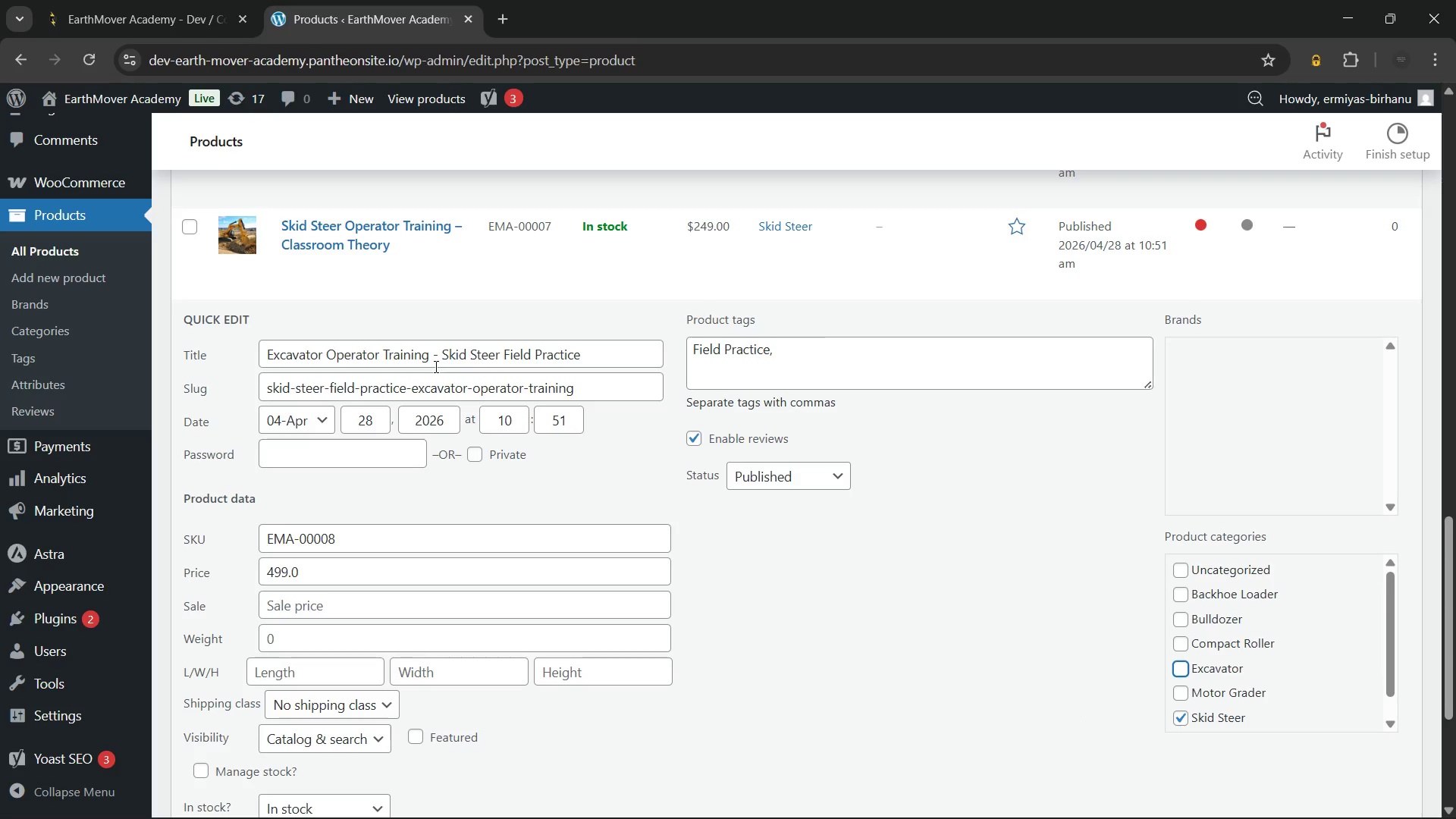 
wait(7.12)
 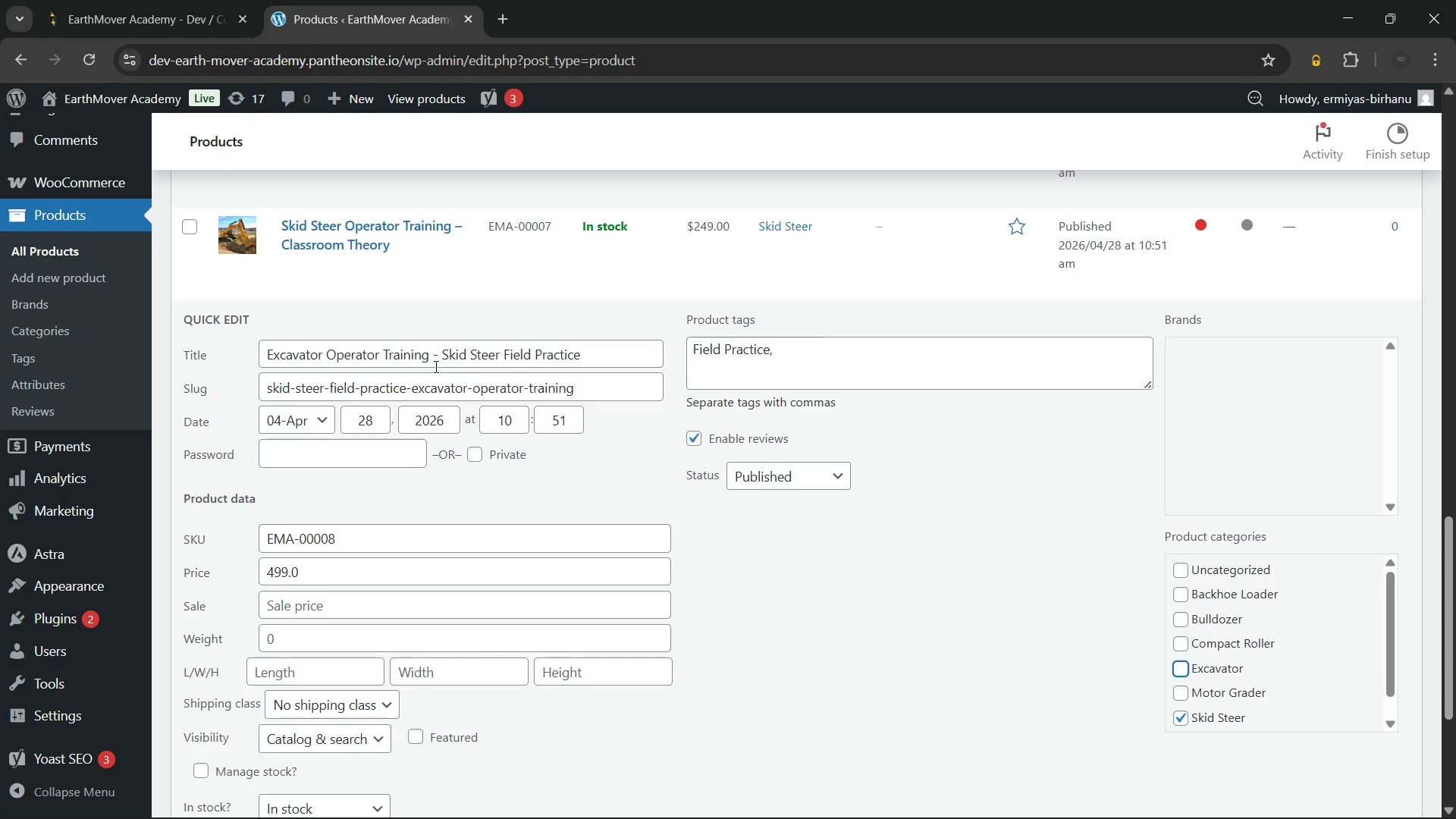 
left_click_drag(start_coordinate=[442, 360], to_coordinate=[306, 373])
 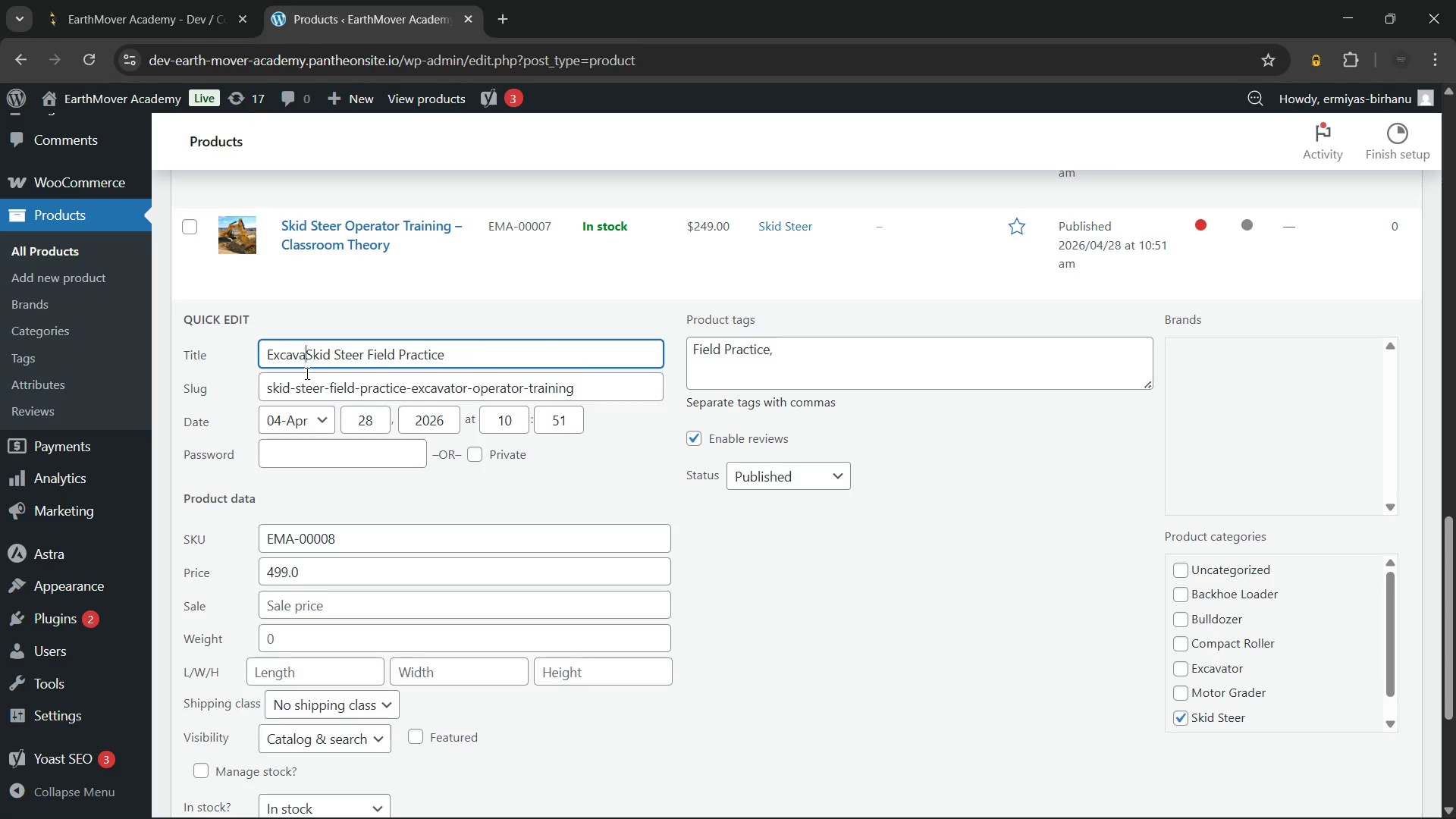 
key(Backspace)
 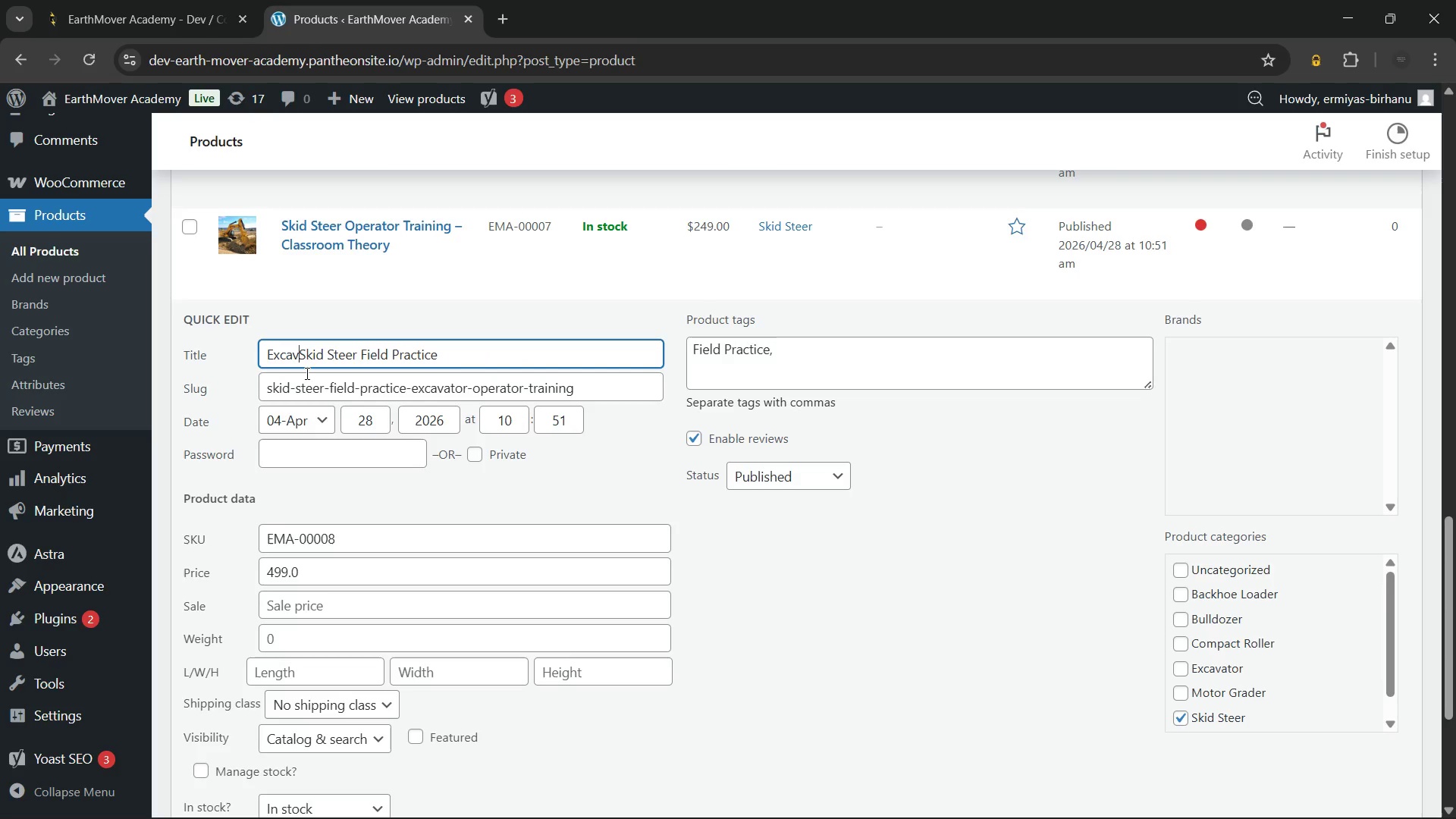 
key(Backspace)
 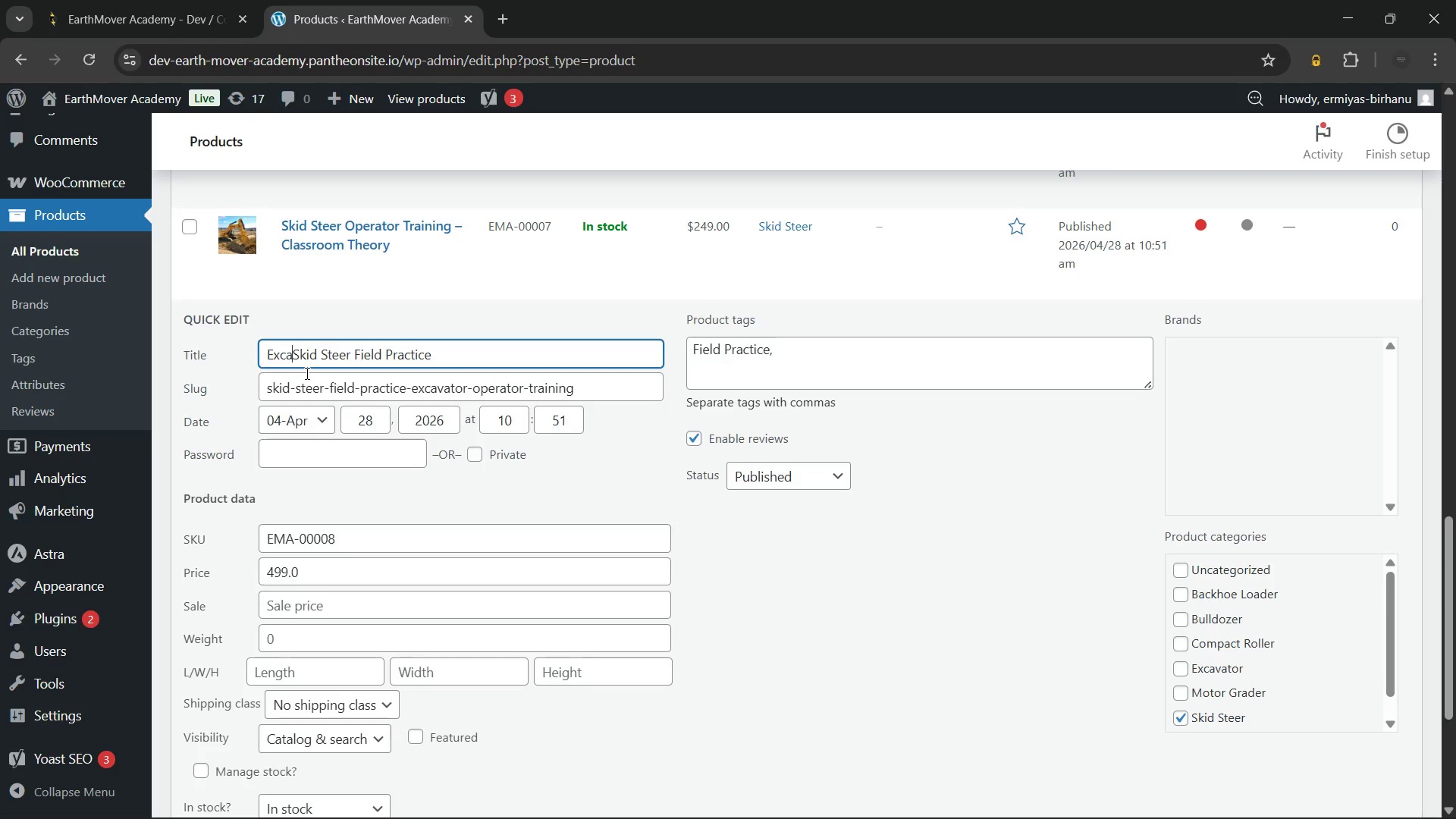 
key(Backspace)
 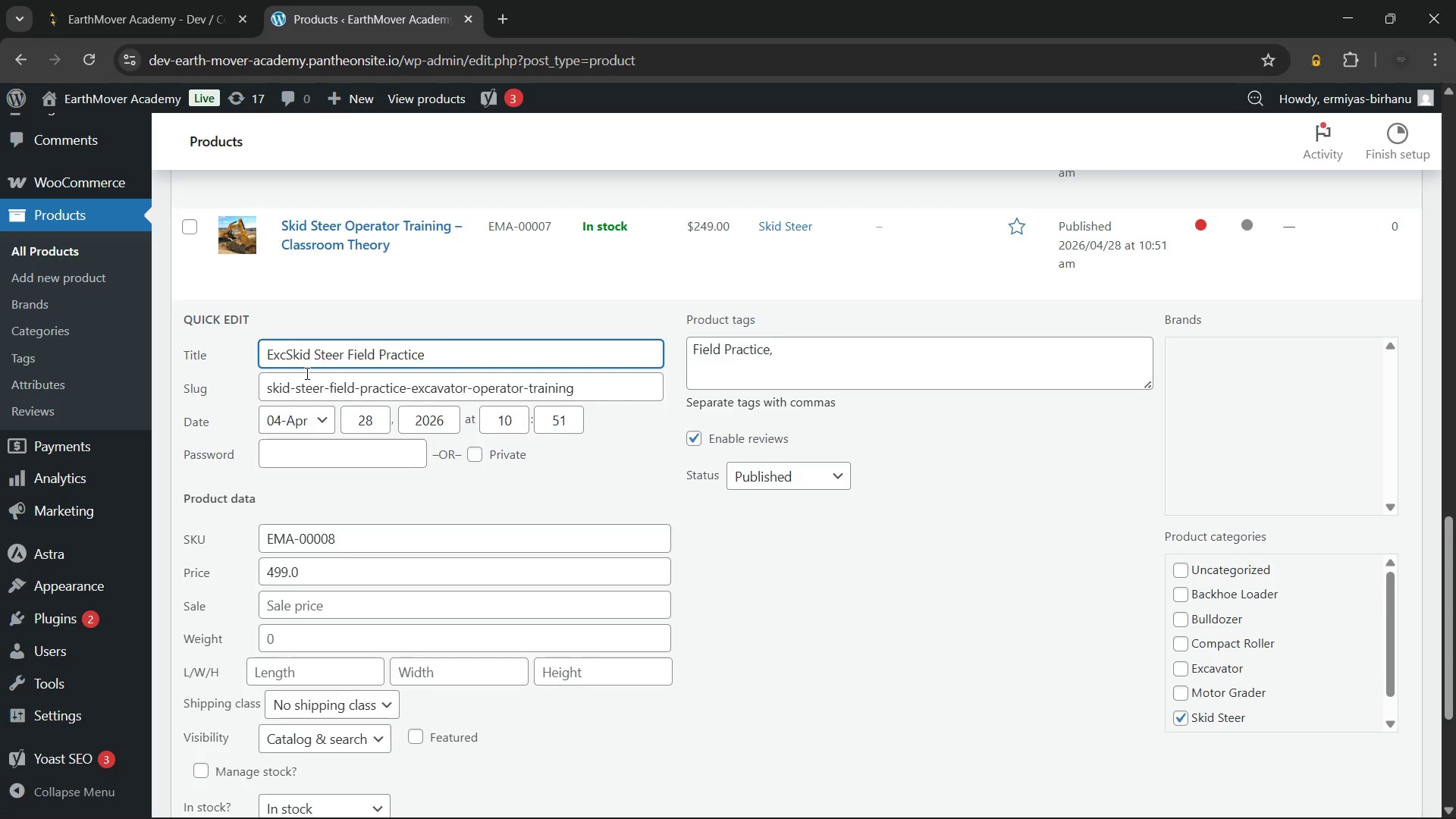 
key(Backspace)
 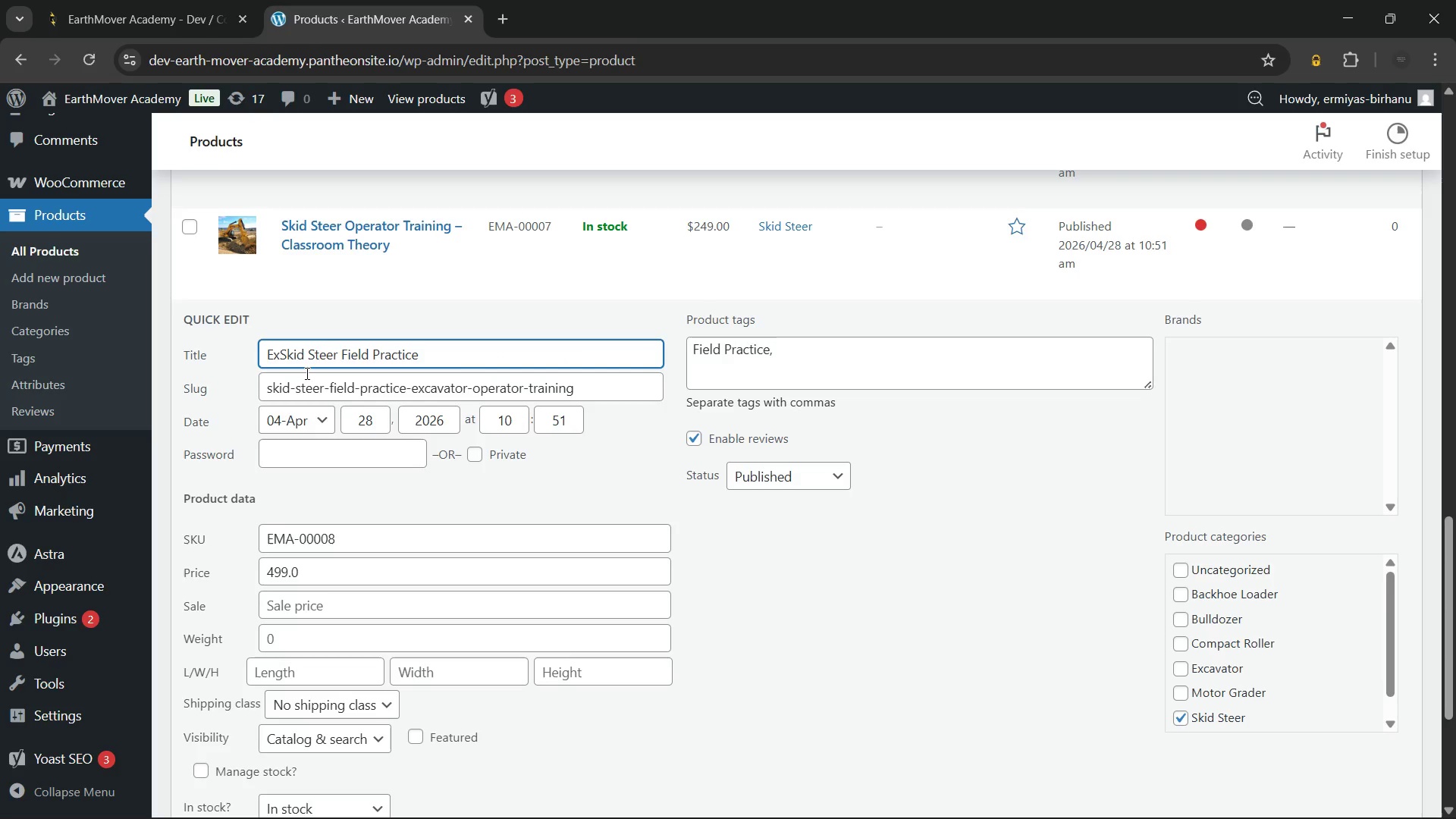 
key(Backspace)
 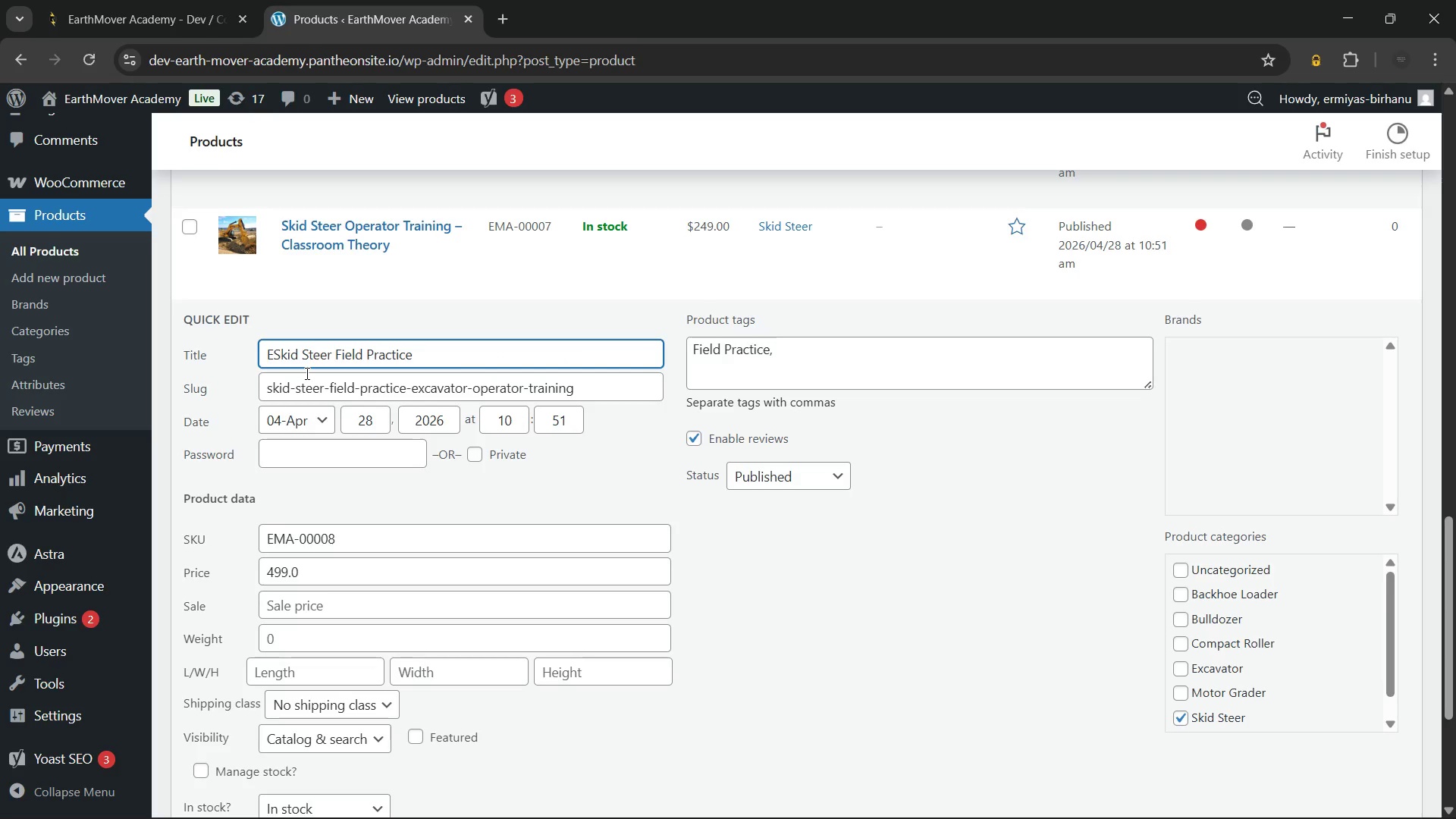 
key(Backspace)
 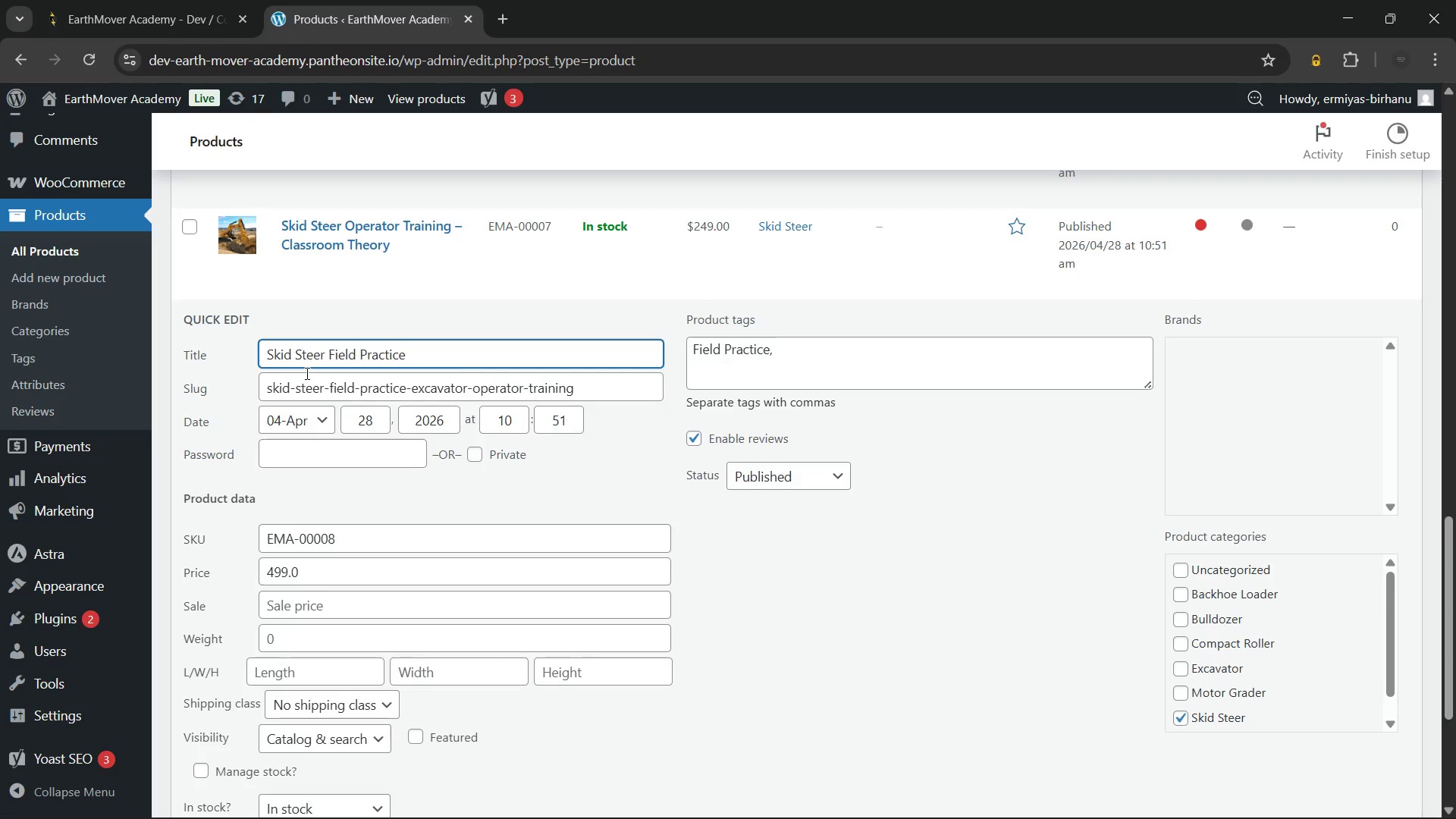 
key(Backspace)
 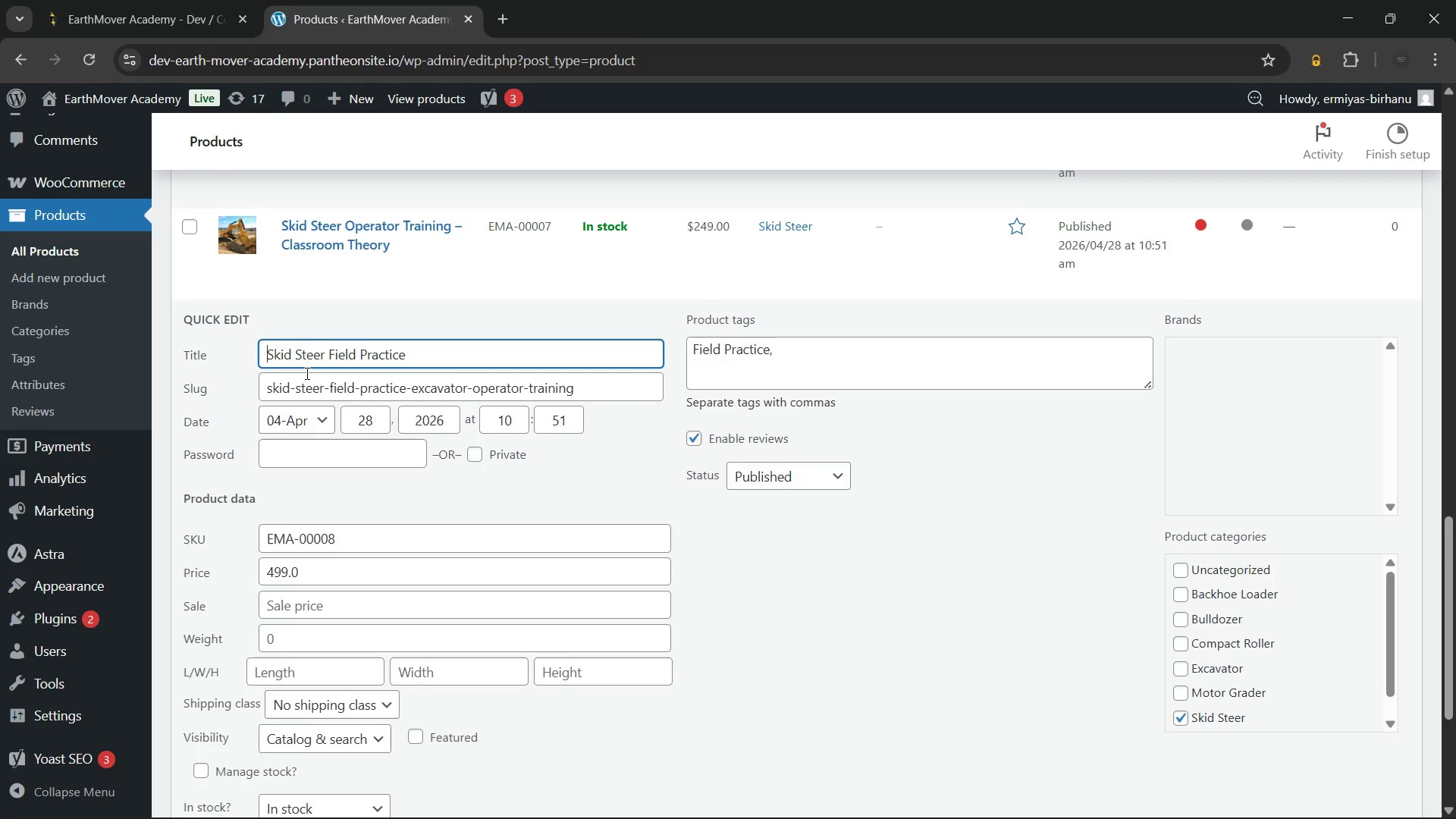 
key(Backspace)
 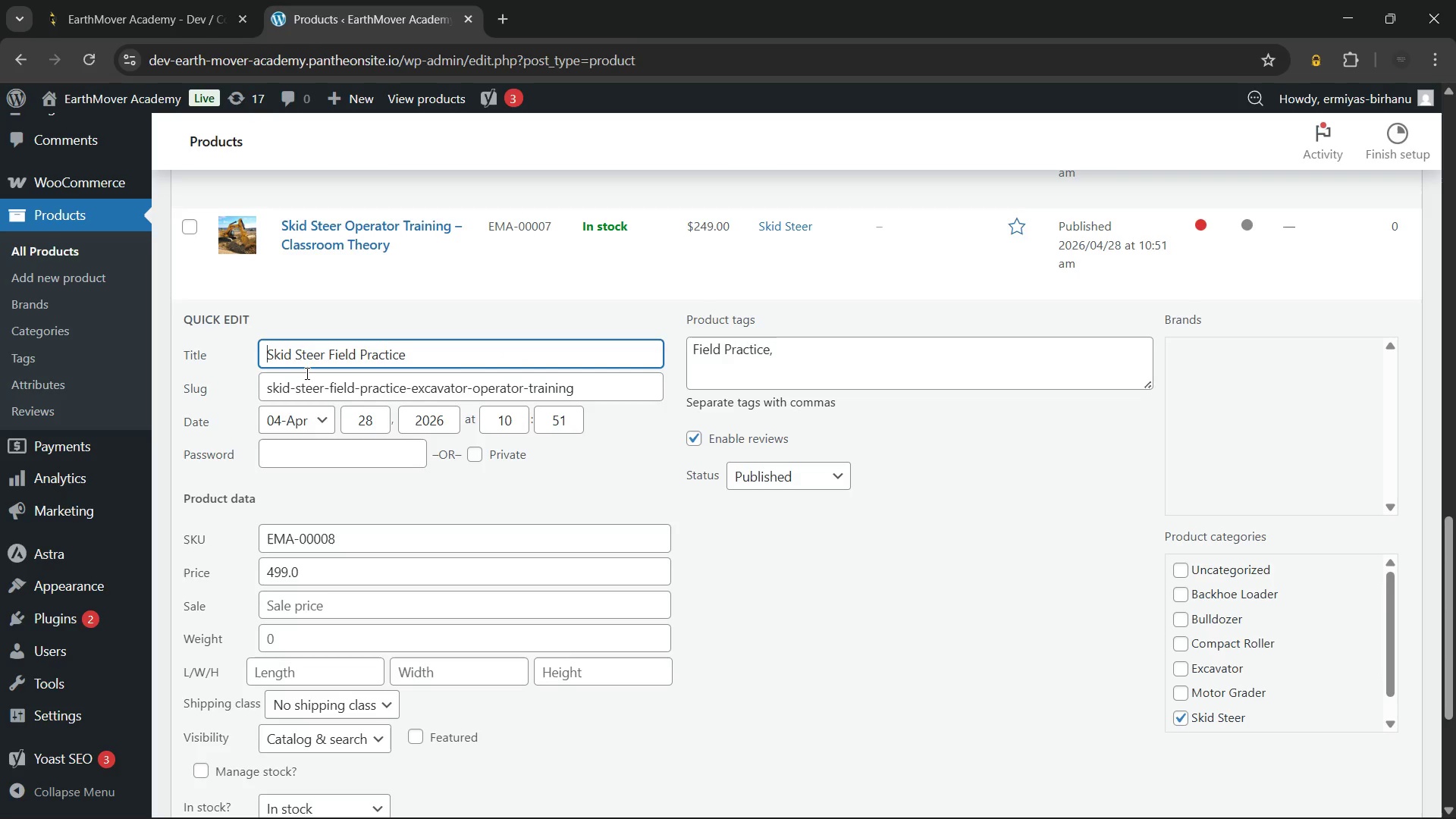 
key(Backspace)
 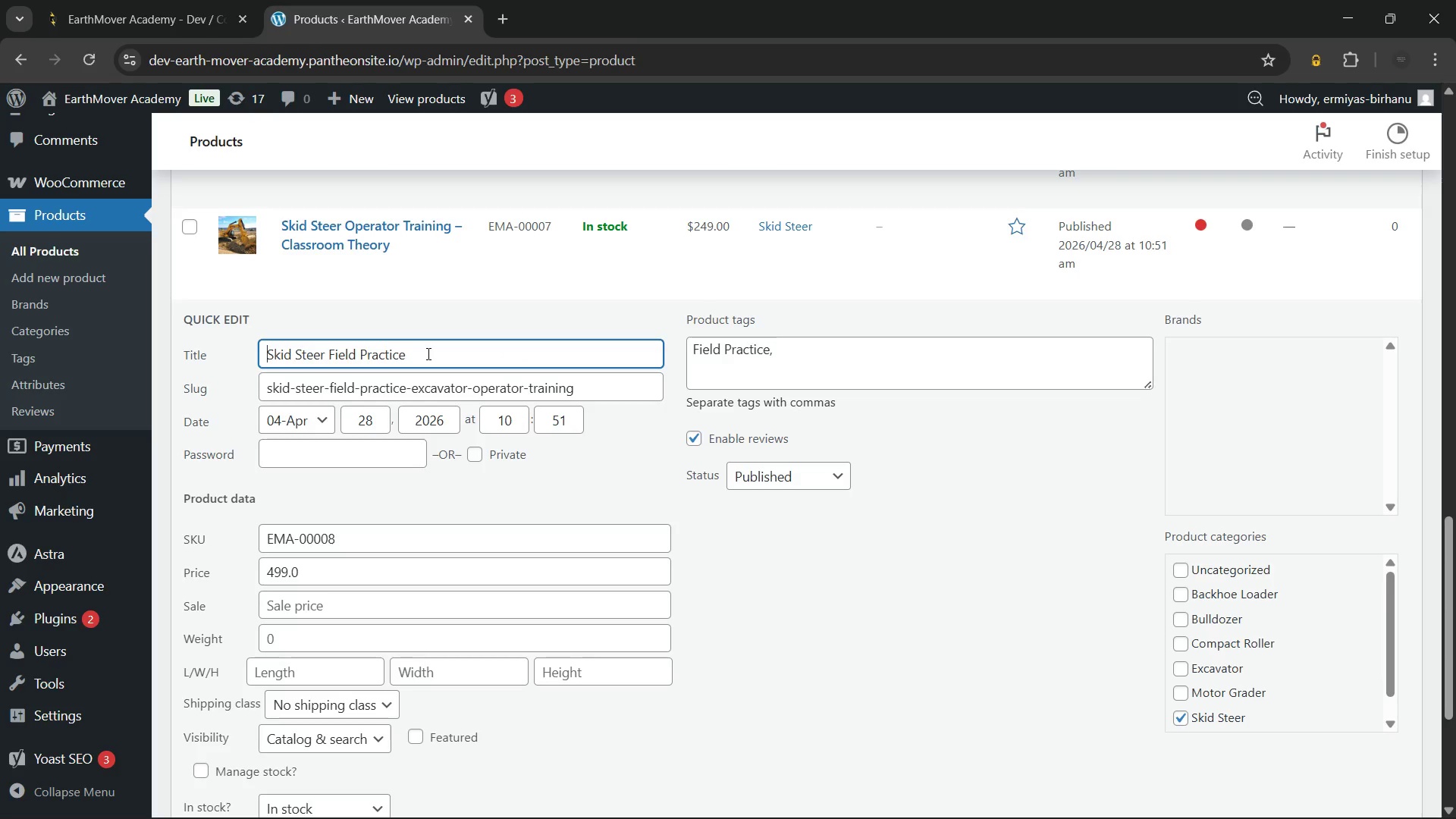 
left_click([427, 353])
 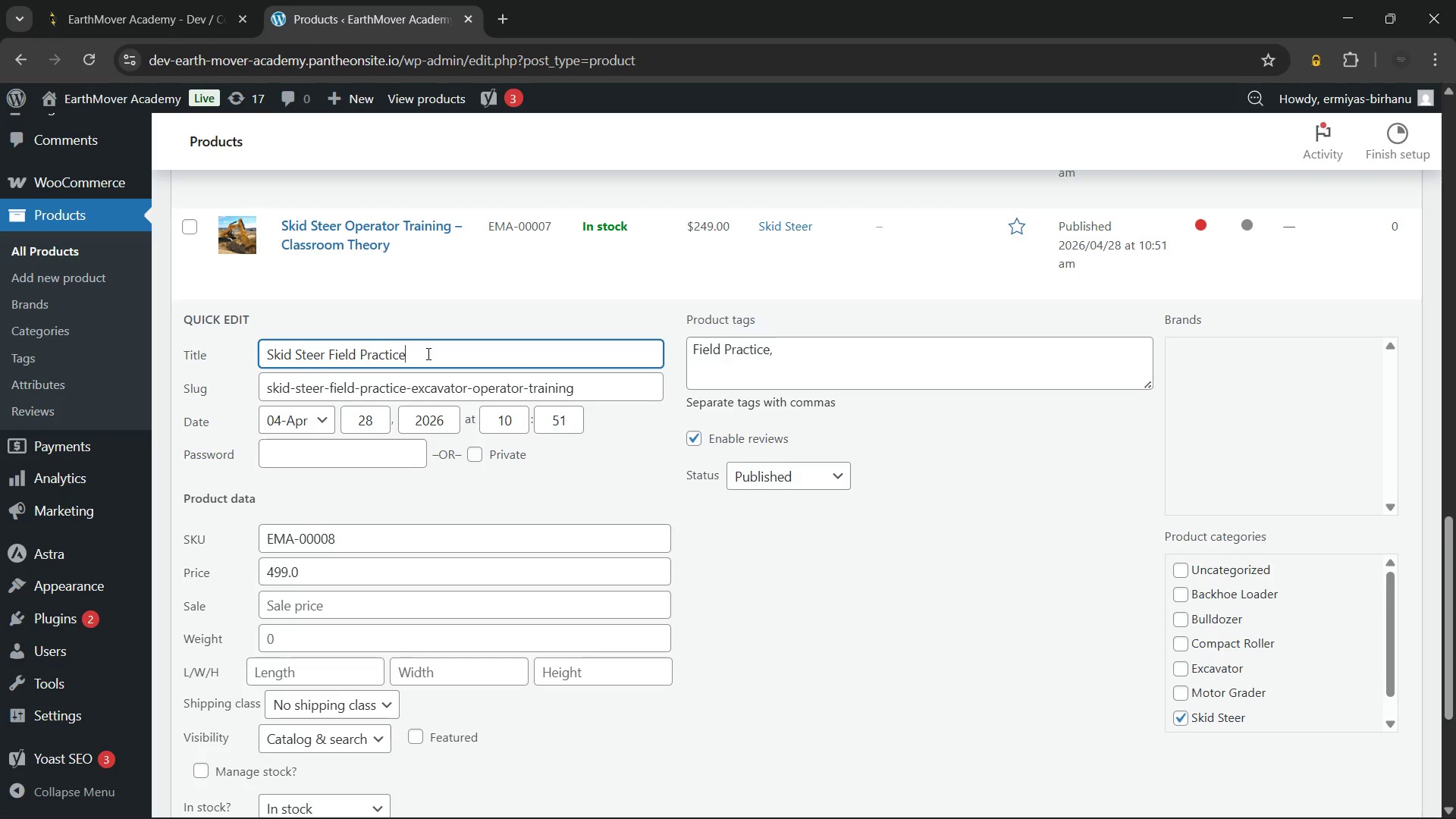 
type( Session)
 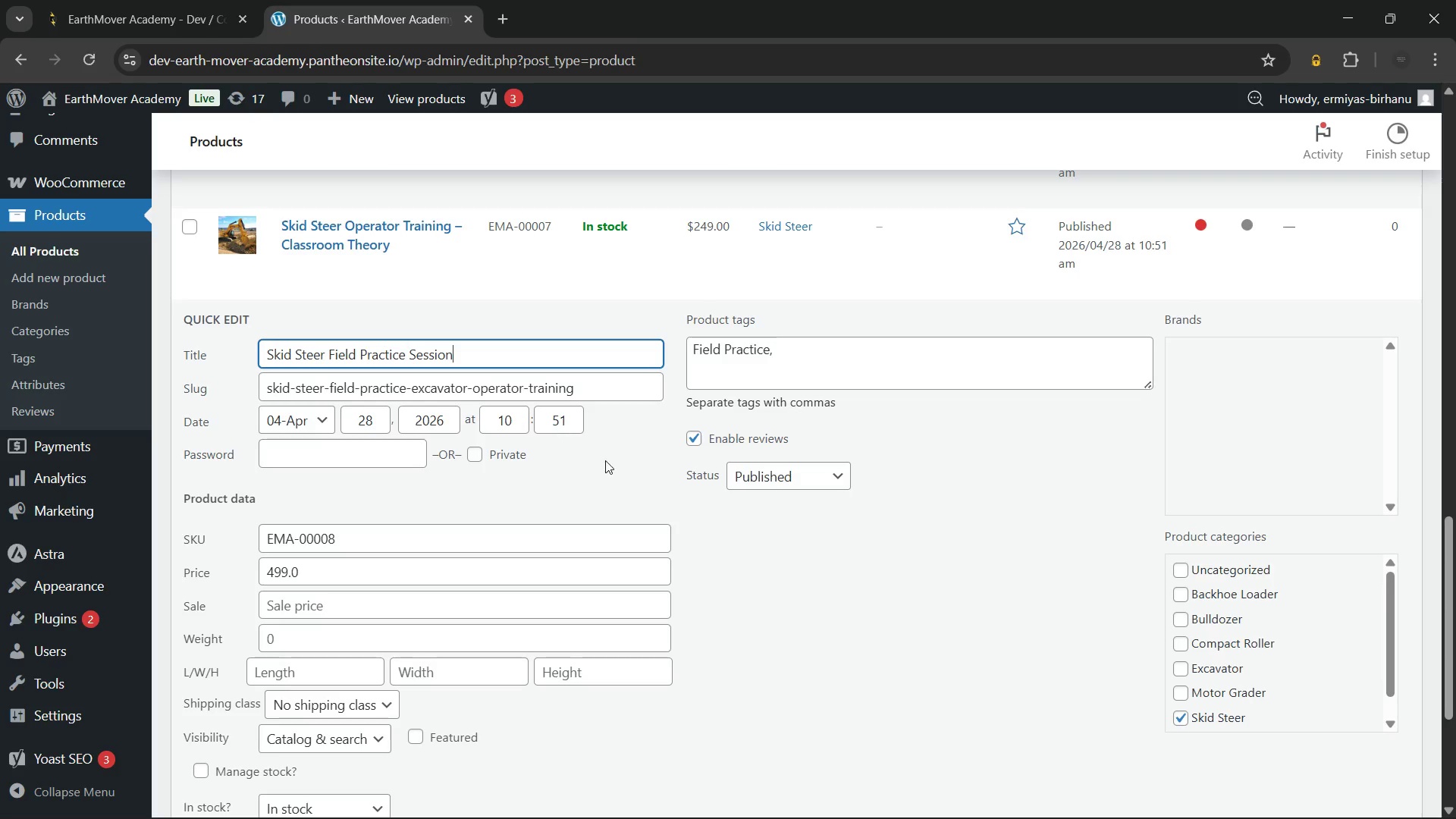 
scroll: coordinate [689, 466], scroll_direction: down, amount: 2.0
 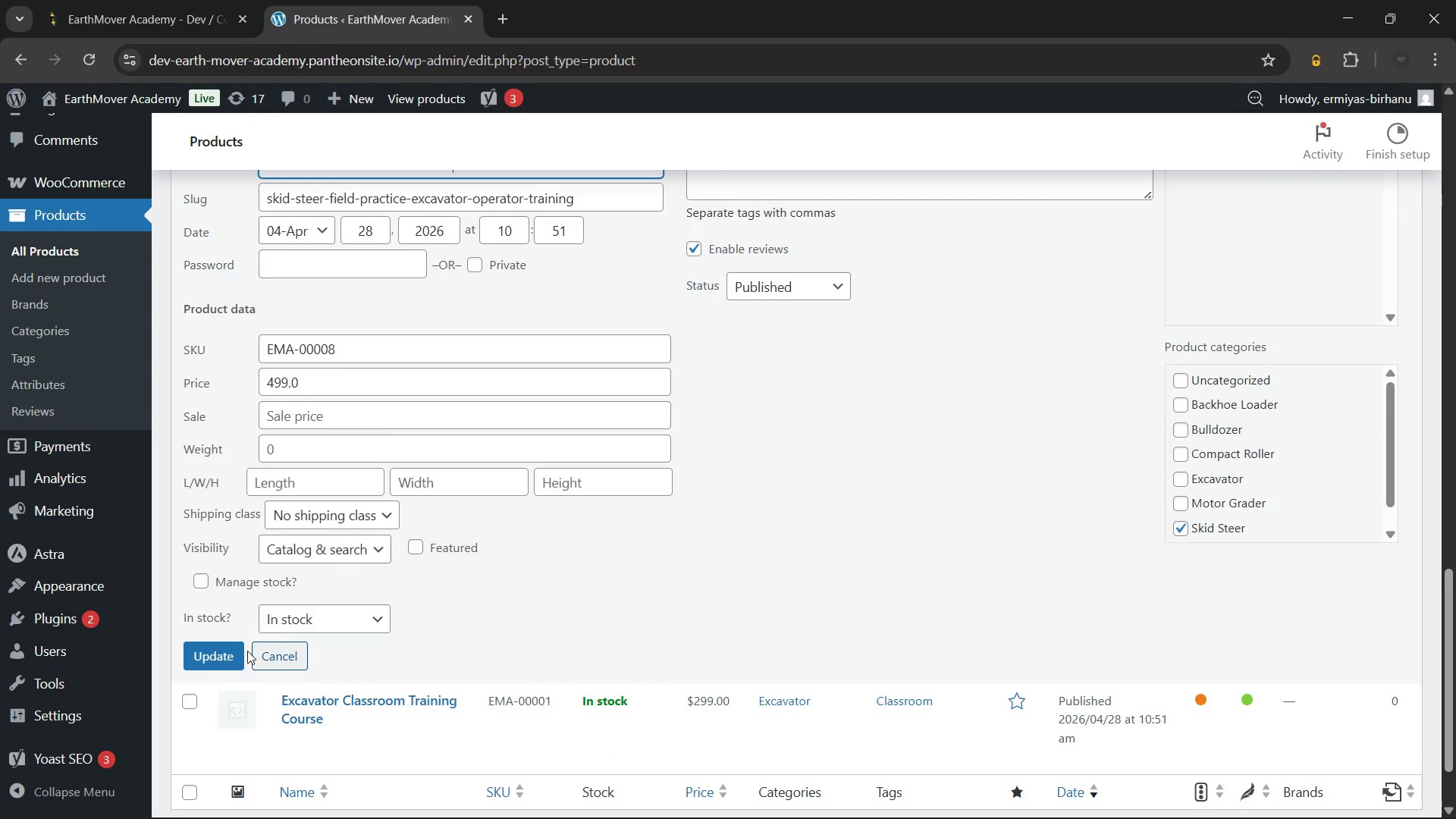 
left_click([205, 653])
 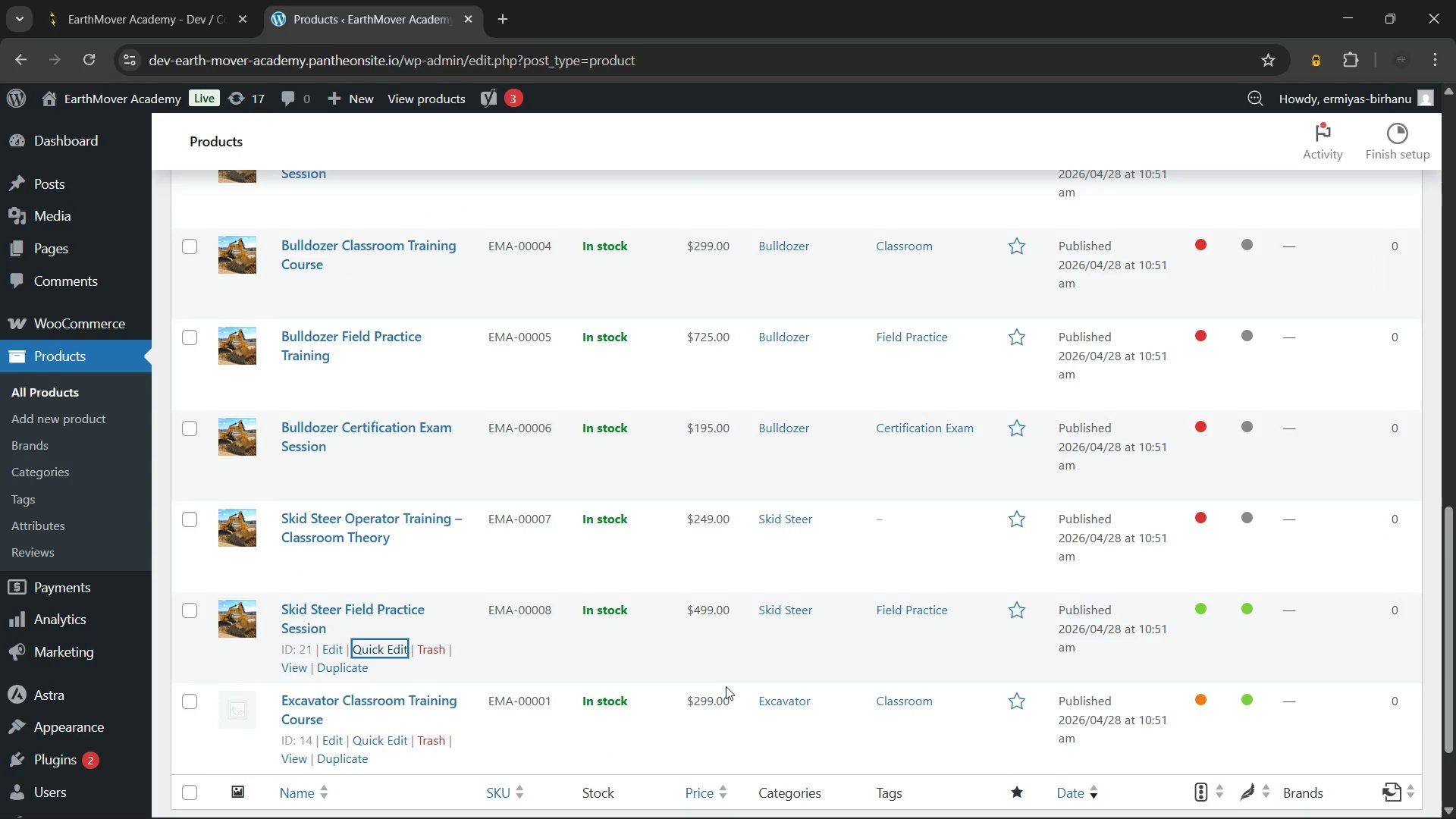 
scroll: coordinate [716, 611], scroll_direction: down, amount: 3.0
 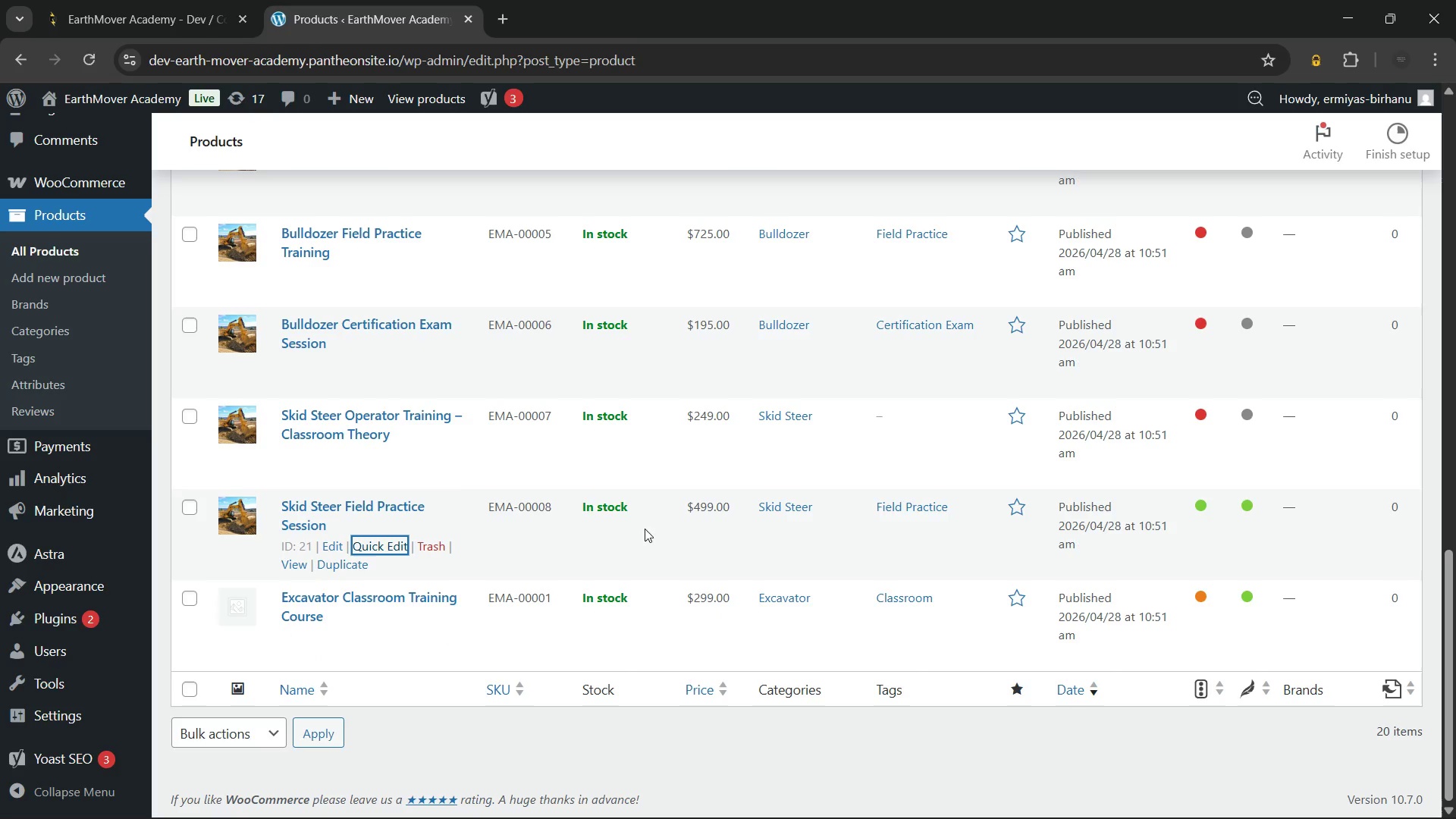 
wait(6.99)
 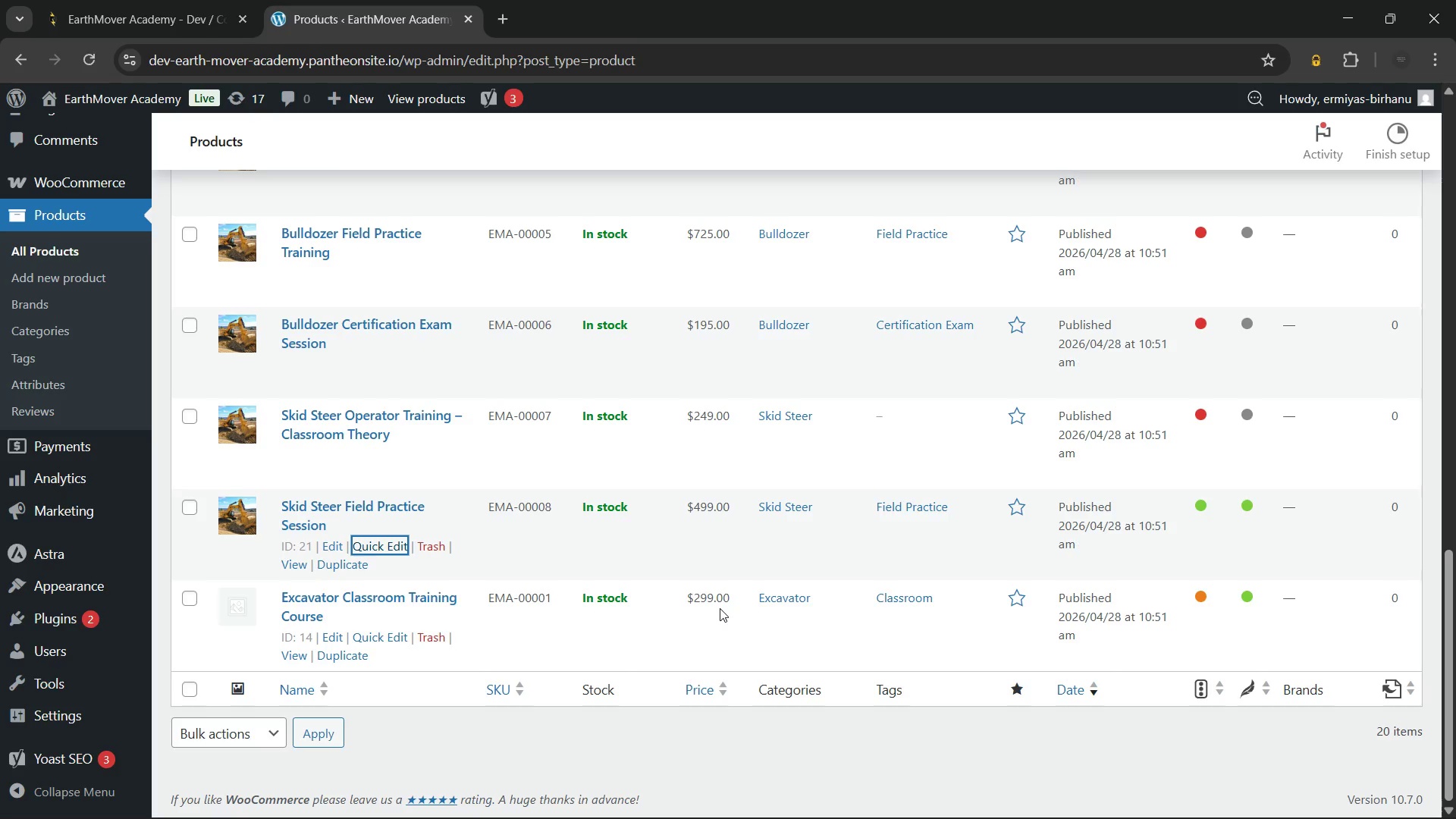 
scroll: coordinate [378, 464], scroll_direction: up, amount: 1.0
 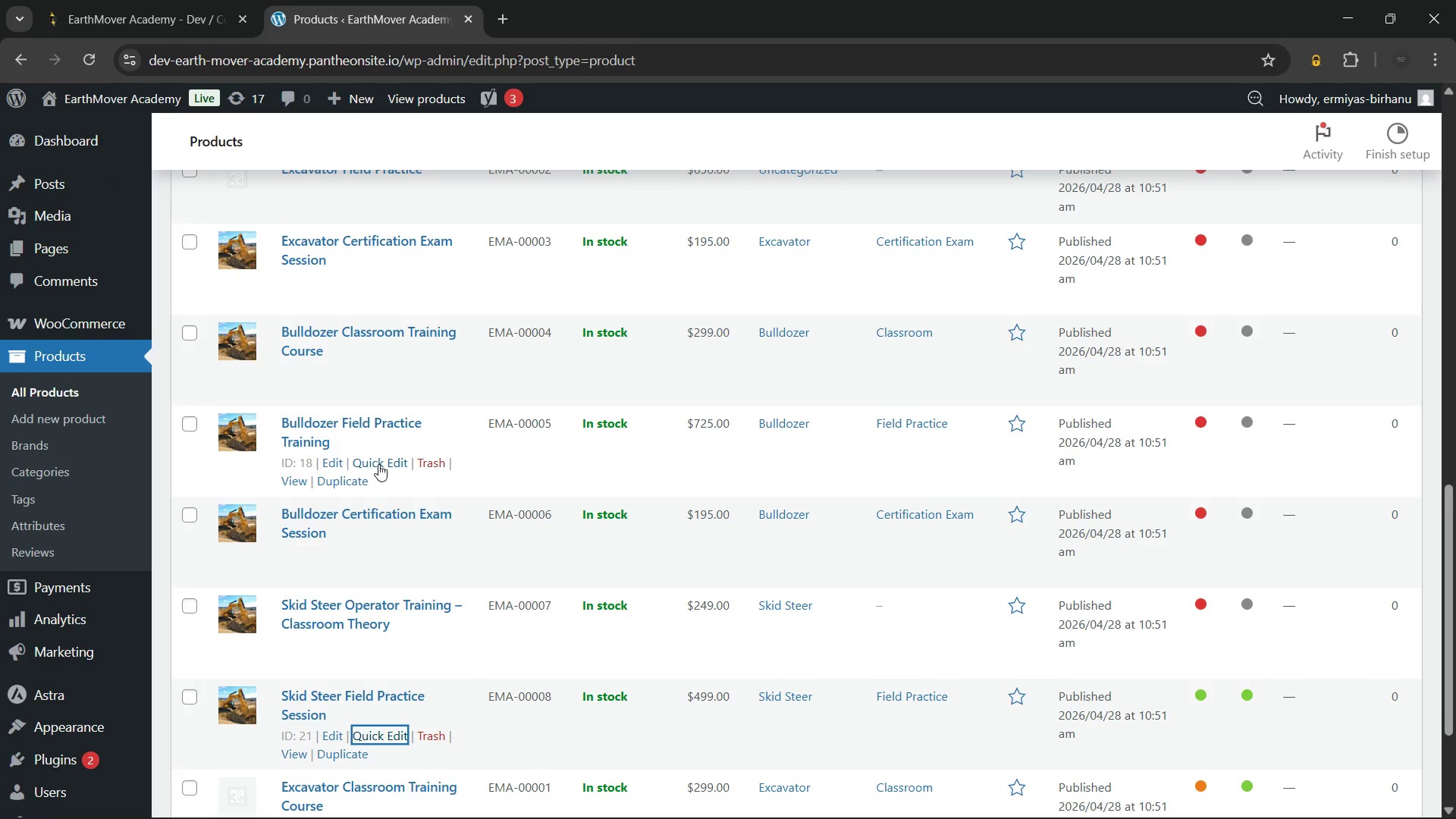 
scroll: coordinate [378, 464], scroll_direction: down, amount: 1.0
 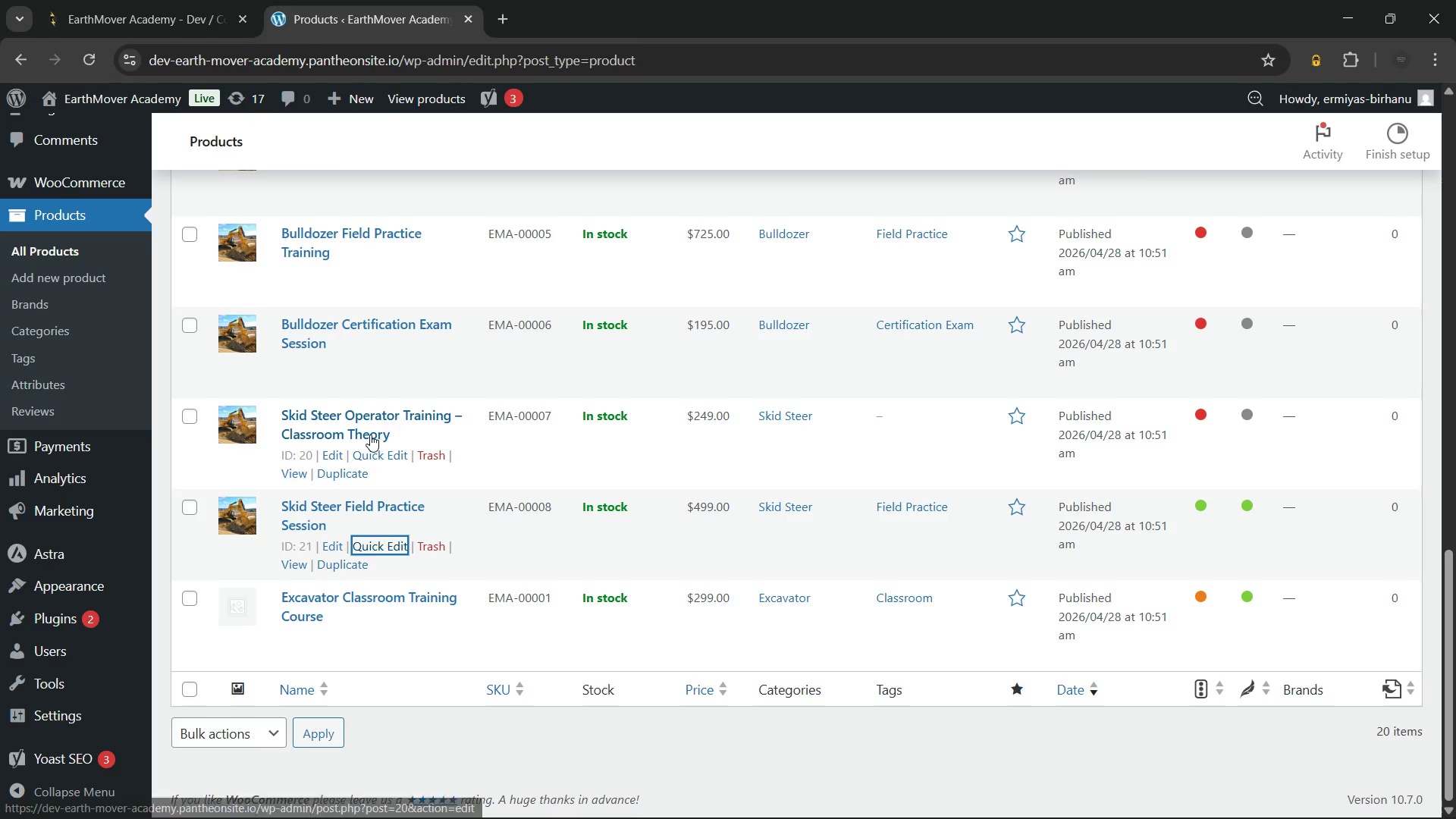 
wait(5.59)
 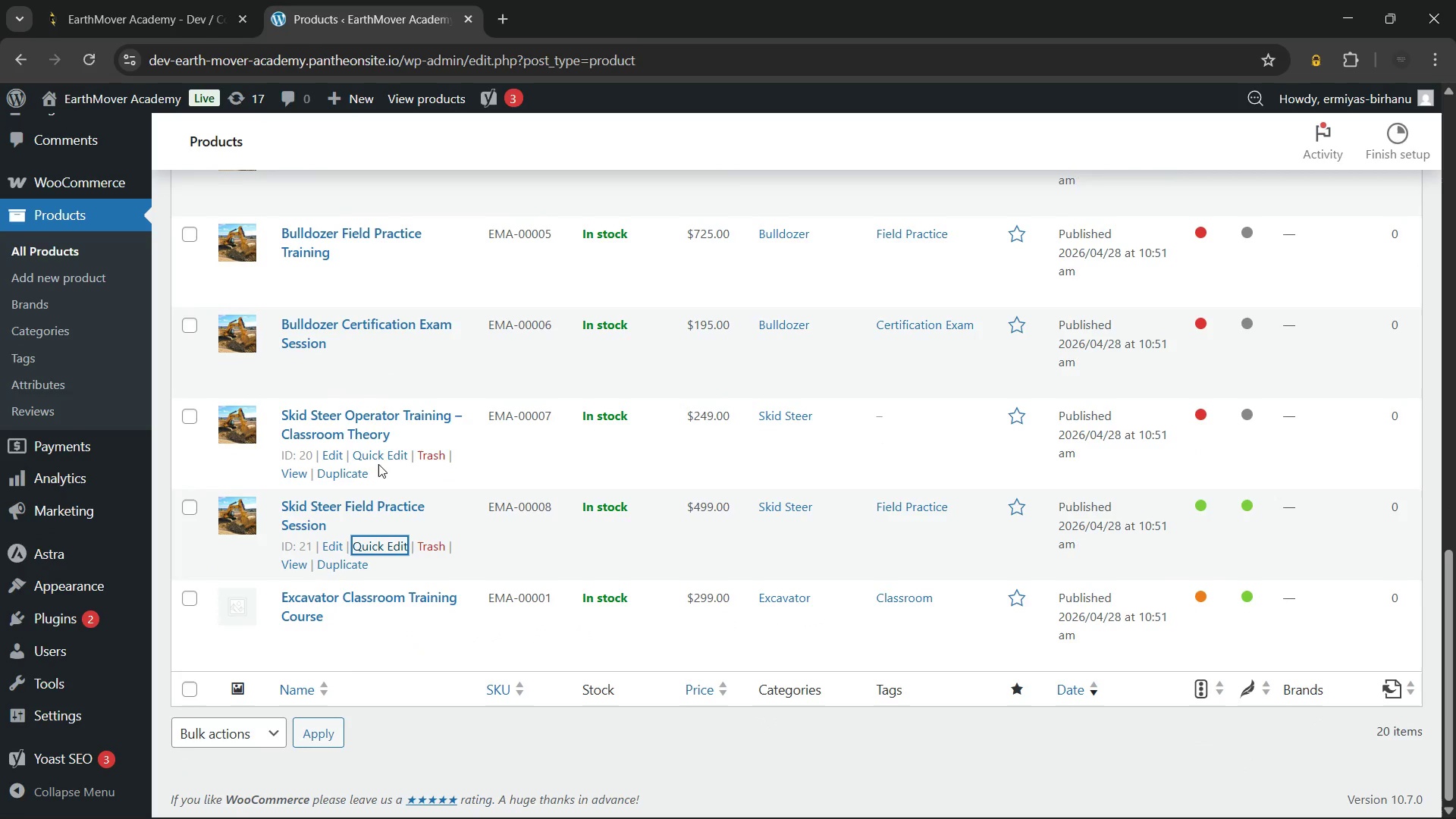 
left_click([375, 449])
 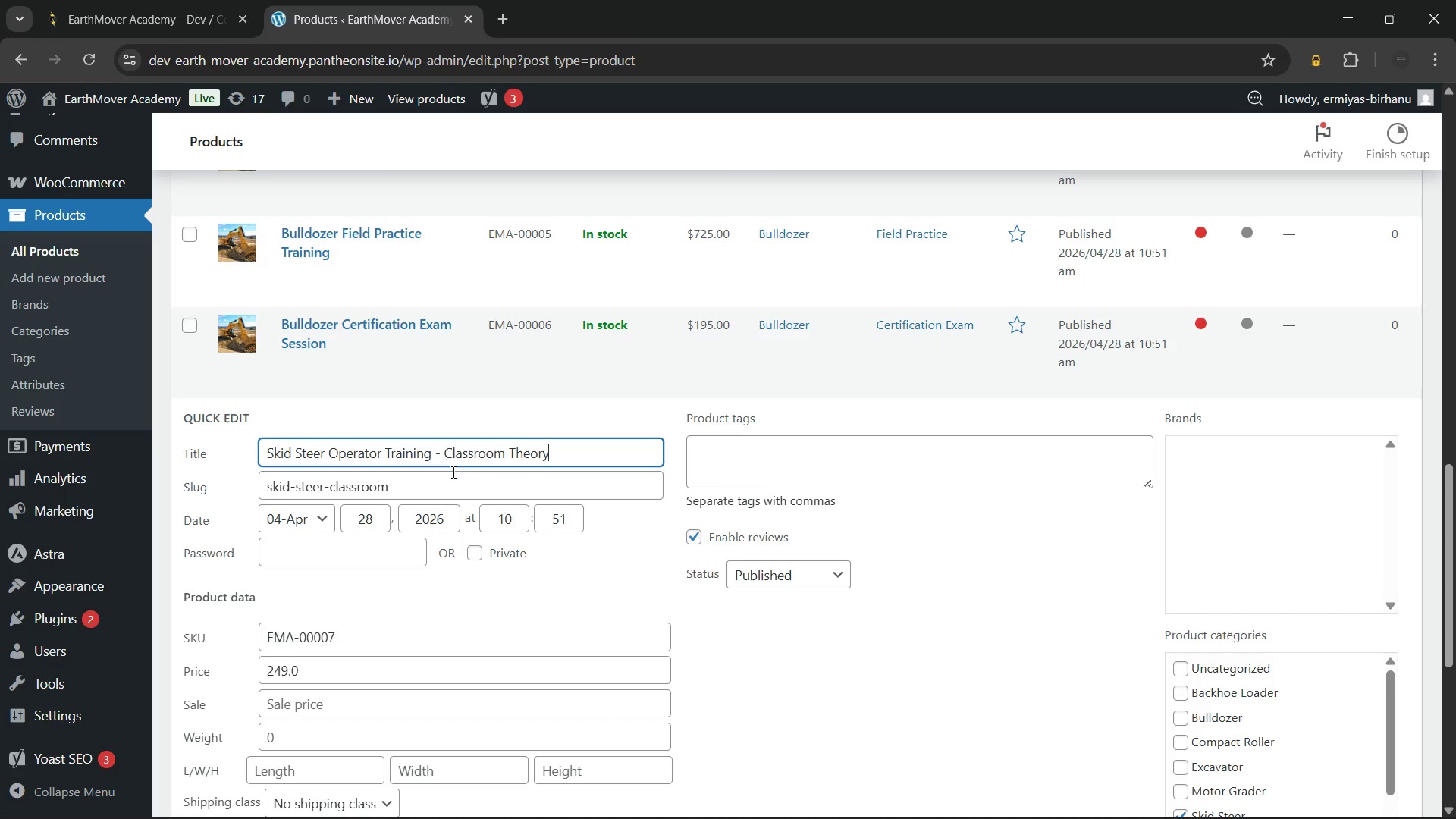 
wait(25.33)
 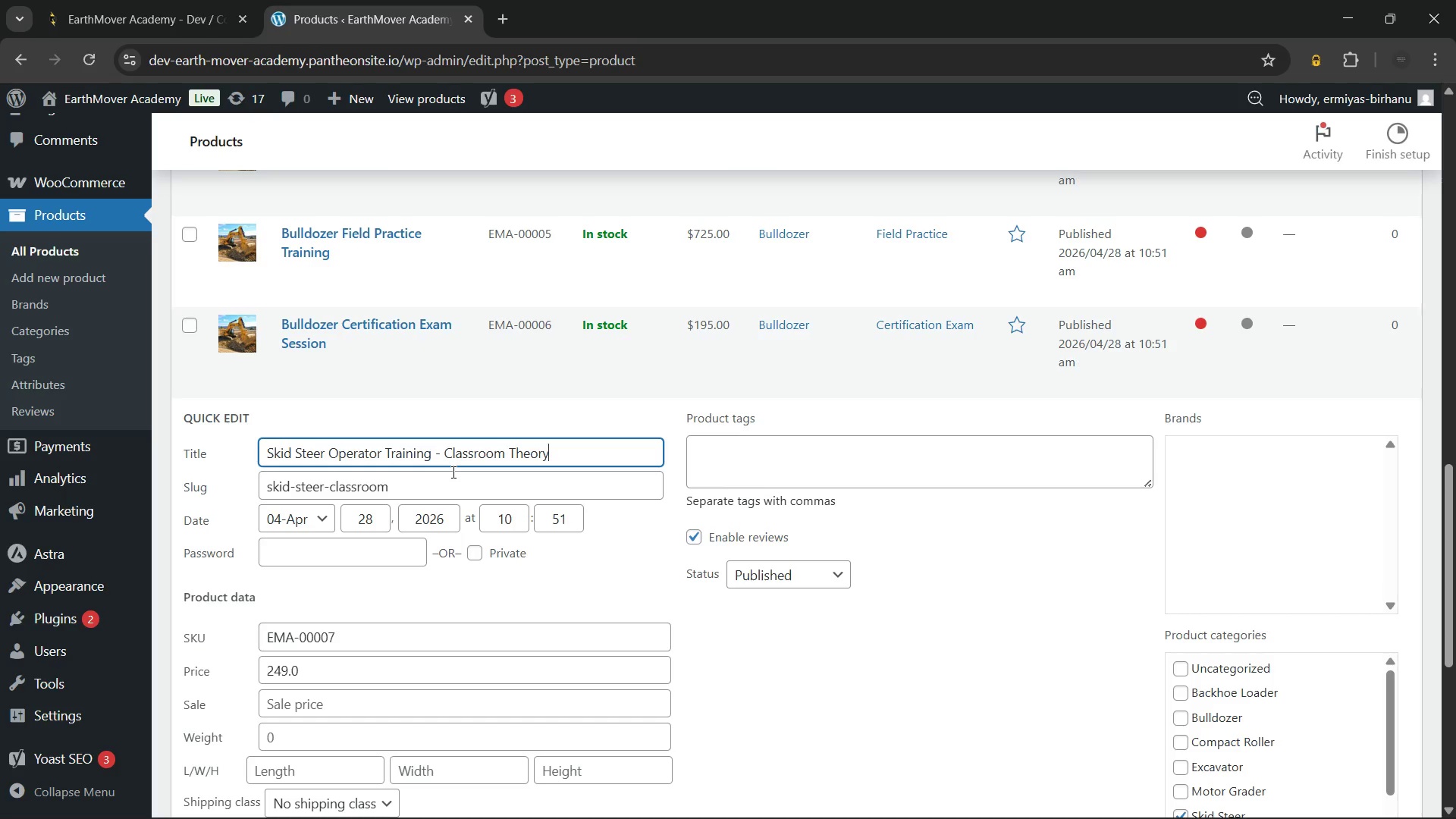 
left_click([442, 452])
 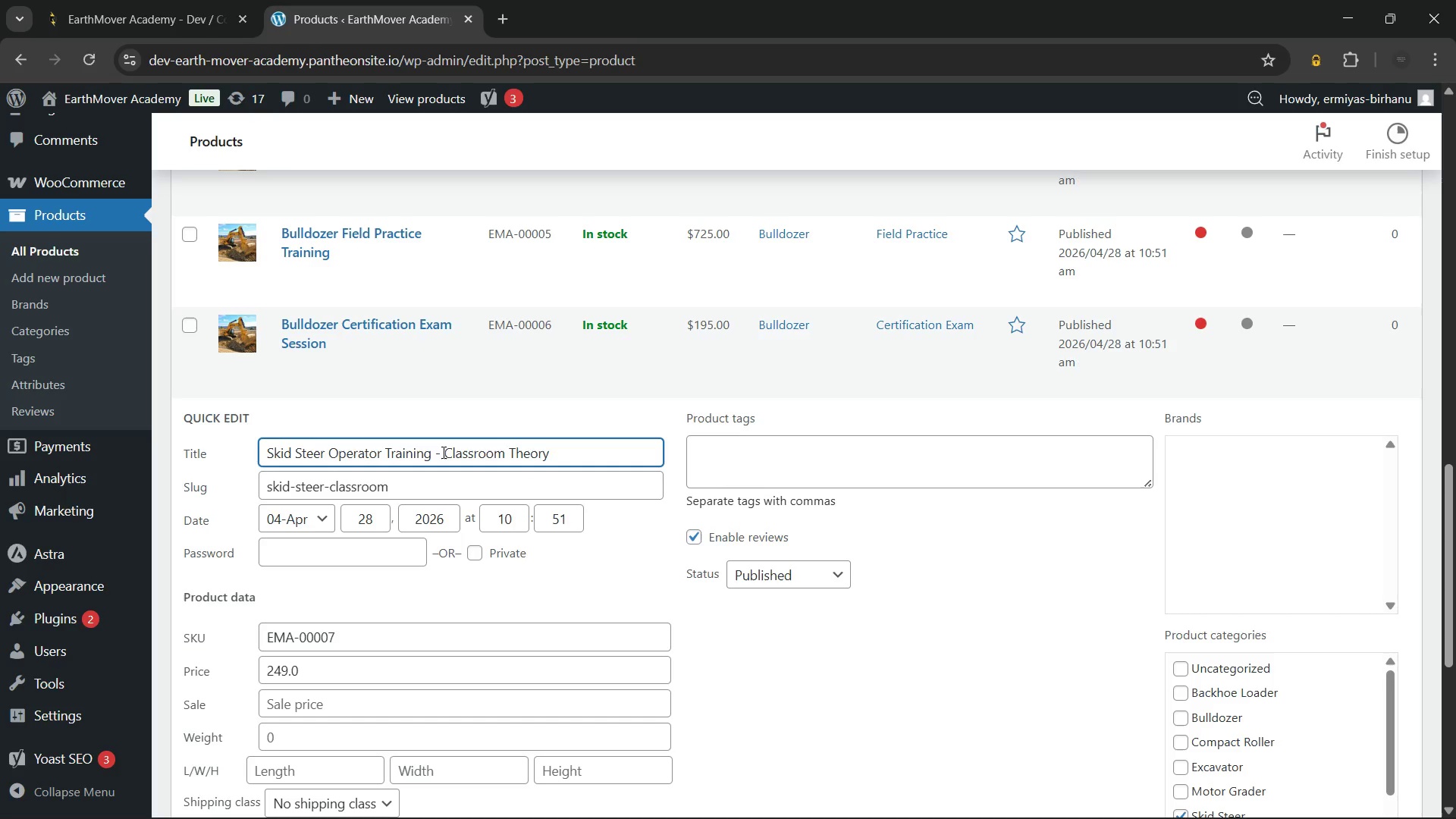 
key(ArrowRight)
 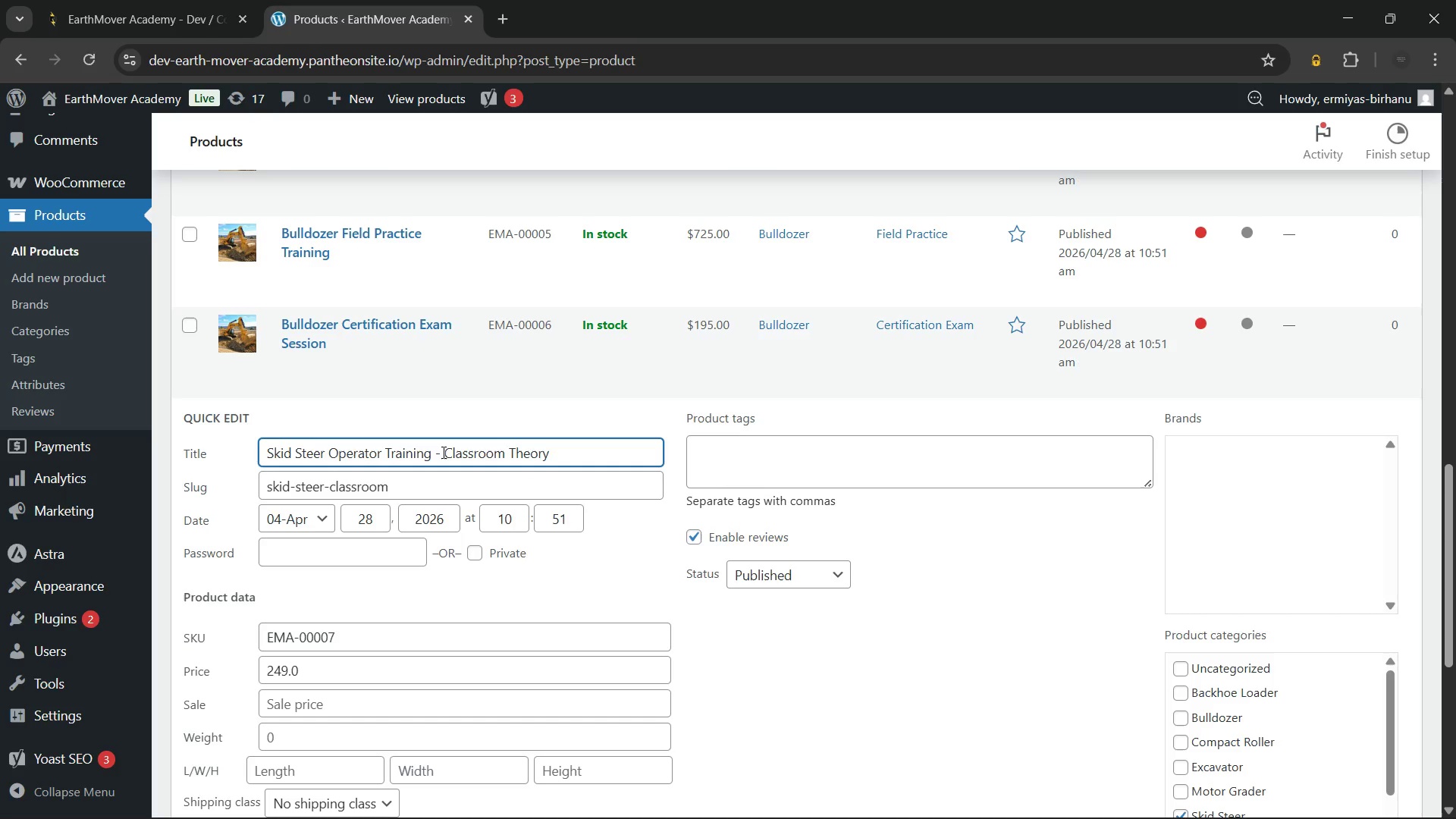 
hold_key(key=Backspace, duration=0.84)
 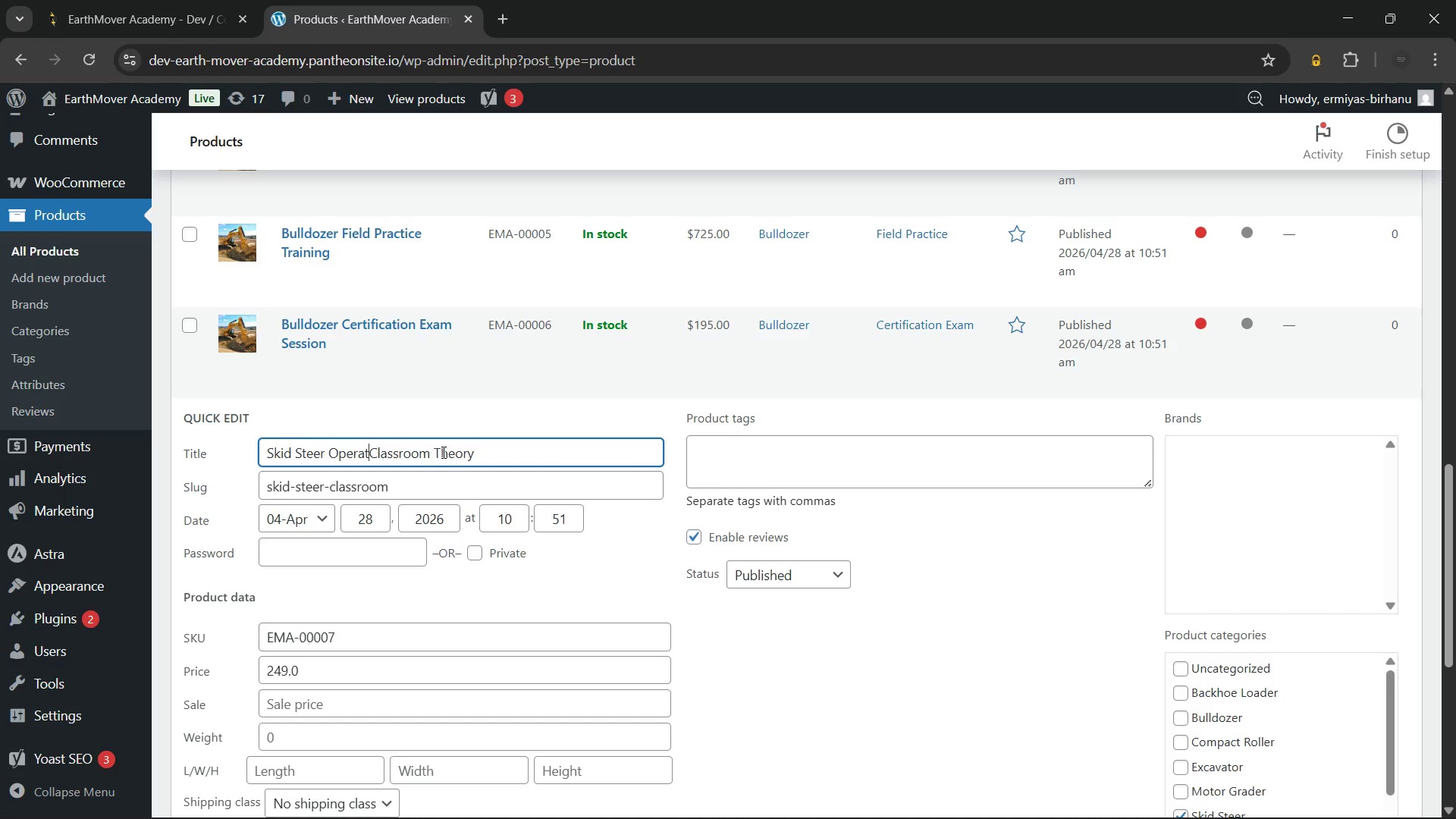 
key(Backspace)
key(Backspace)
key(Backspace)
key(Backspace)
key(Backspace)
key(Backspace)
key(Backspace)
key(Backspace)
type( )
key(Backspace)
key(Backspace)
key(Backspace)
key(Backspace)
key(Backspace)
type(raining)
 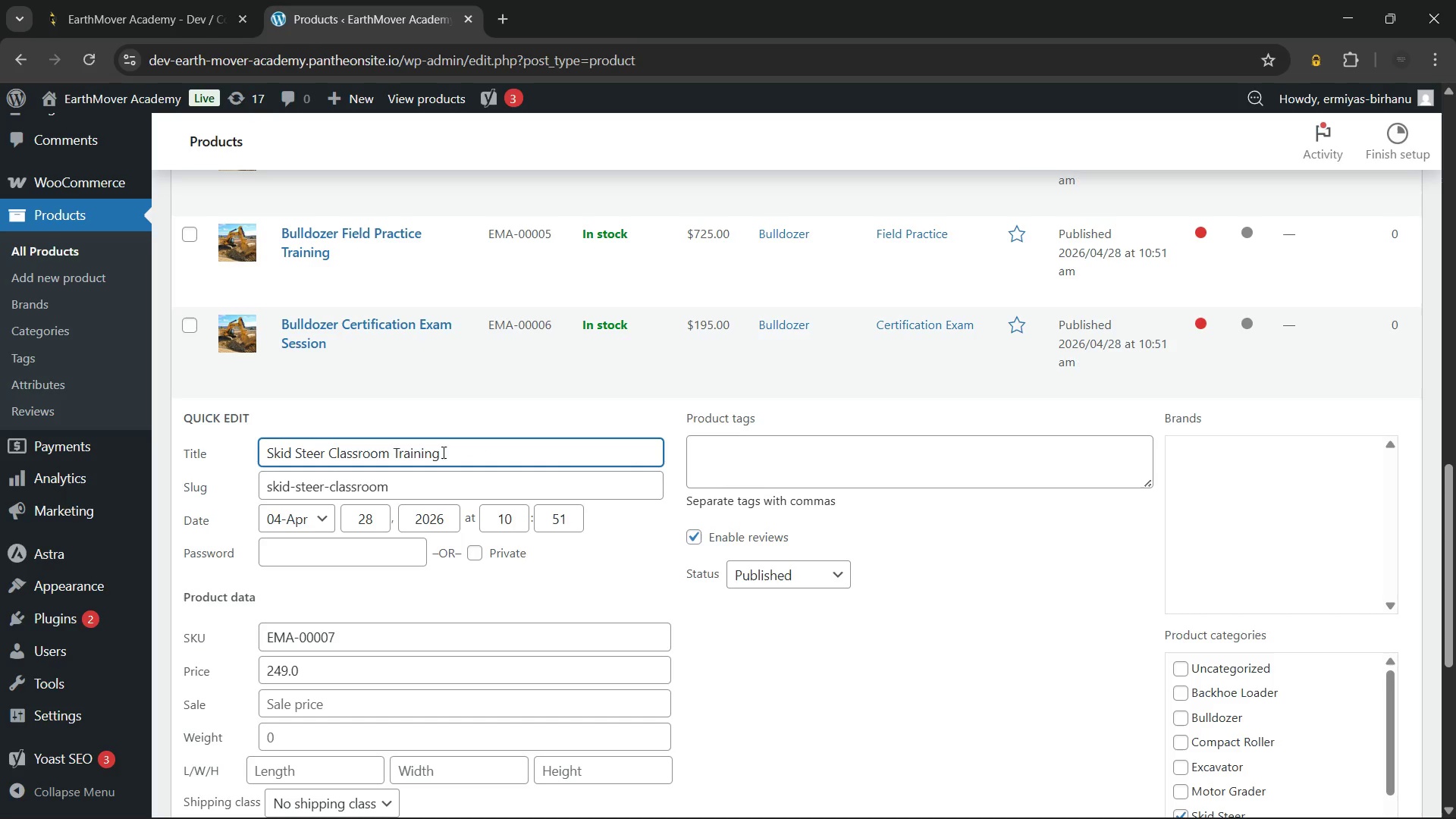 
hold_key(key=ArrowRight, duration=1.12)
 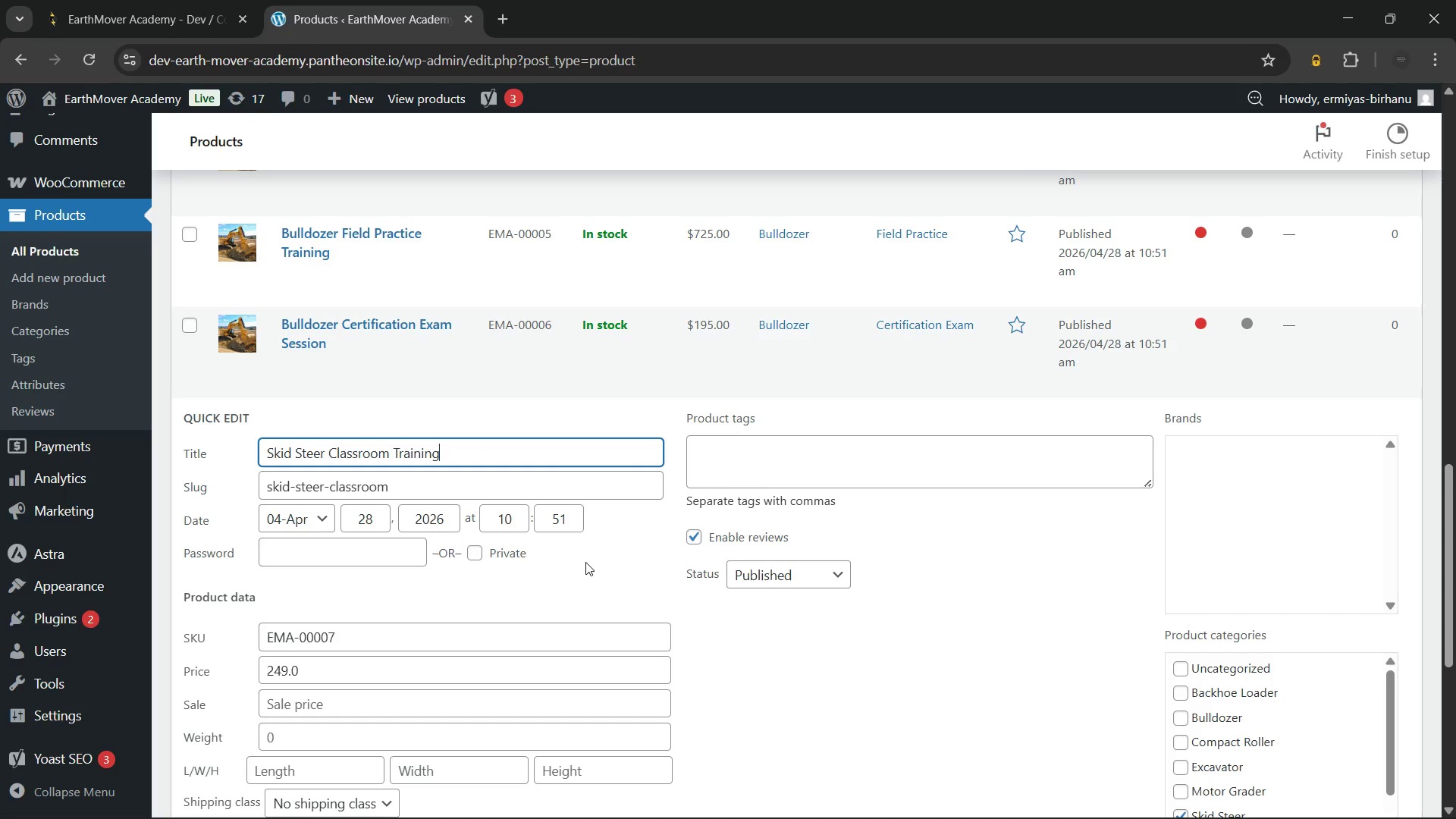 
left_click([796, 462])
 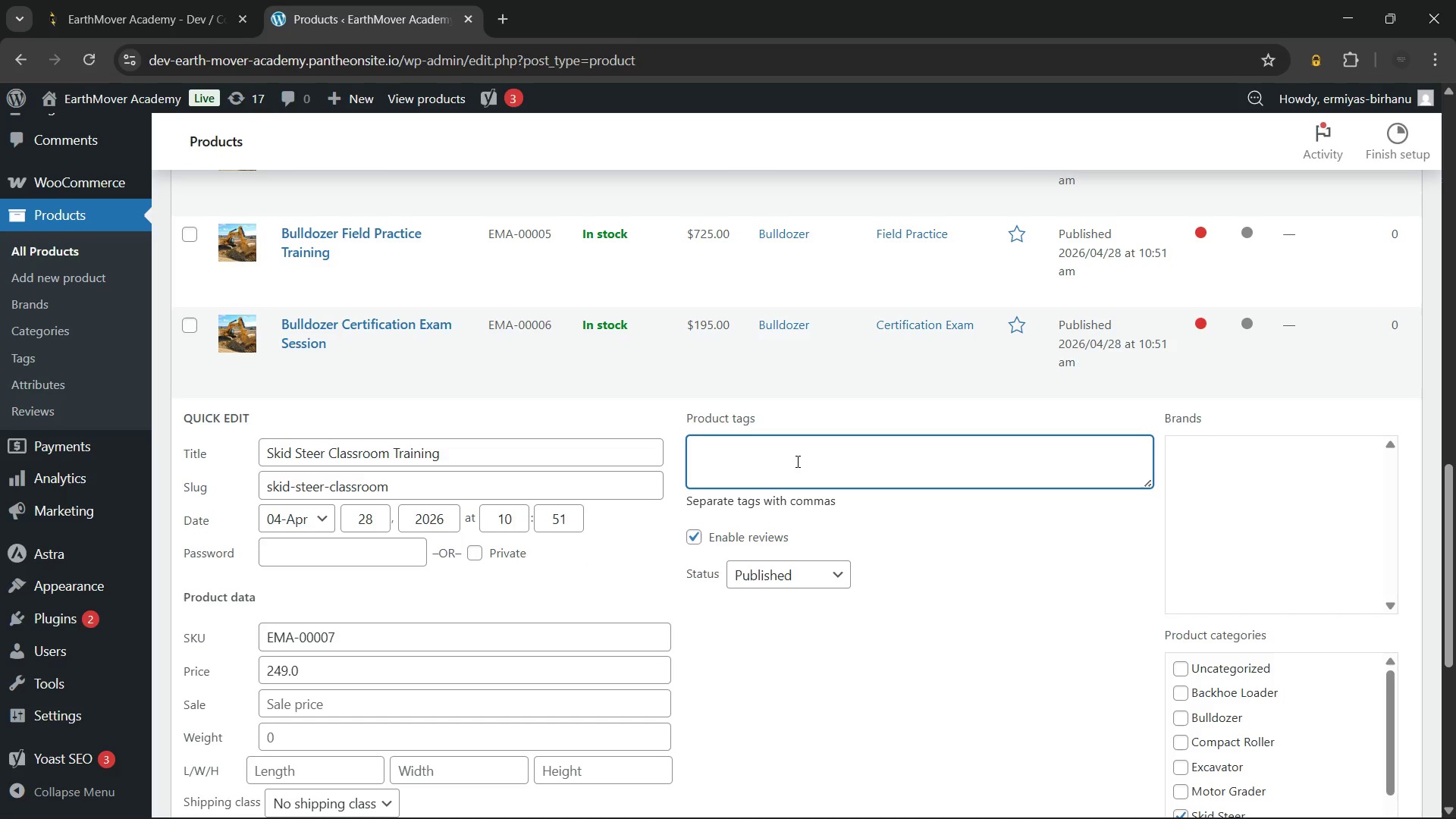 
type(cla)
 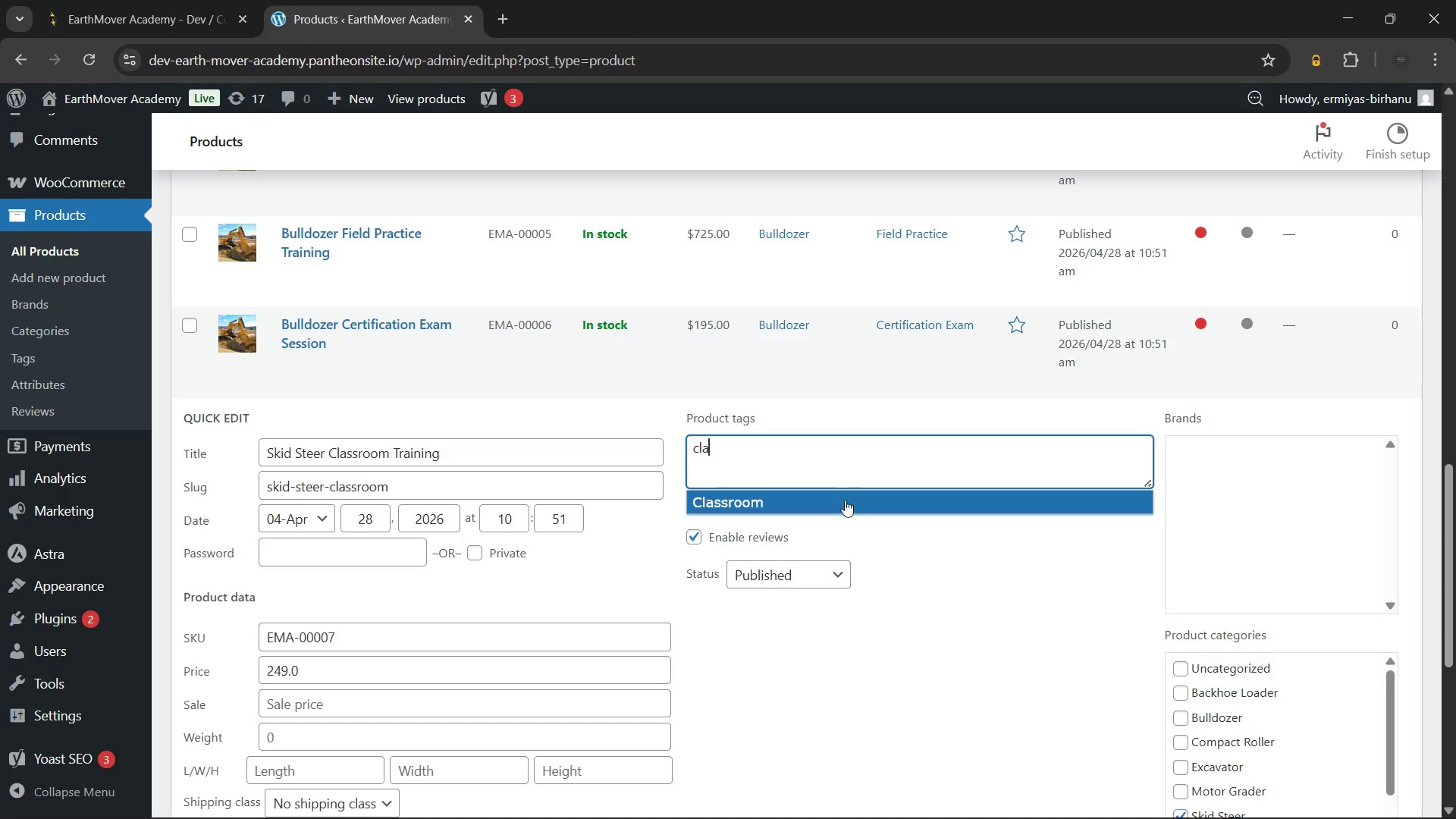 
left_click([843, 502])
 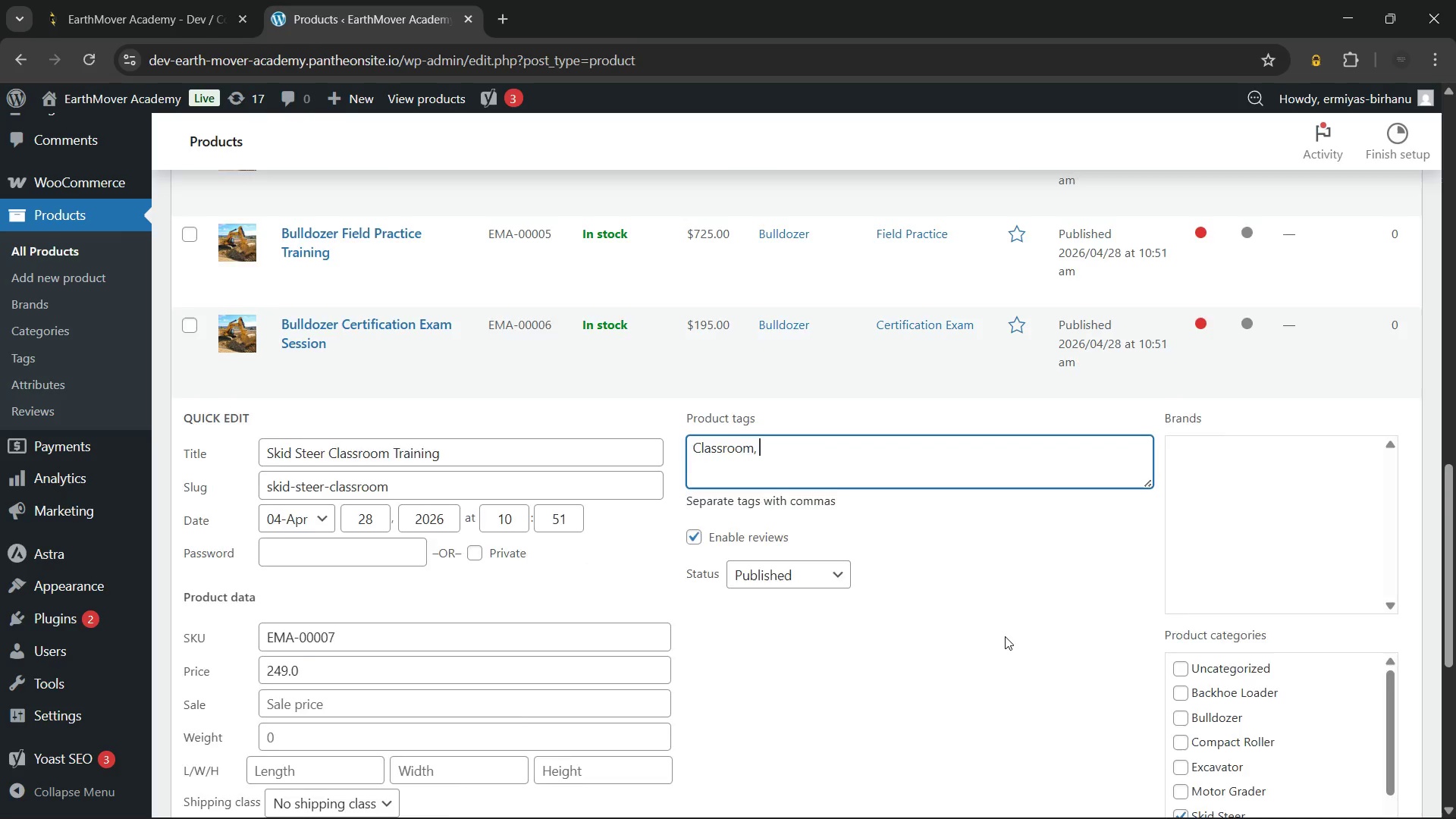 
scroll: coordinate [1005, 636], scroll_direction: down, amount: 2.0
 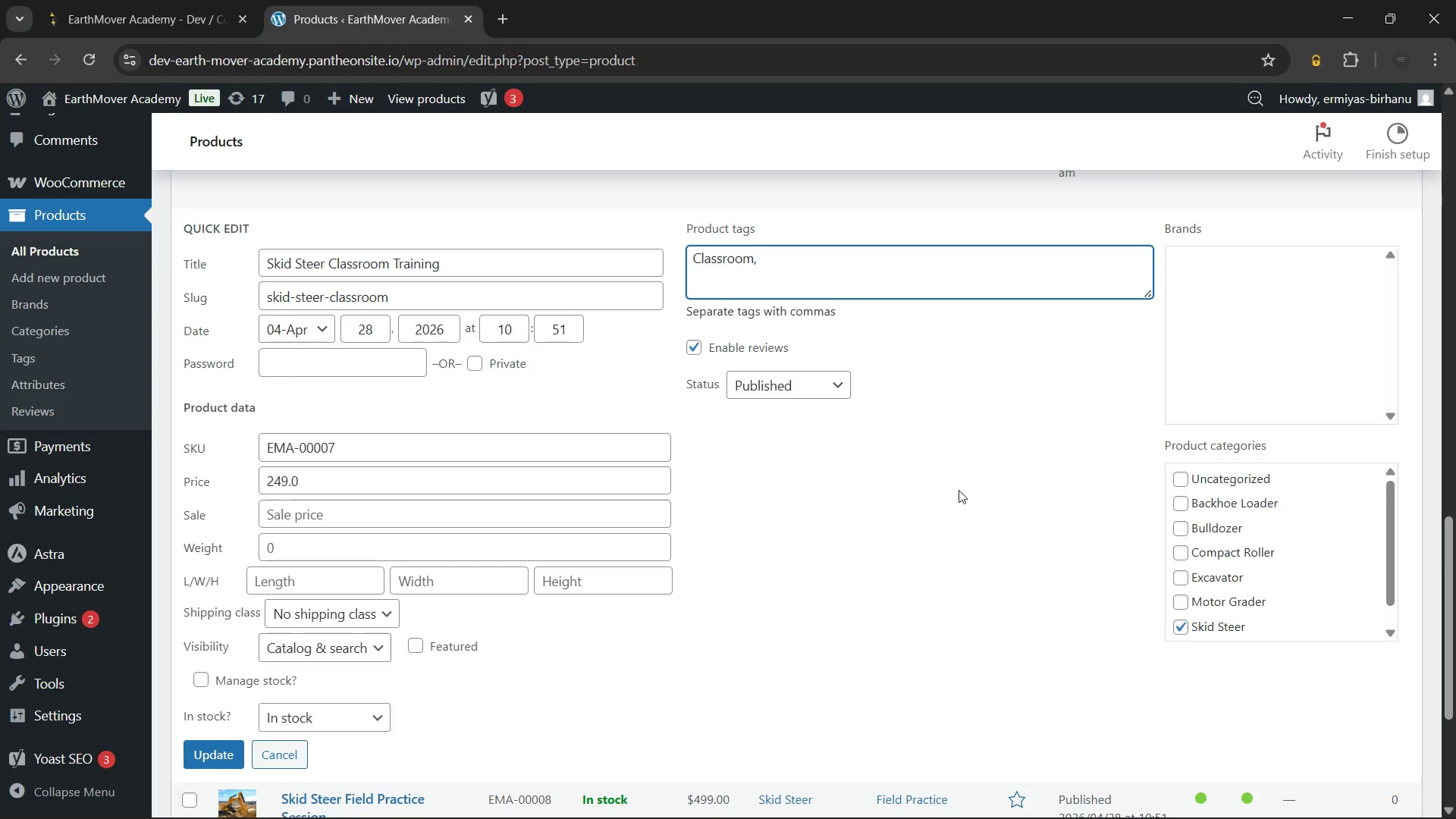 
left_click([958, 488])
 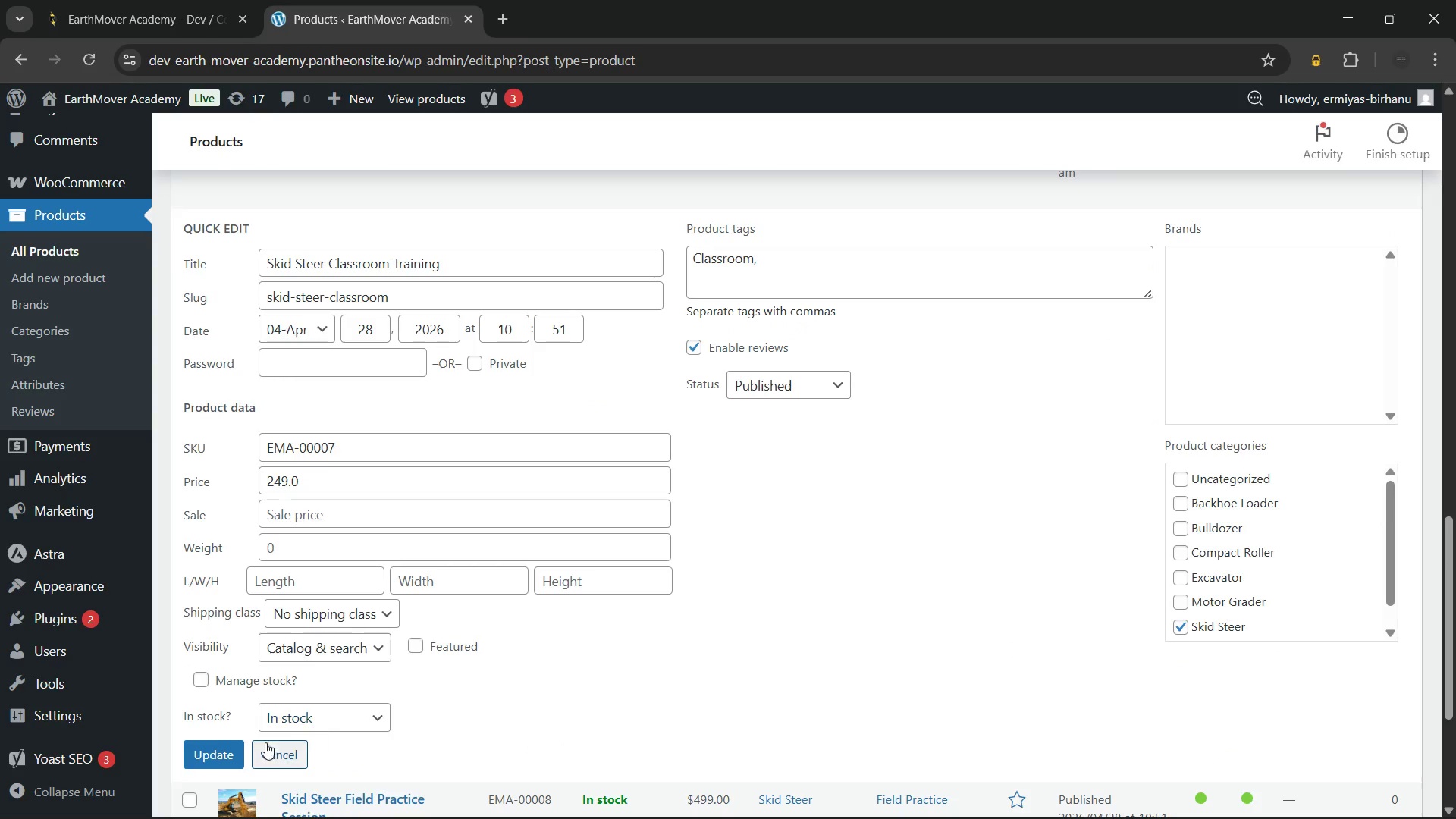 
left_click([222, 752])
 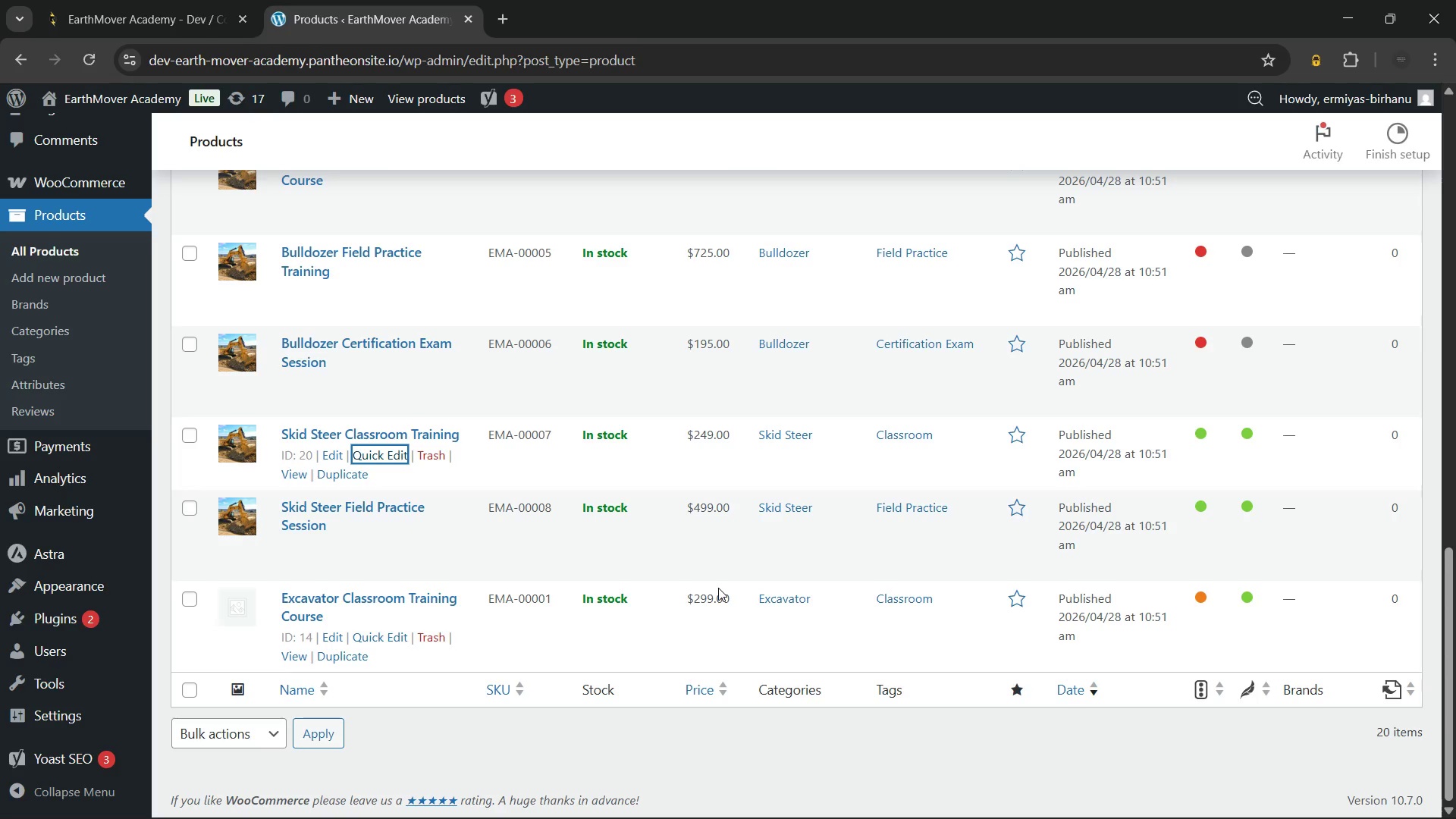 
scroll: coordinate [718, 588], scroll_direction: none, amount: 0.0
 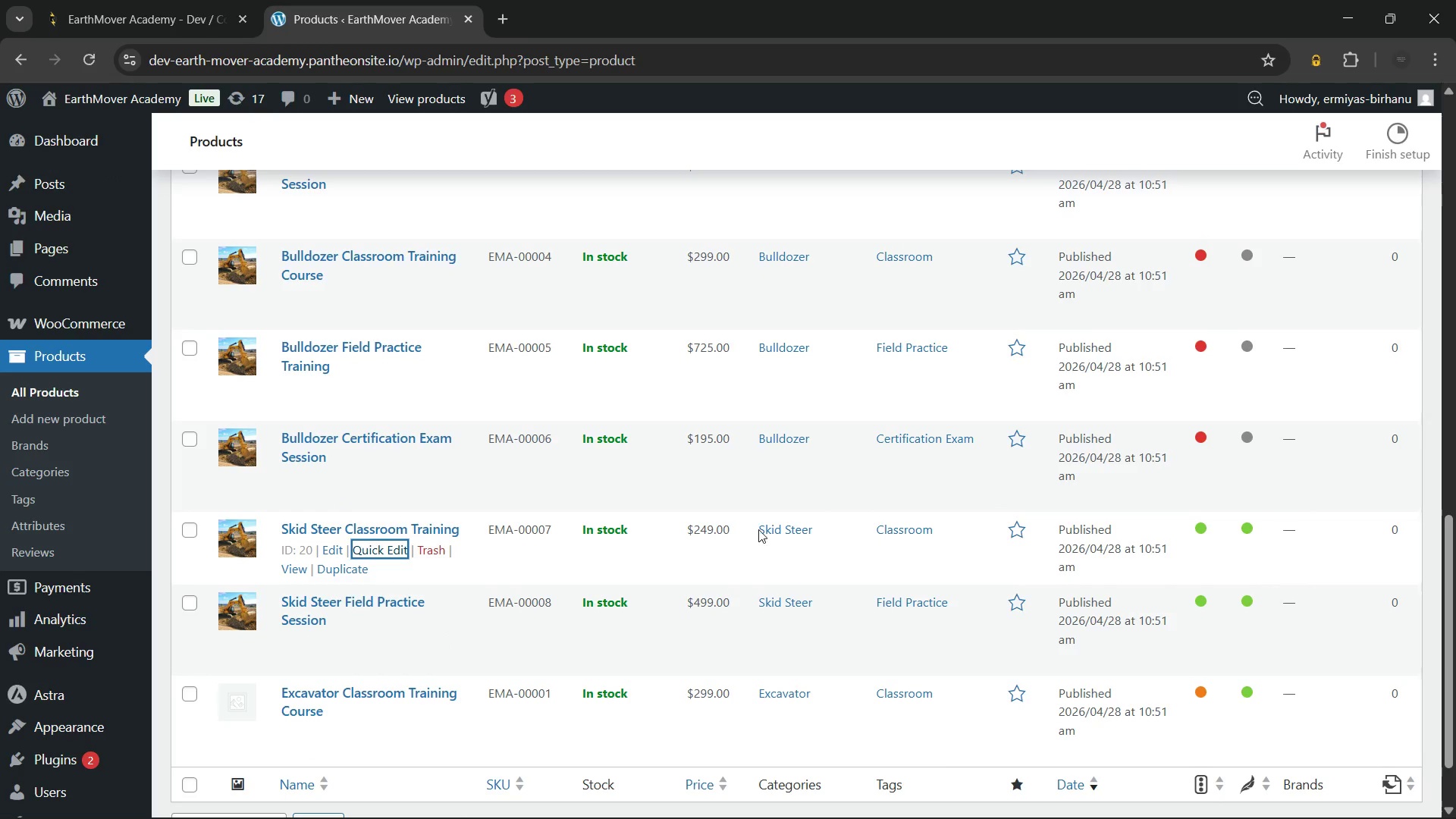 
scroll: coordinate [764, 532], scroll_direction: up, amount: 1.0
 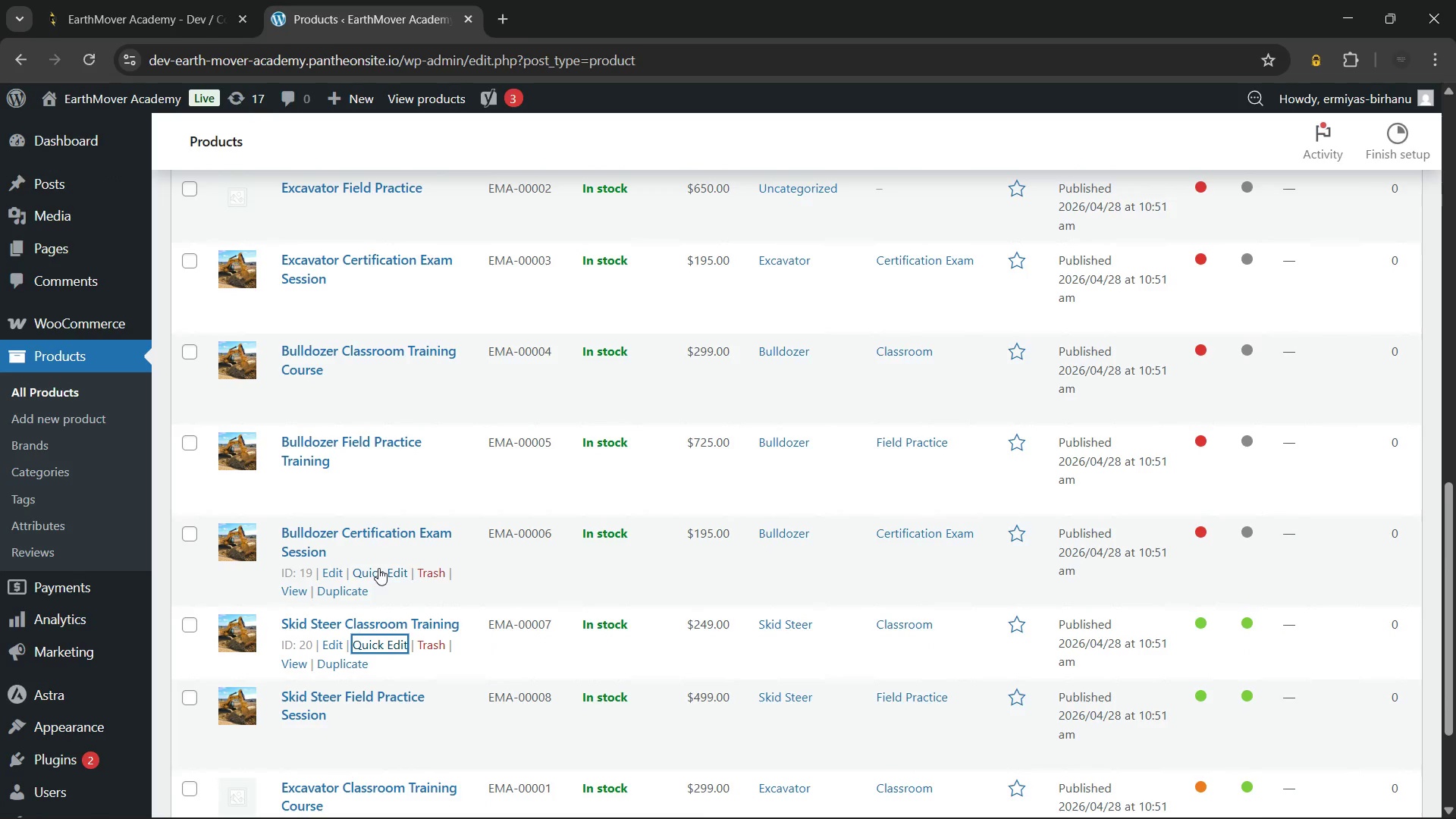 
wait(8.08)
 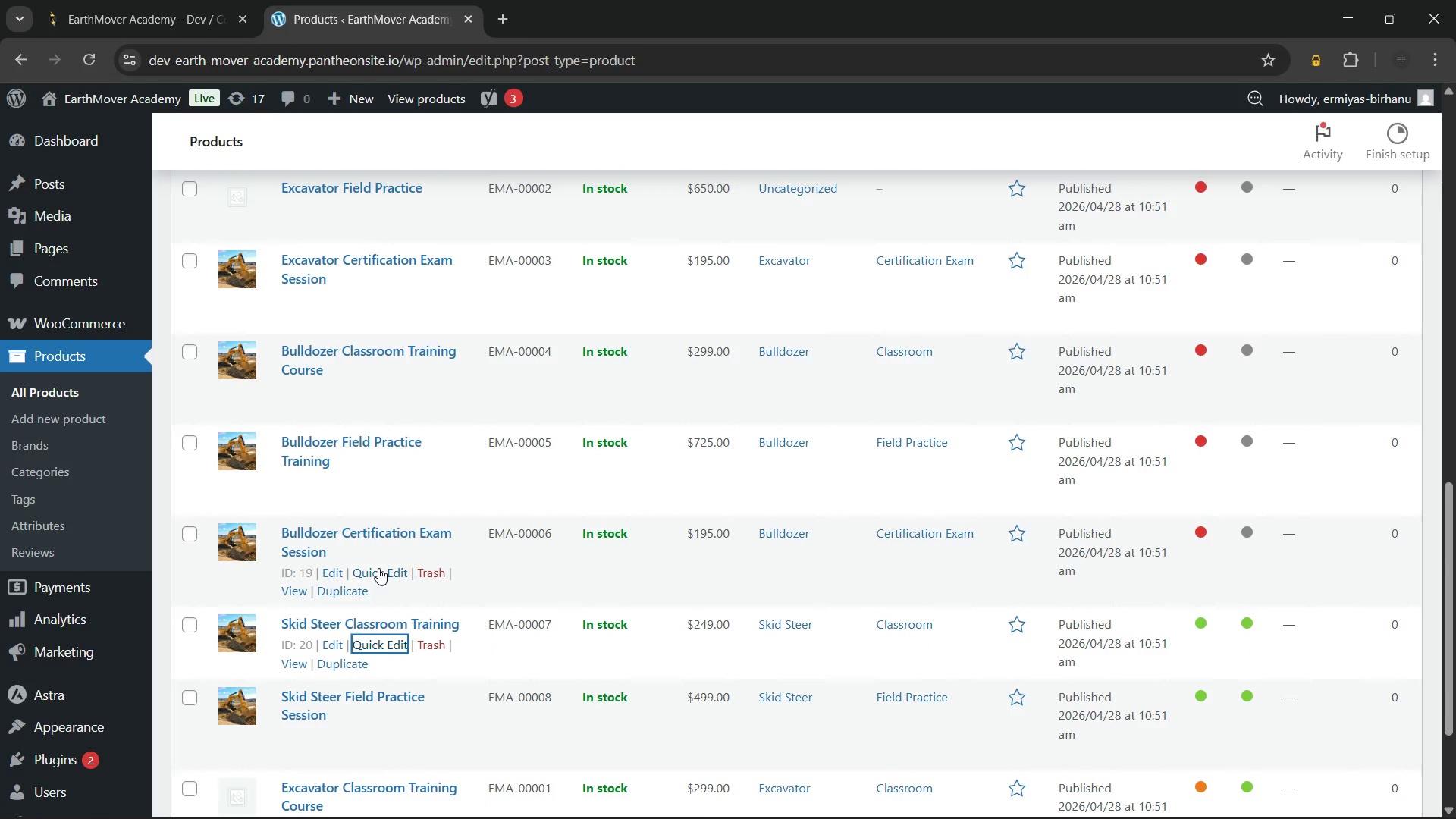 
left_click([382, 573])
 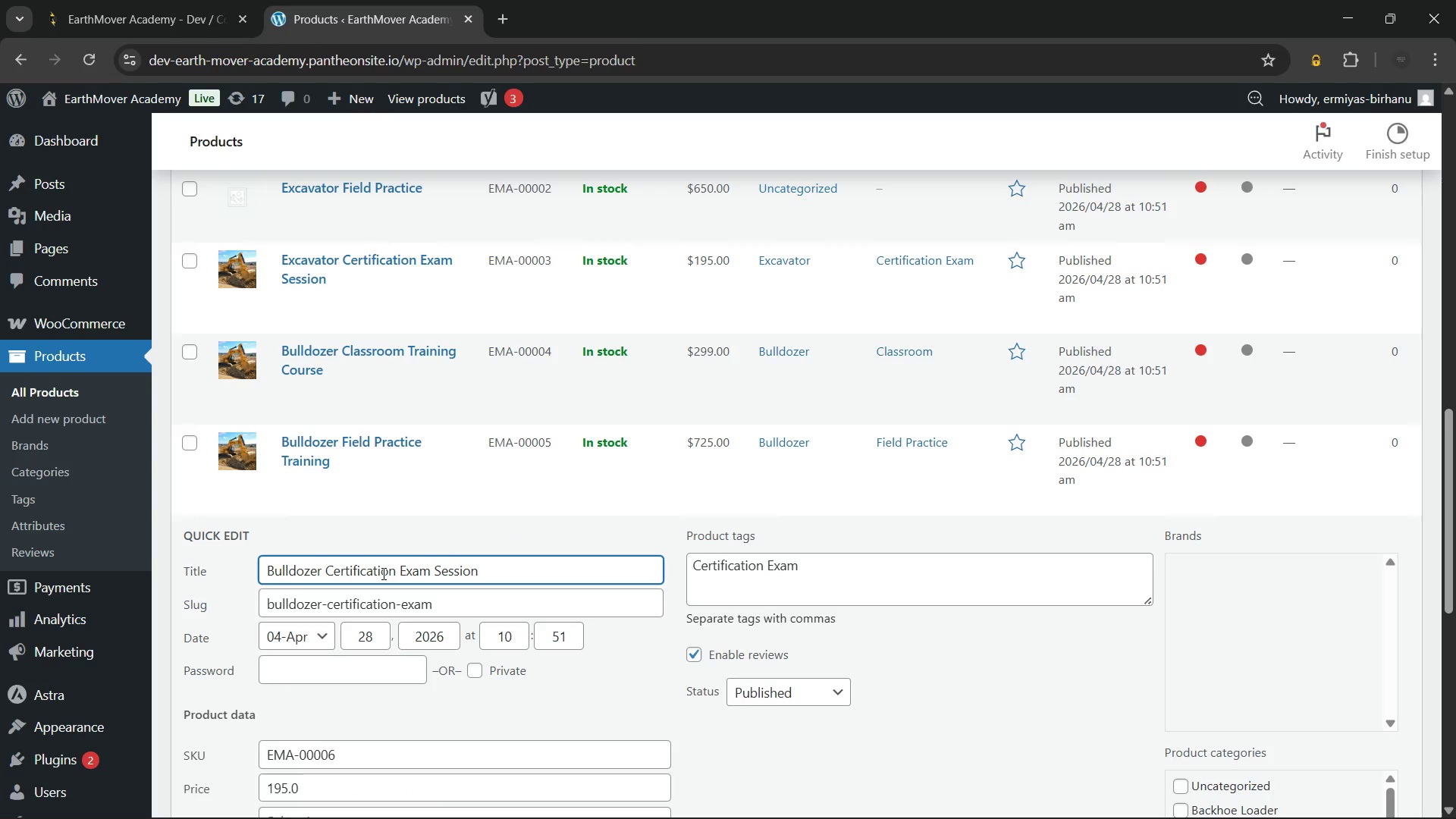 
scroll: coordinate [382, 573], scroll_direction: down, amount: 2.0
 